 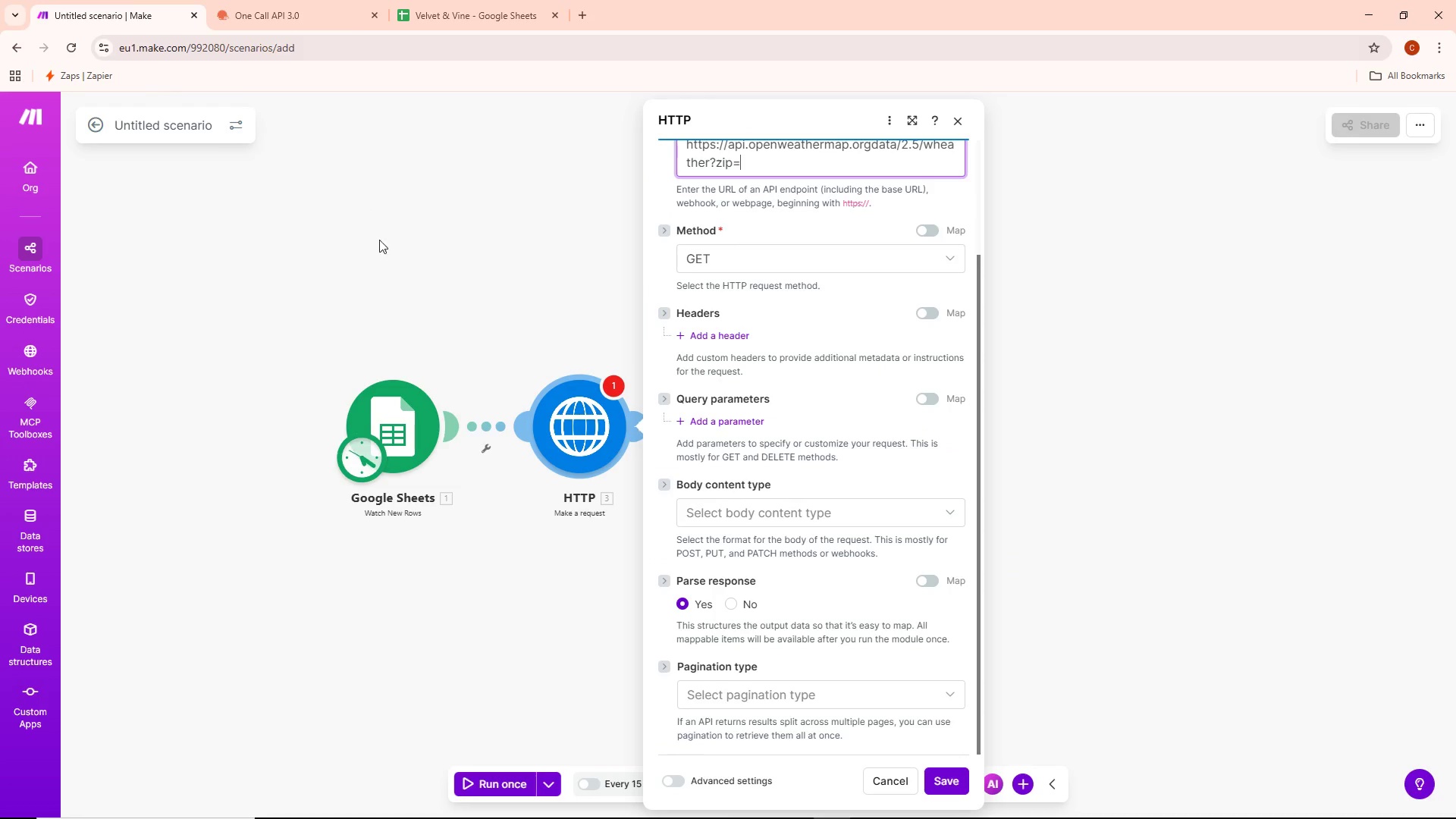 
scroll: coordinate [832, 473], scroll_direction: up, amount: 4.0
 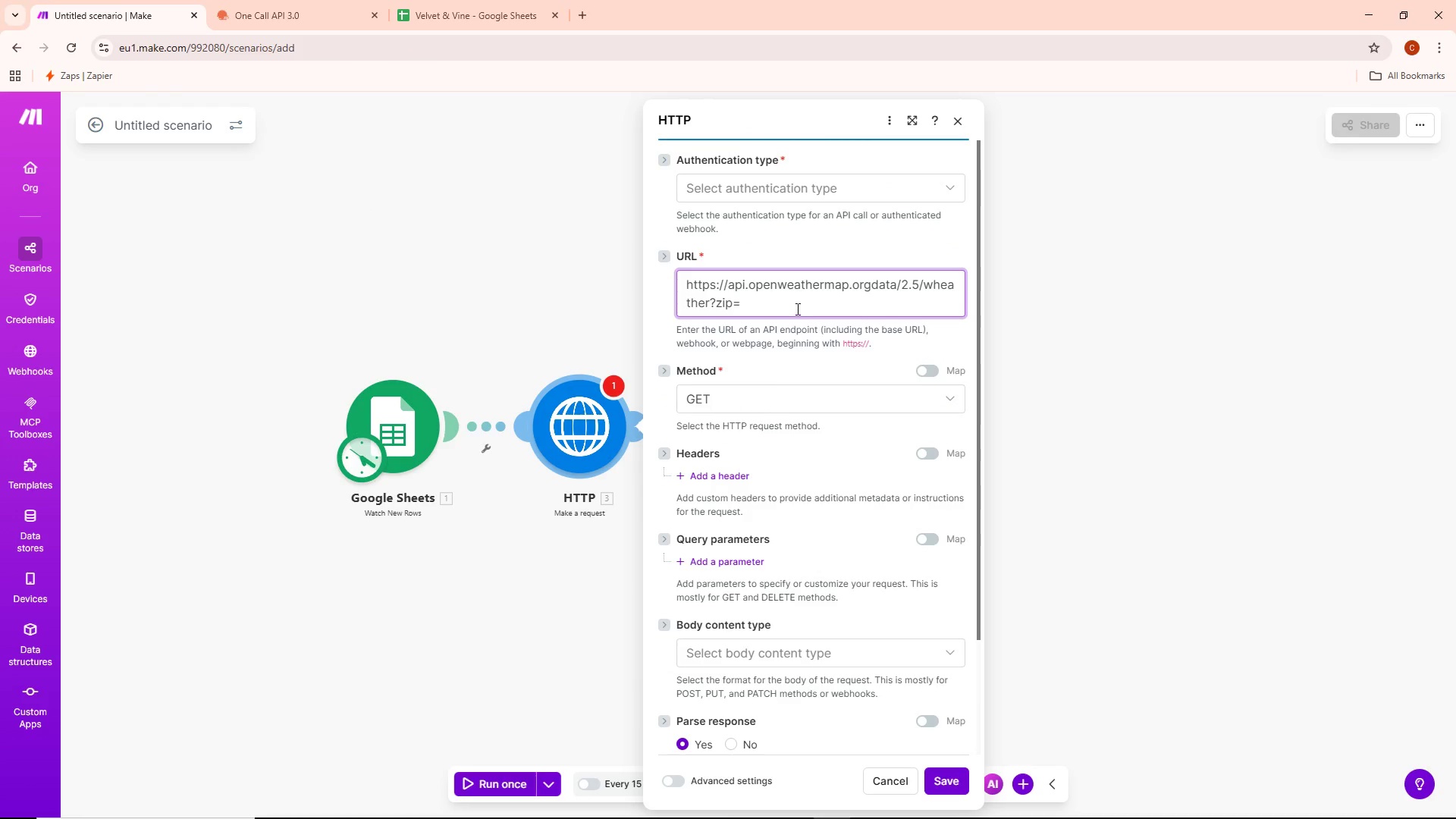 
left_click([795, 306])
 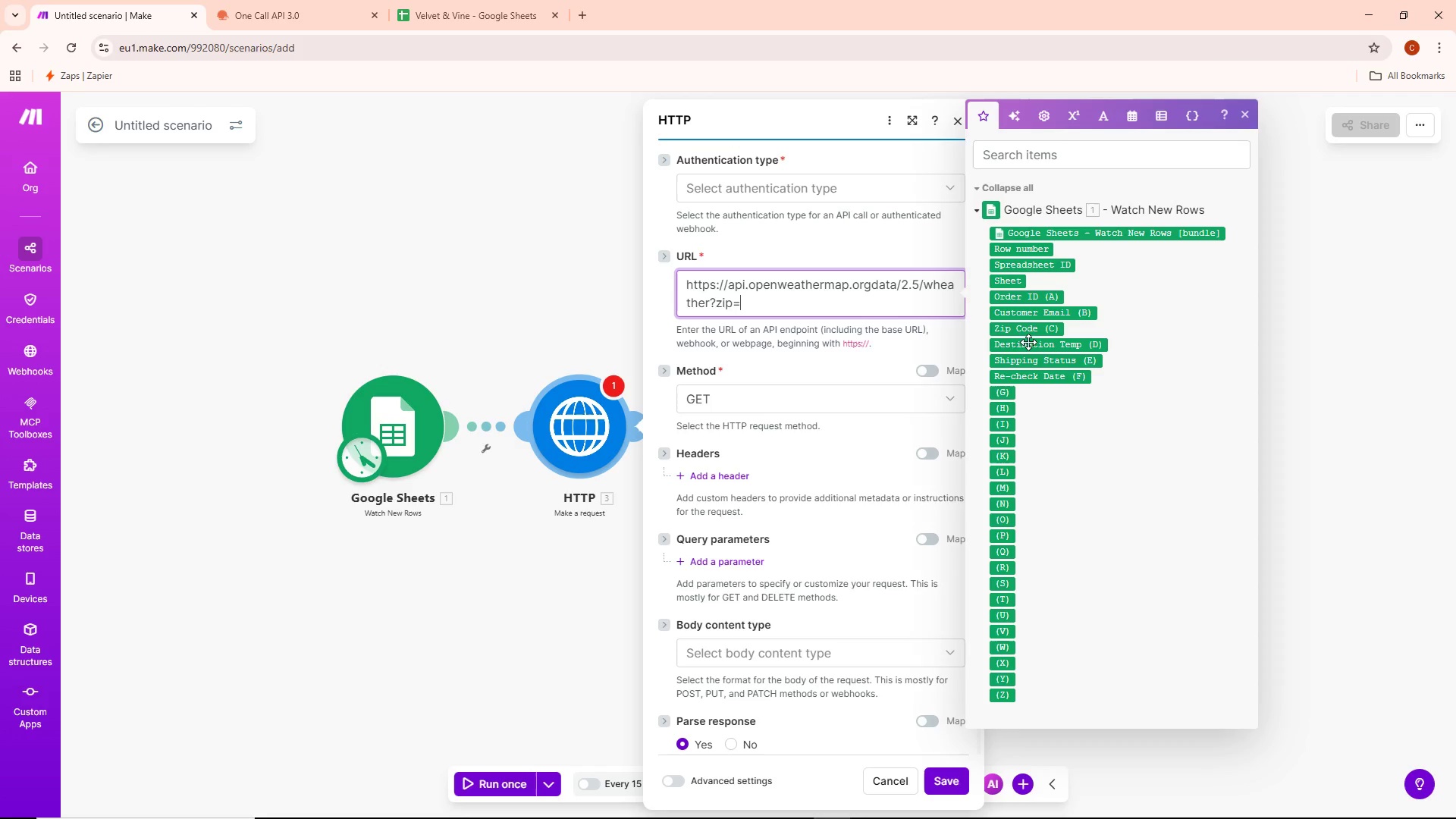 
left_click([1027, 329])
 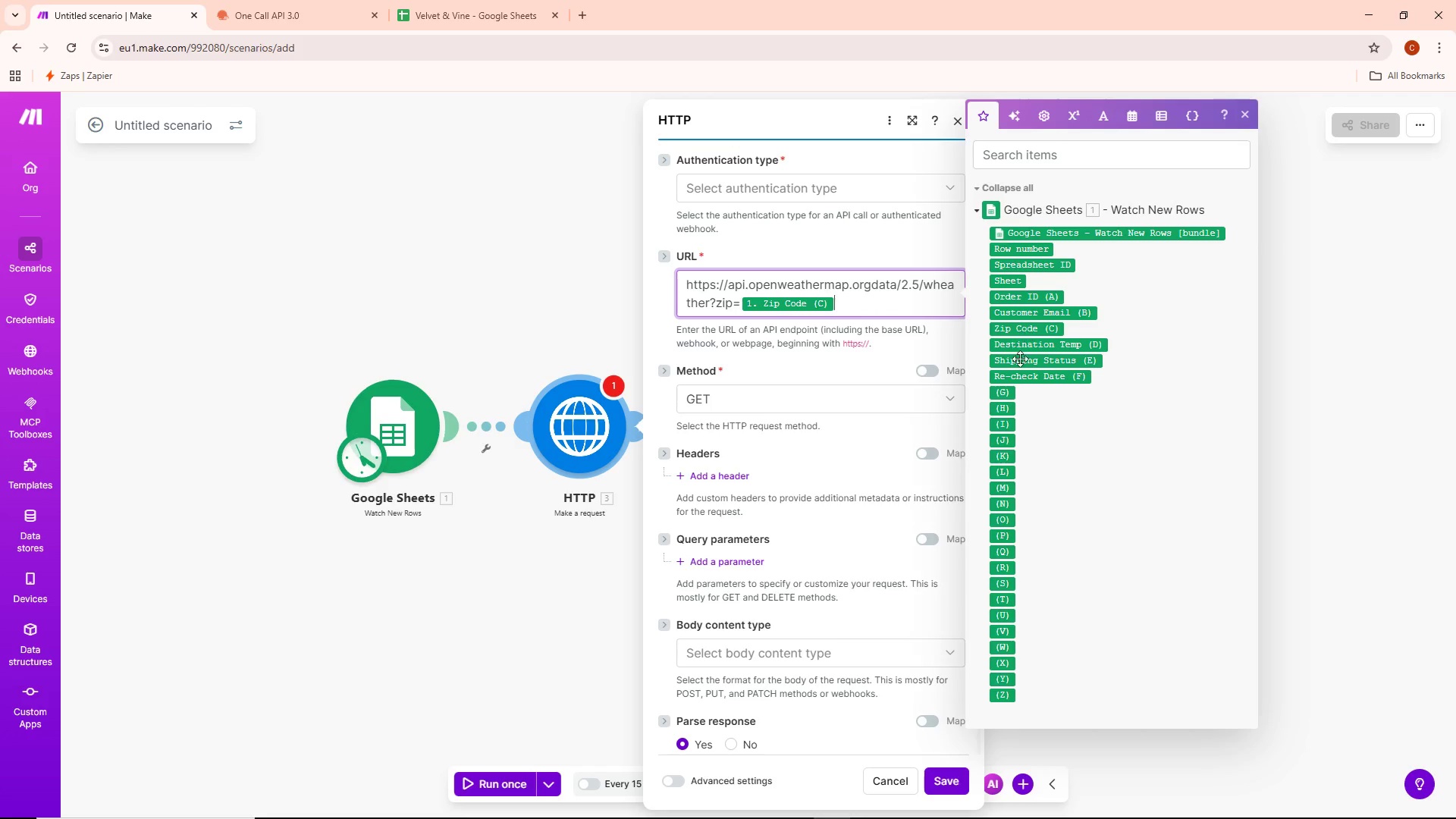 
mouse_move([954, 416])
 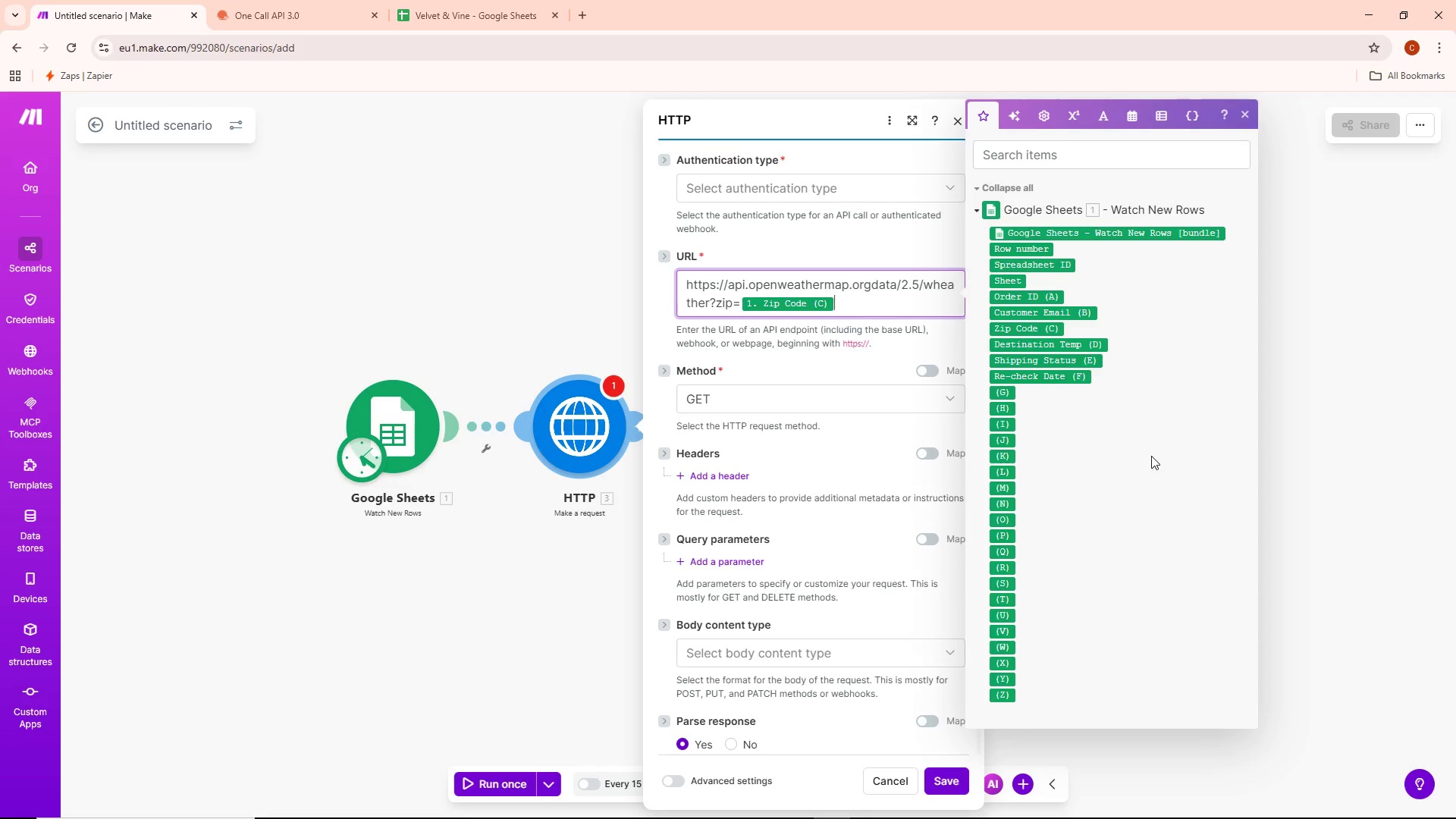 
key(Comma)
 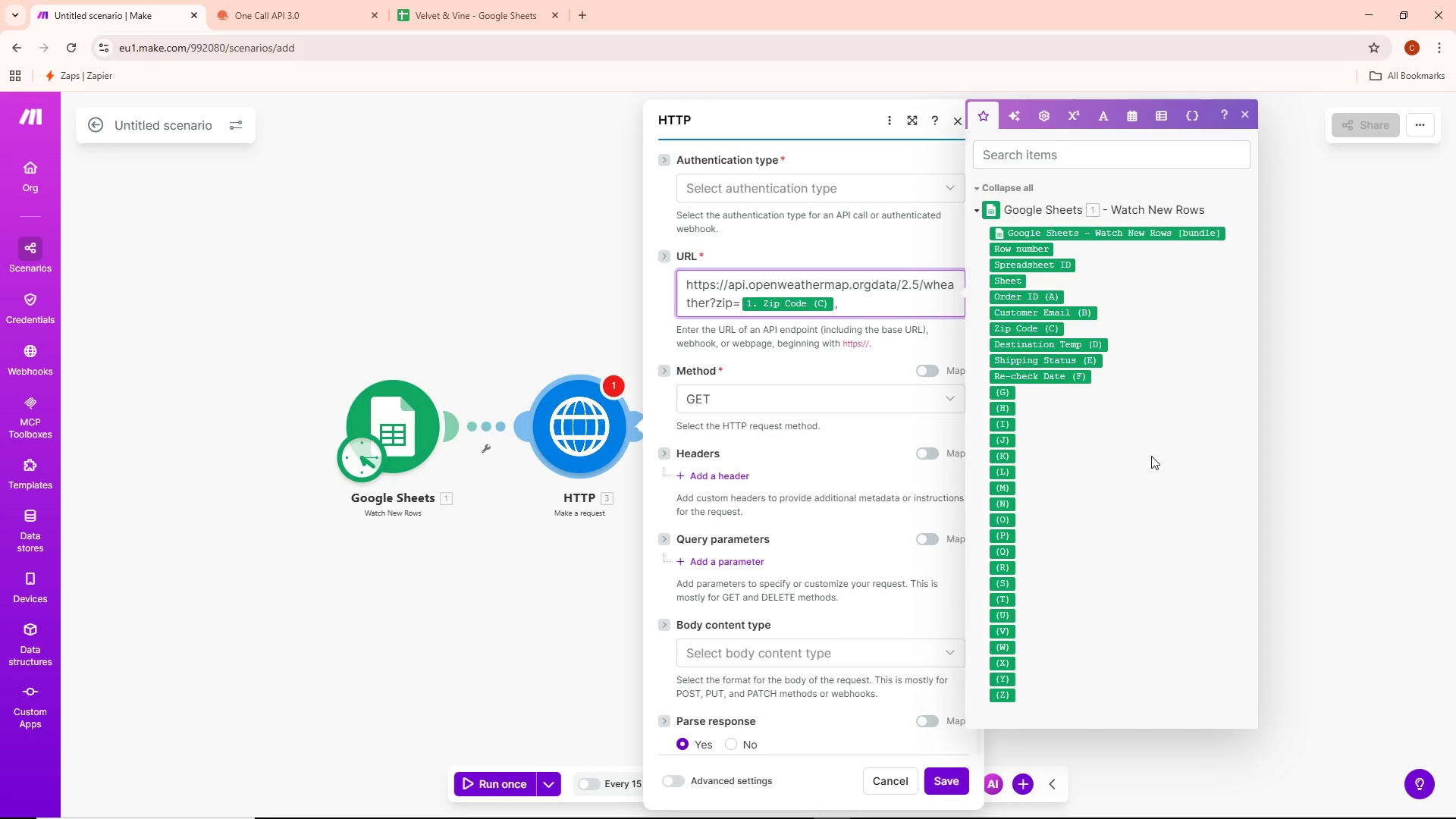 
wait(11.05)
 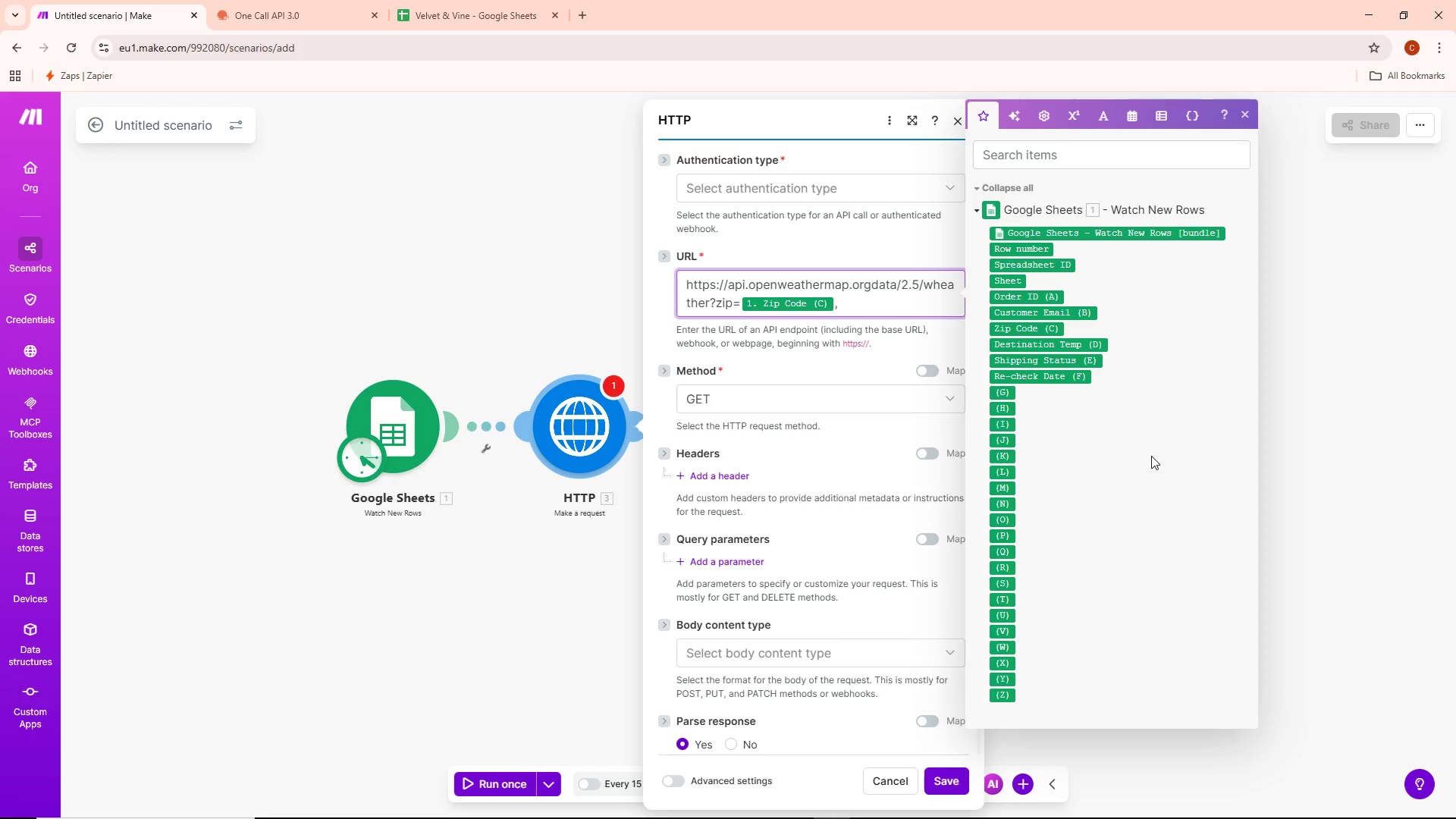 
type(us)
 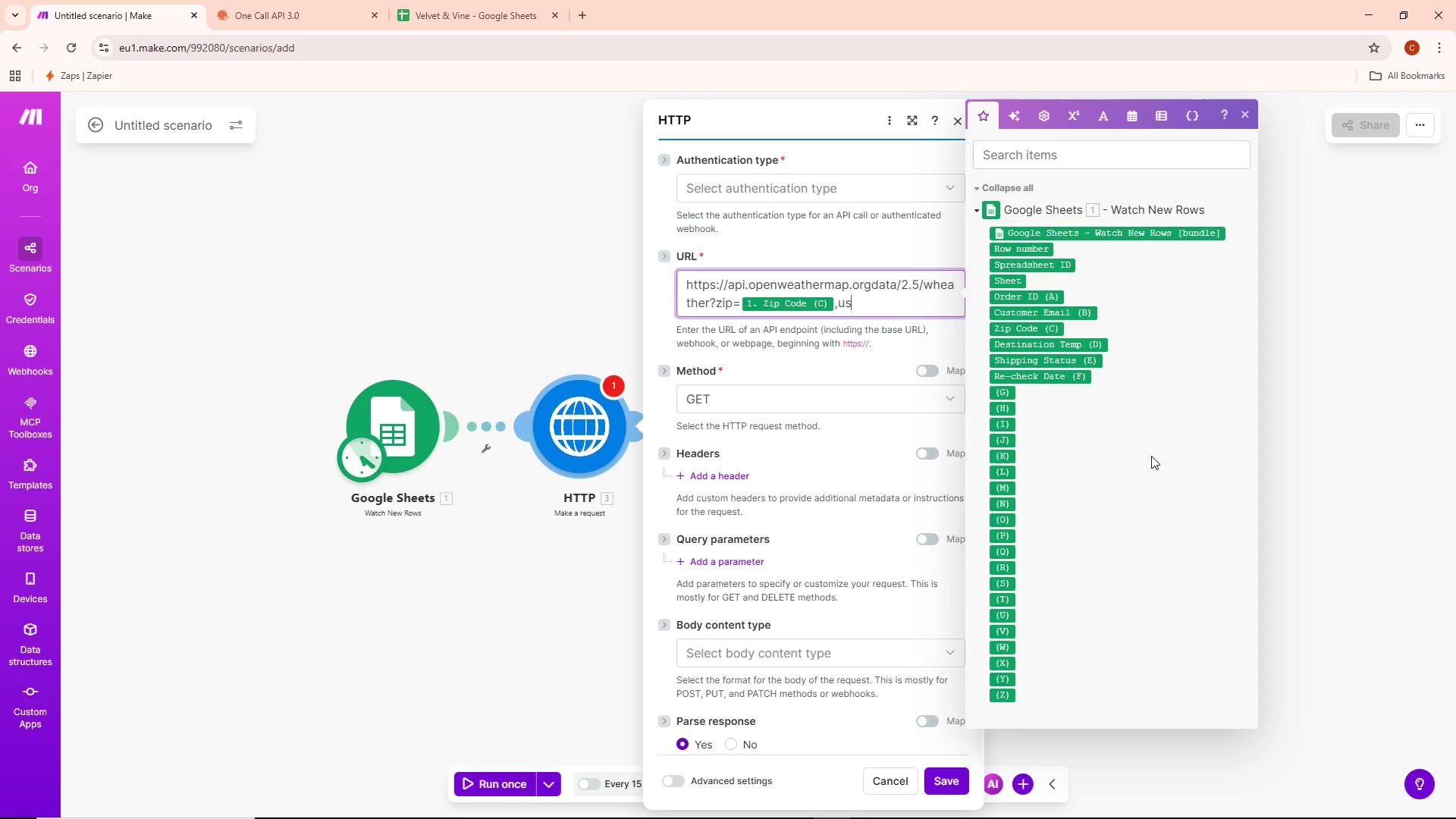 
wait(8.06)
 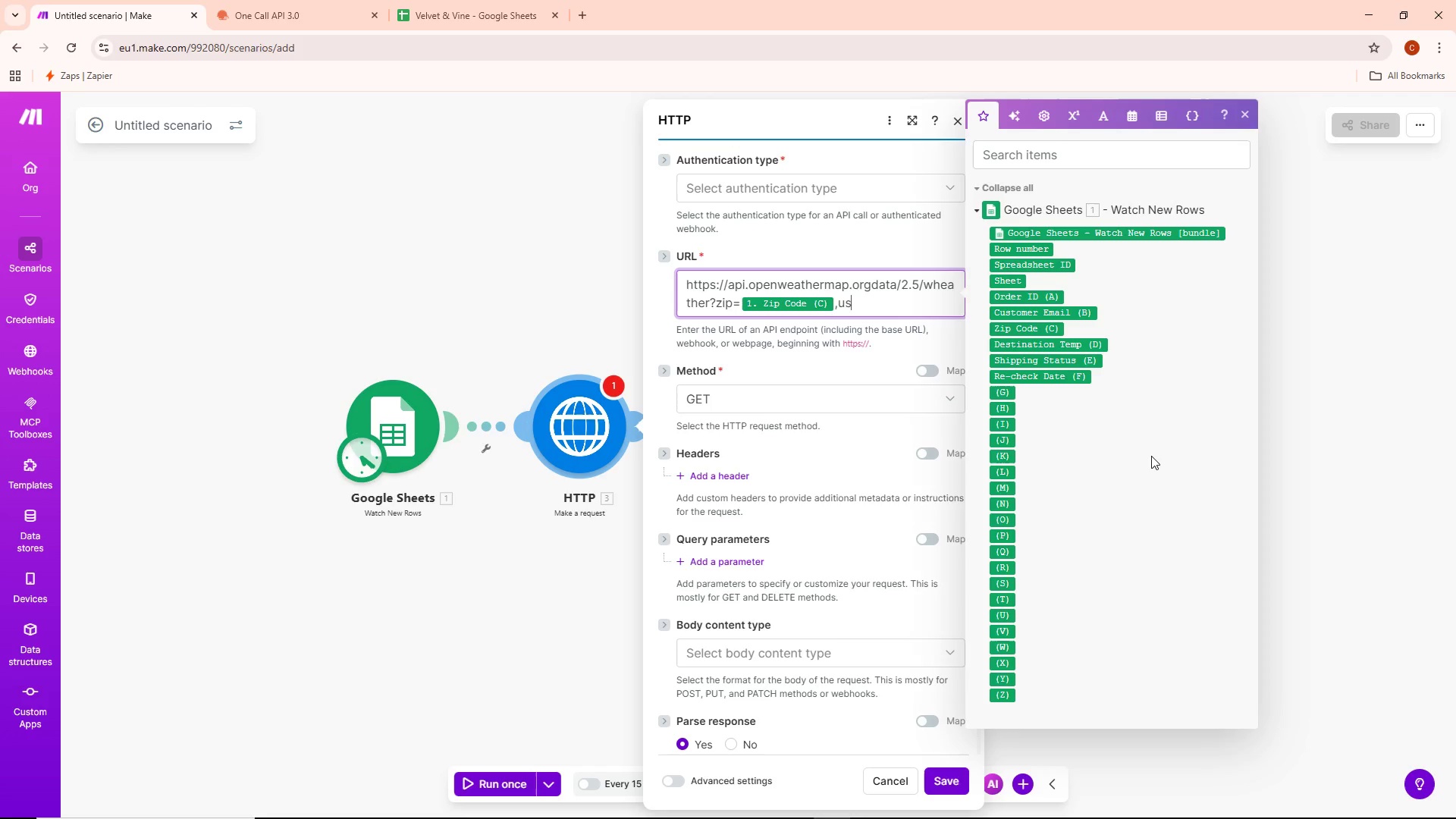 
type(&appid)
 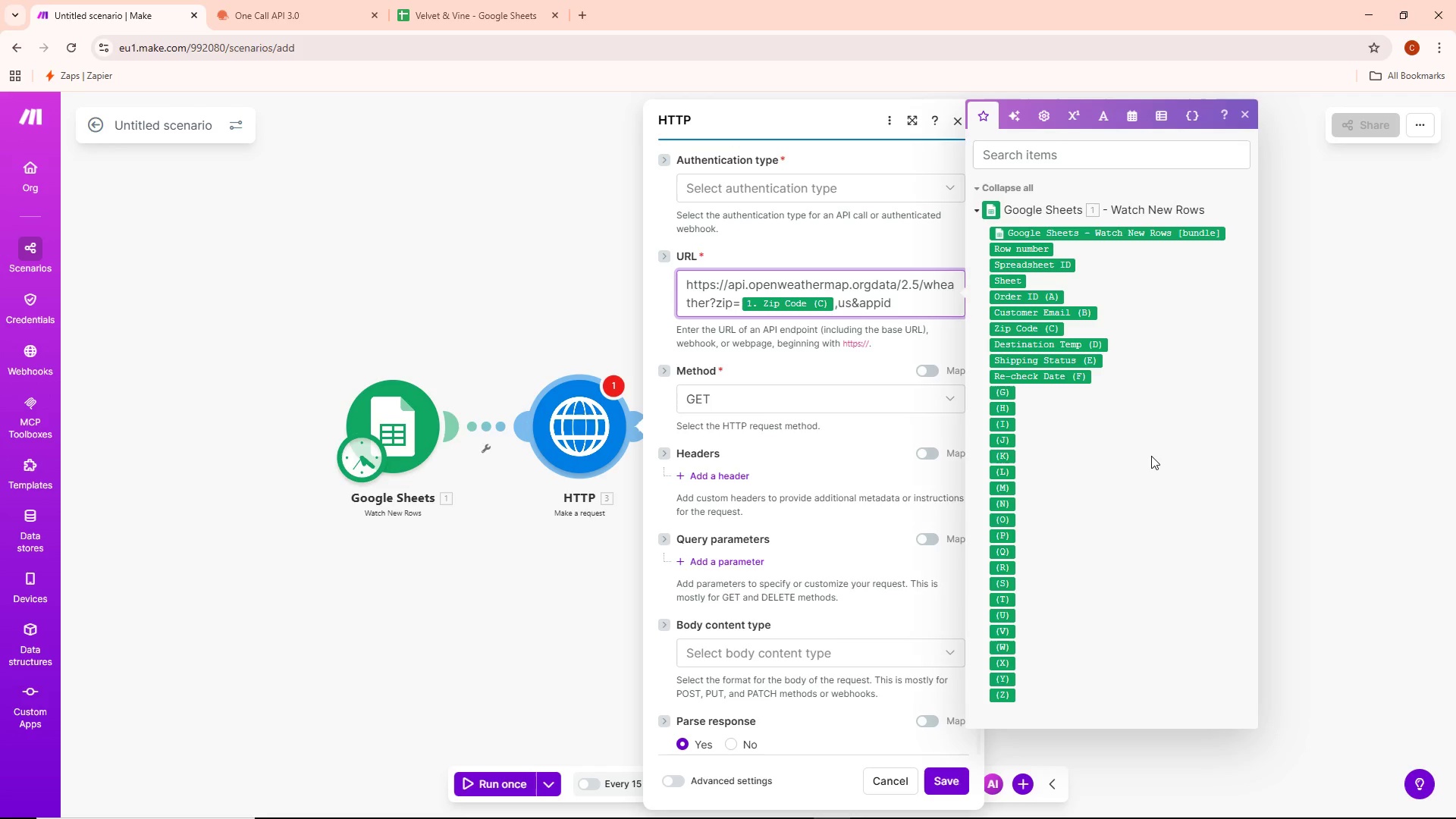 
wait(5.39)
 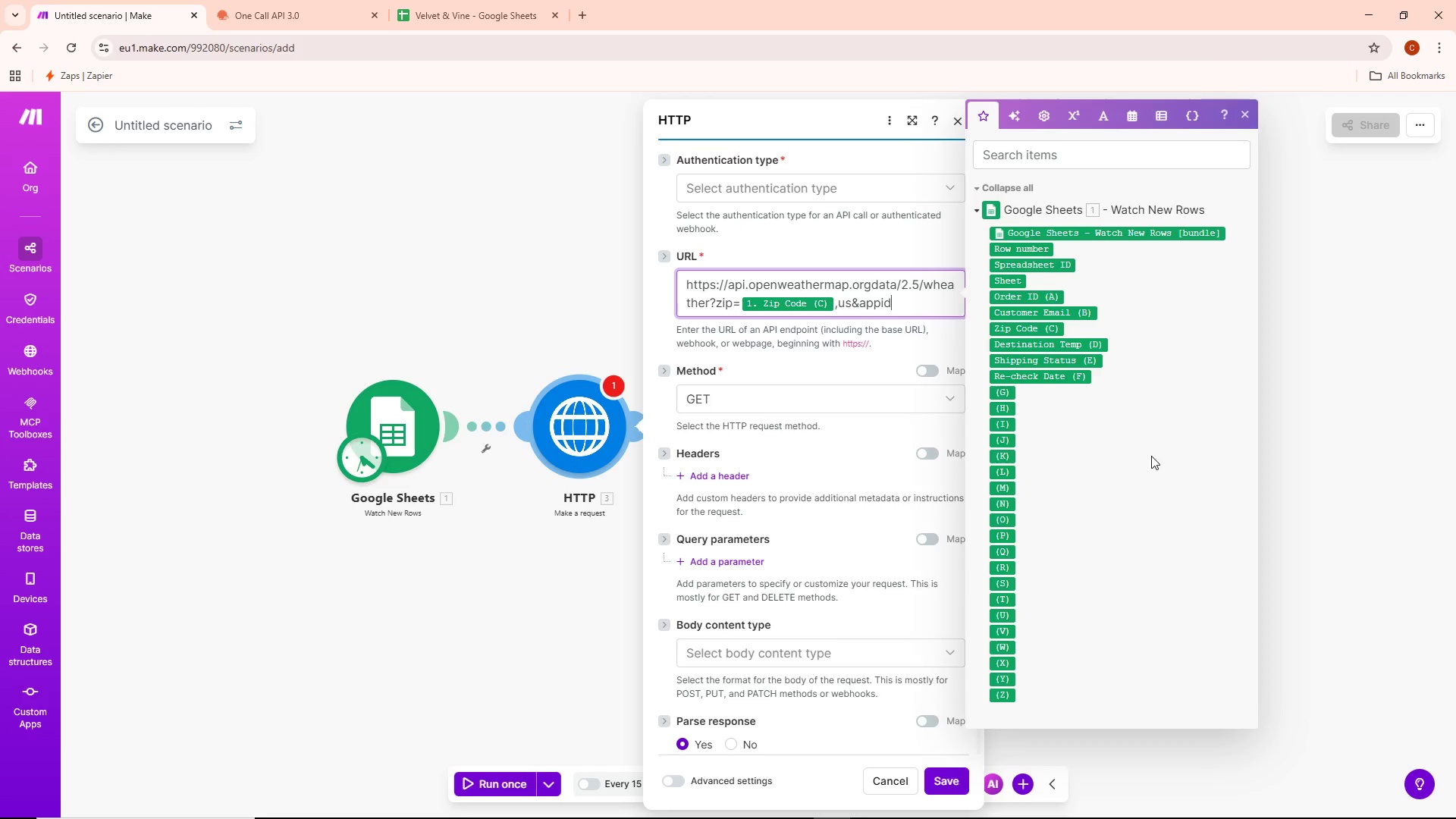 
key(Equal)
 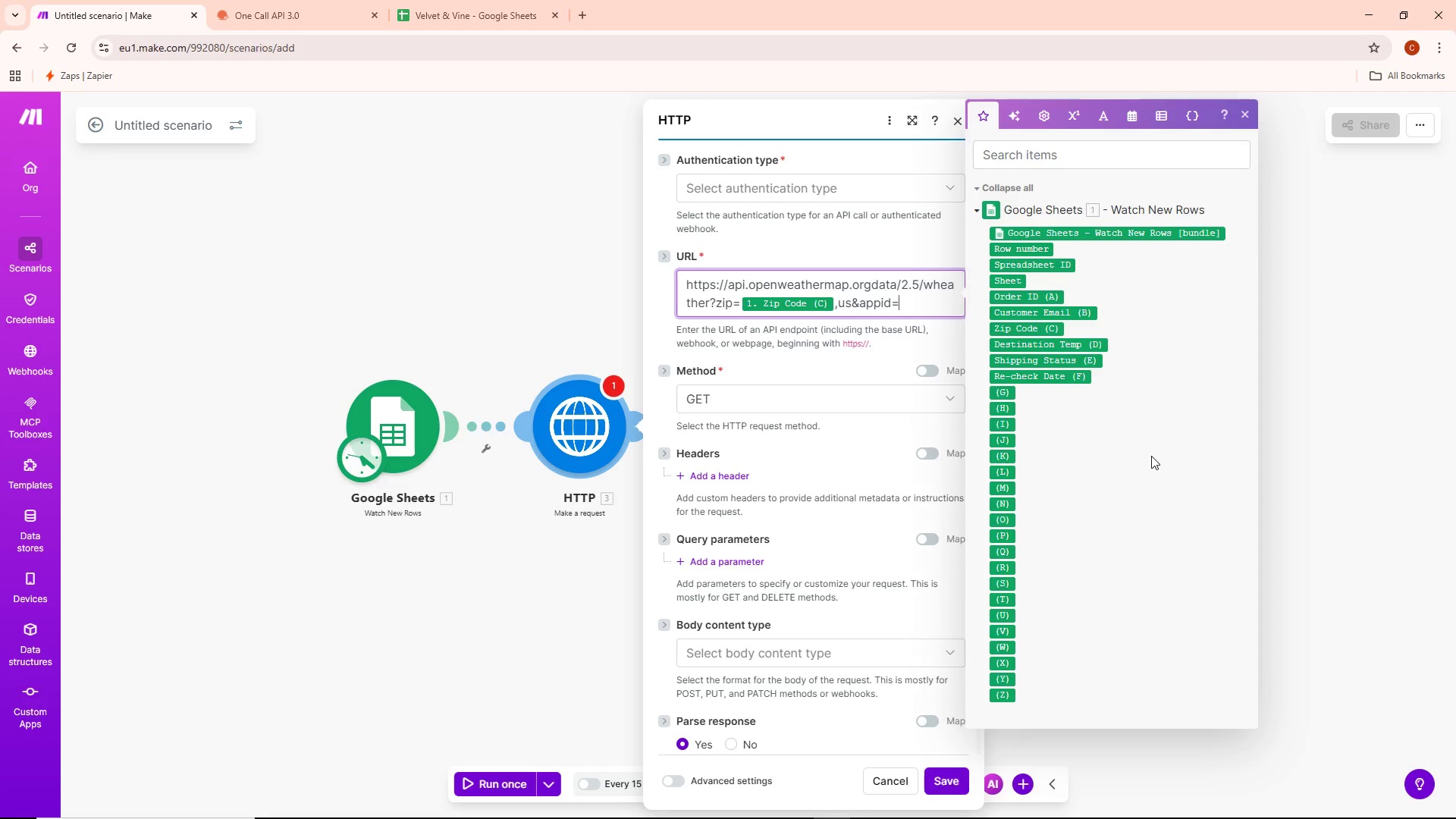 
wait(14.87)
 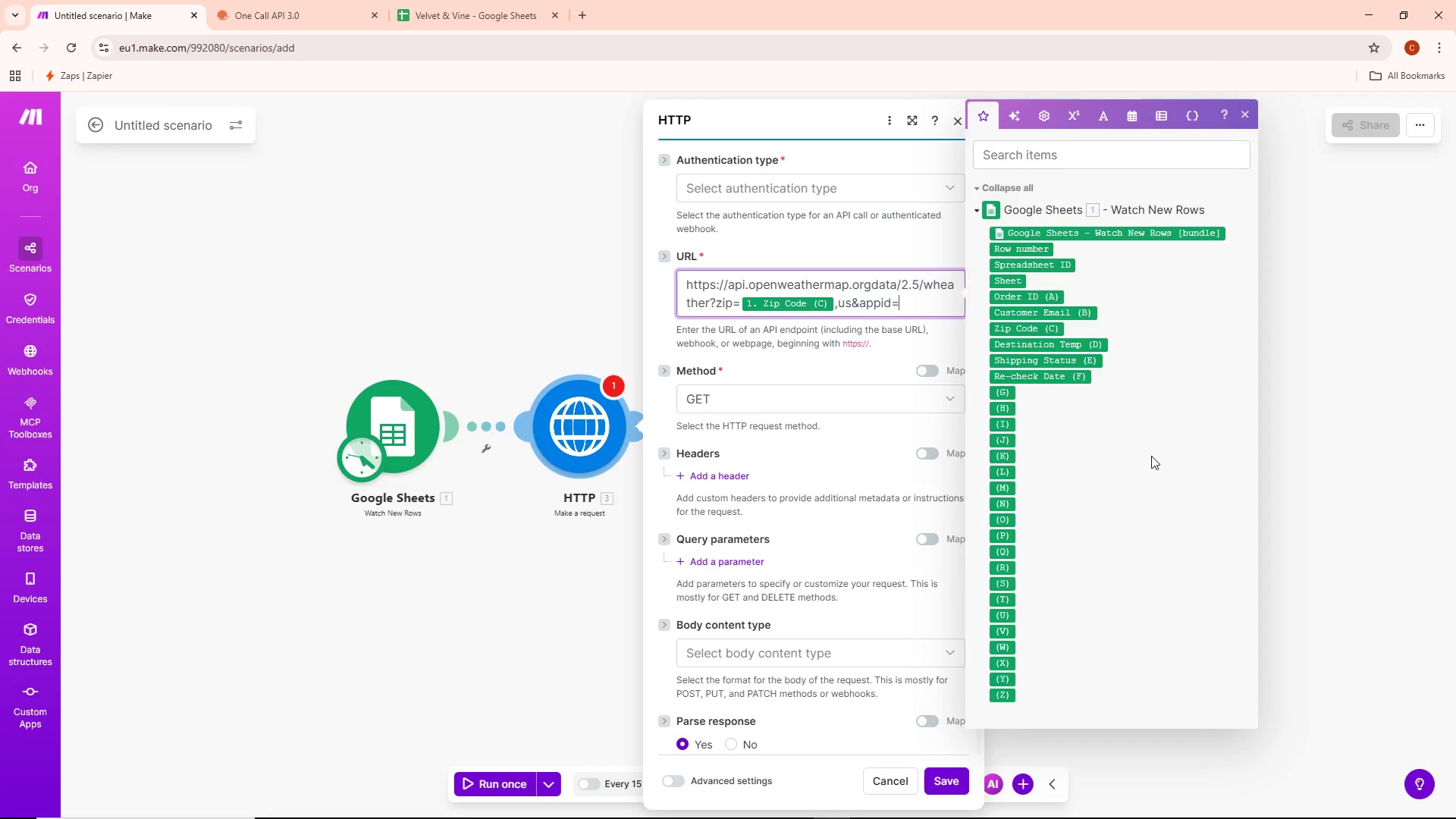 
mouse_move([462, 3])
 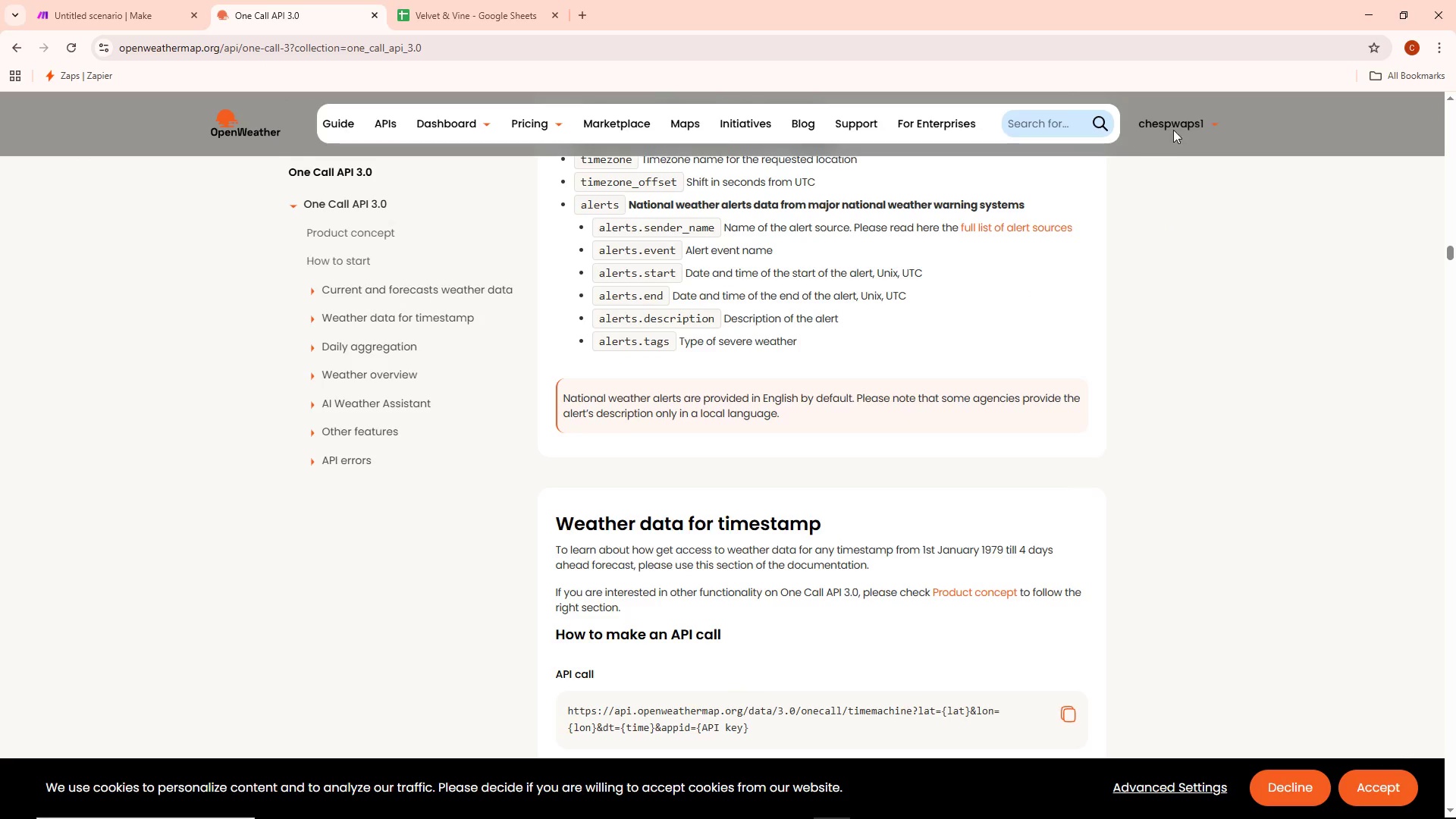 
left_click([1184, 124])
 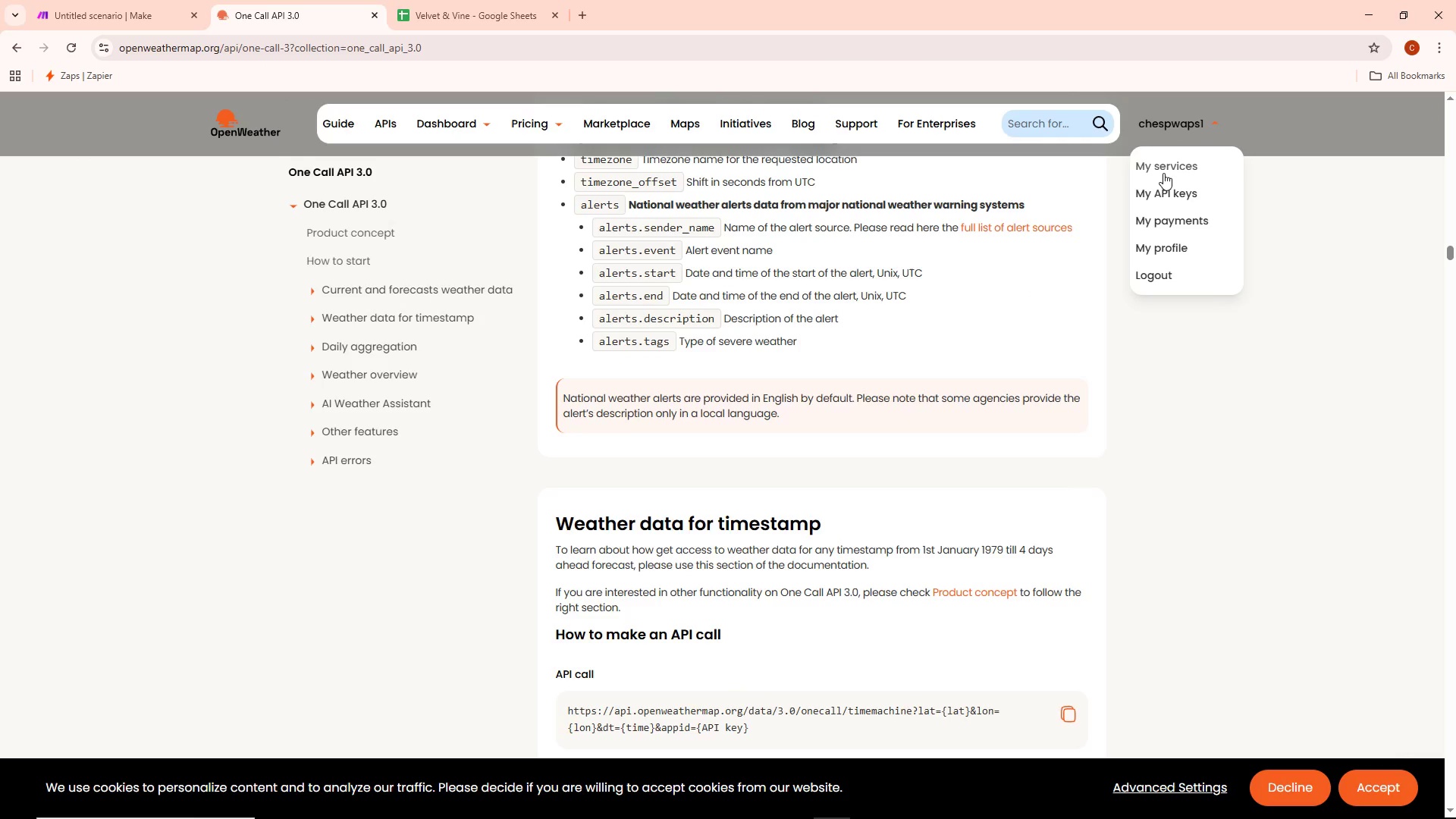 
left_click([1168, 195])
 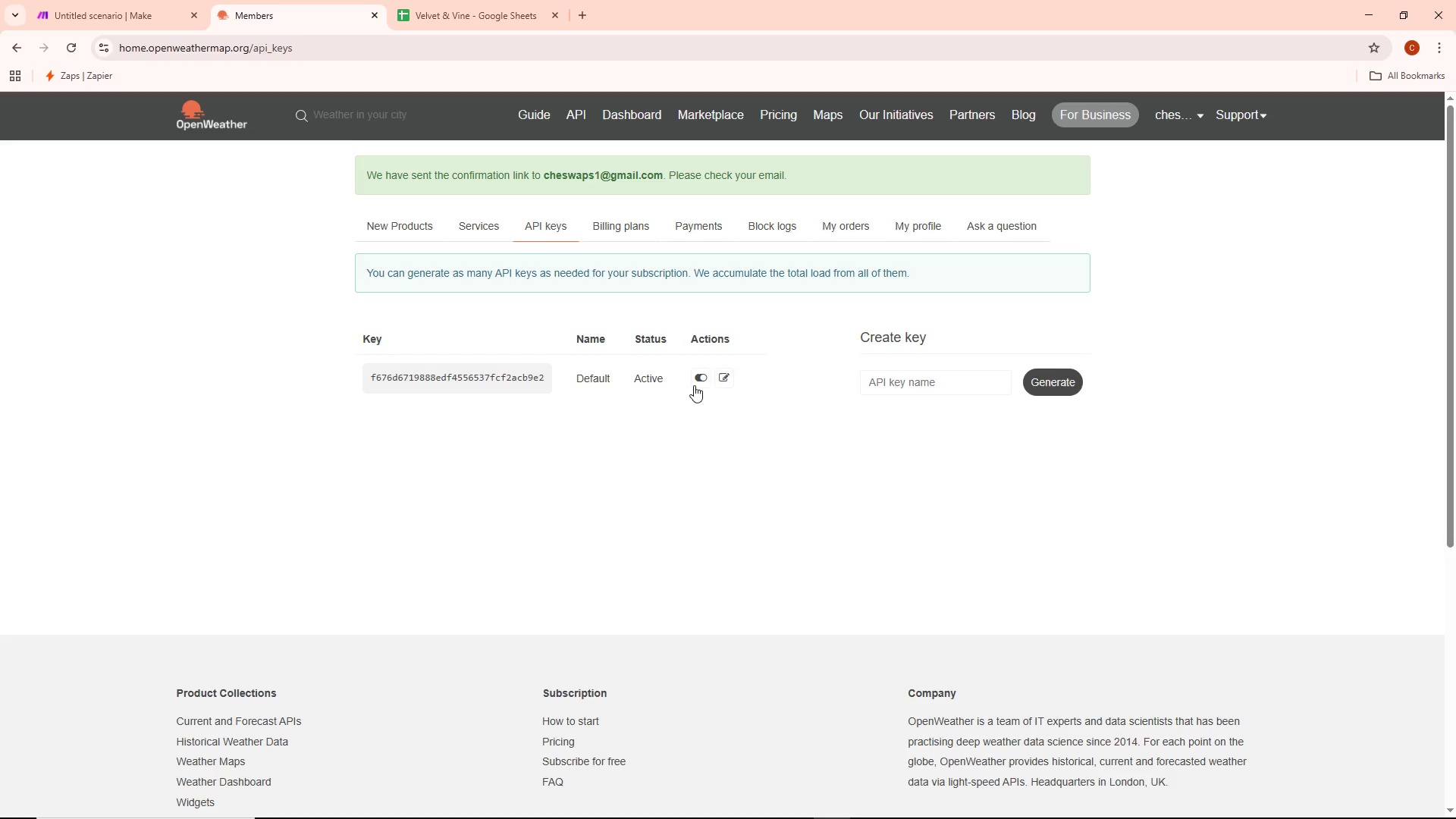 
wait(11.88)
 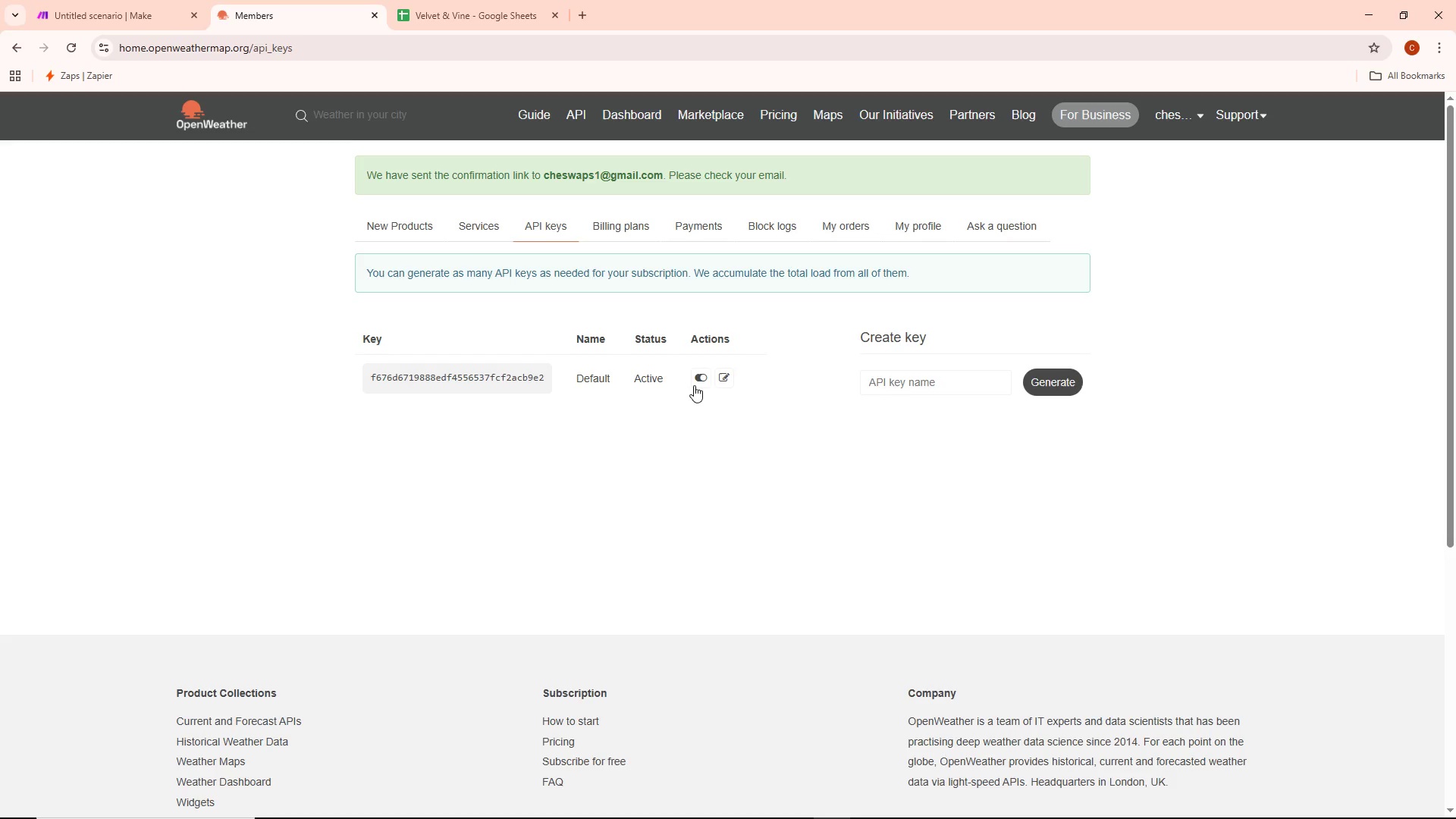 
left_click_drag(start_coordinate=[371, 377], to_coordinate=[545, 383])
 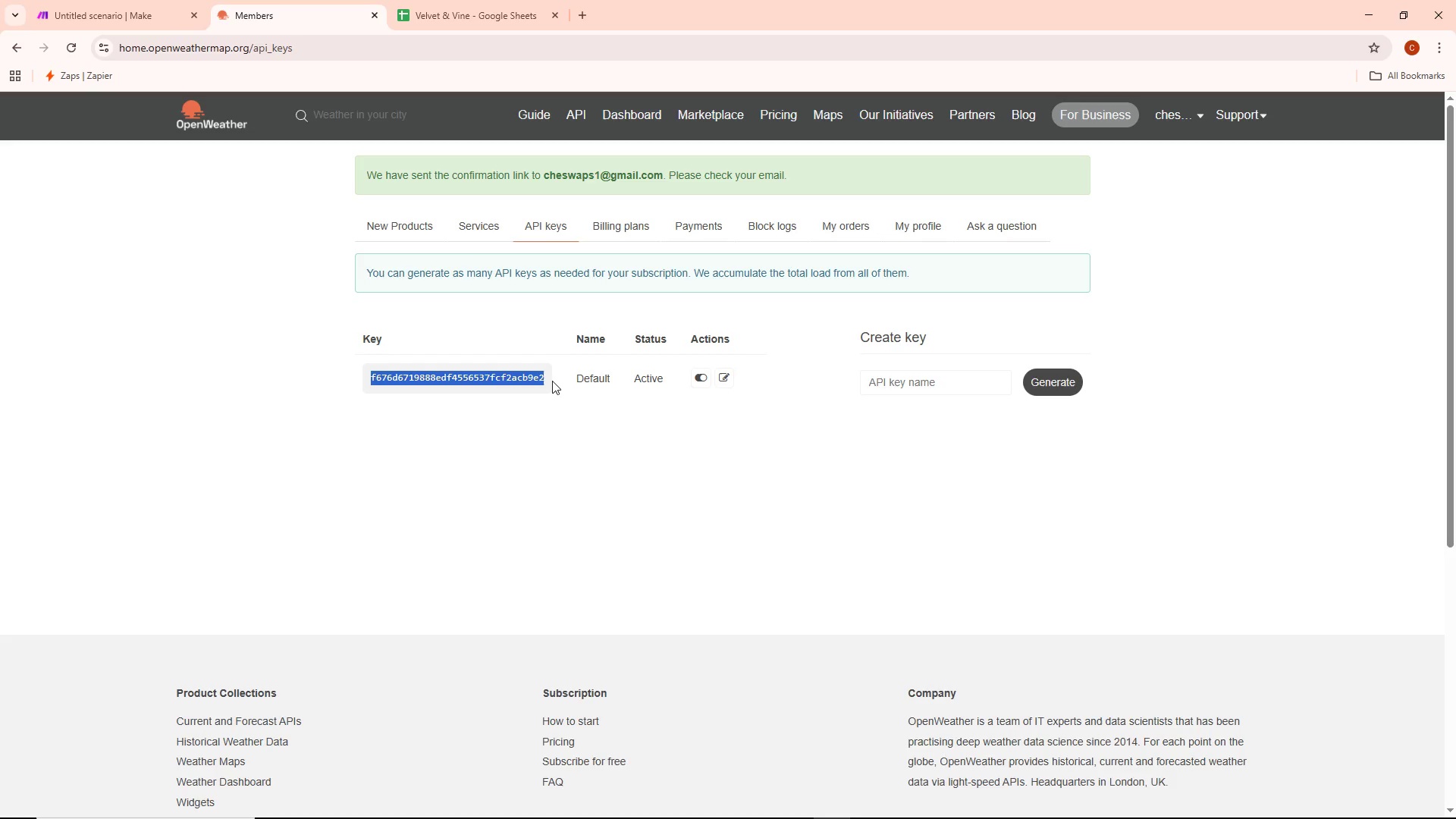 
key(Control+ControlLeft)
 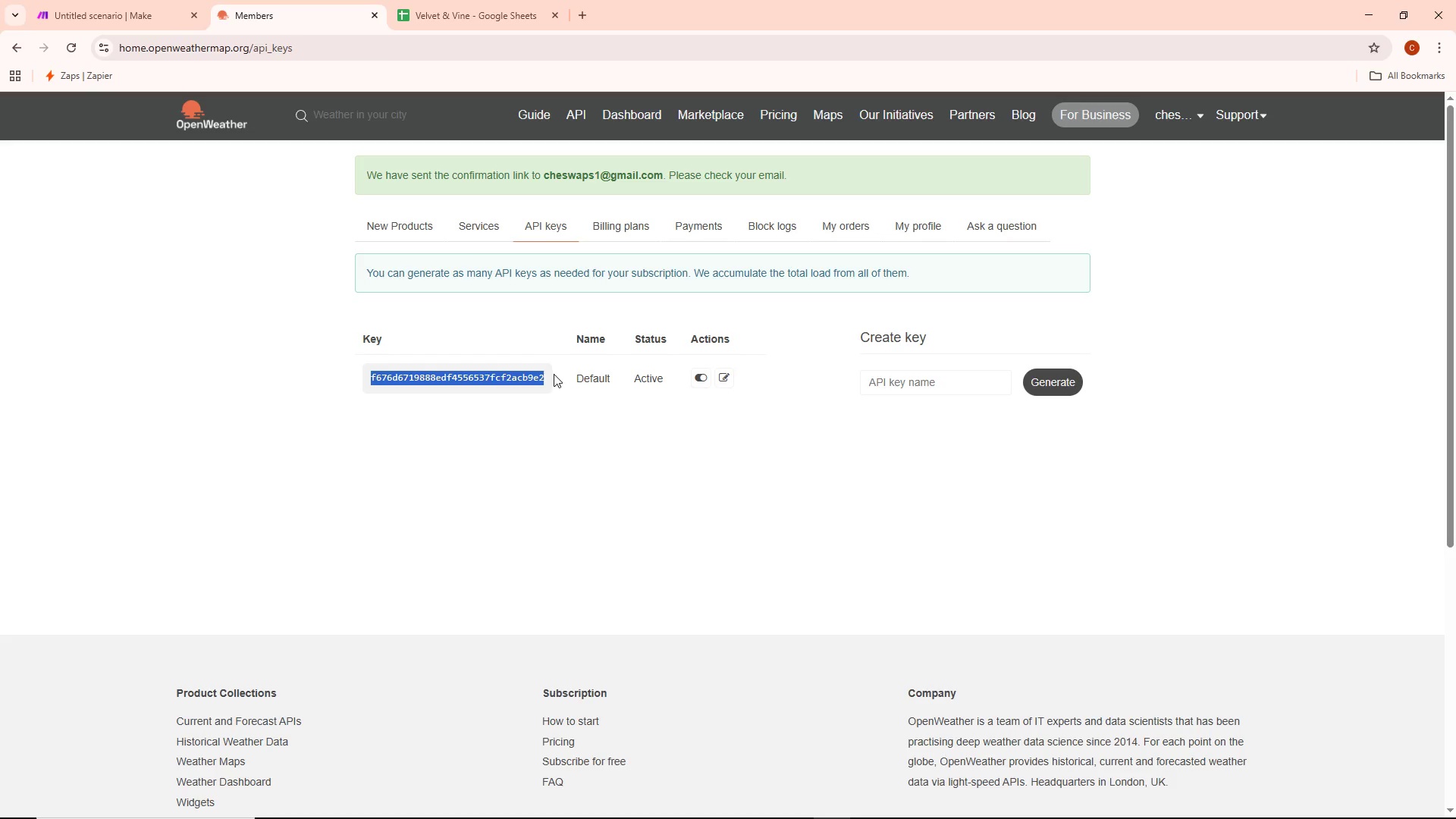 
key(Control+C)
 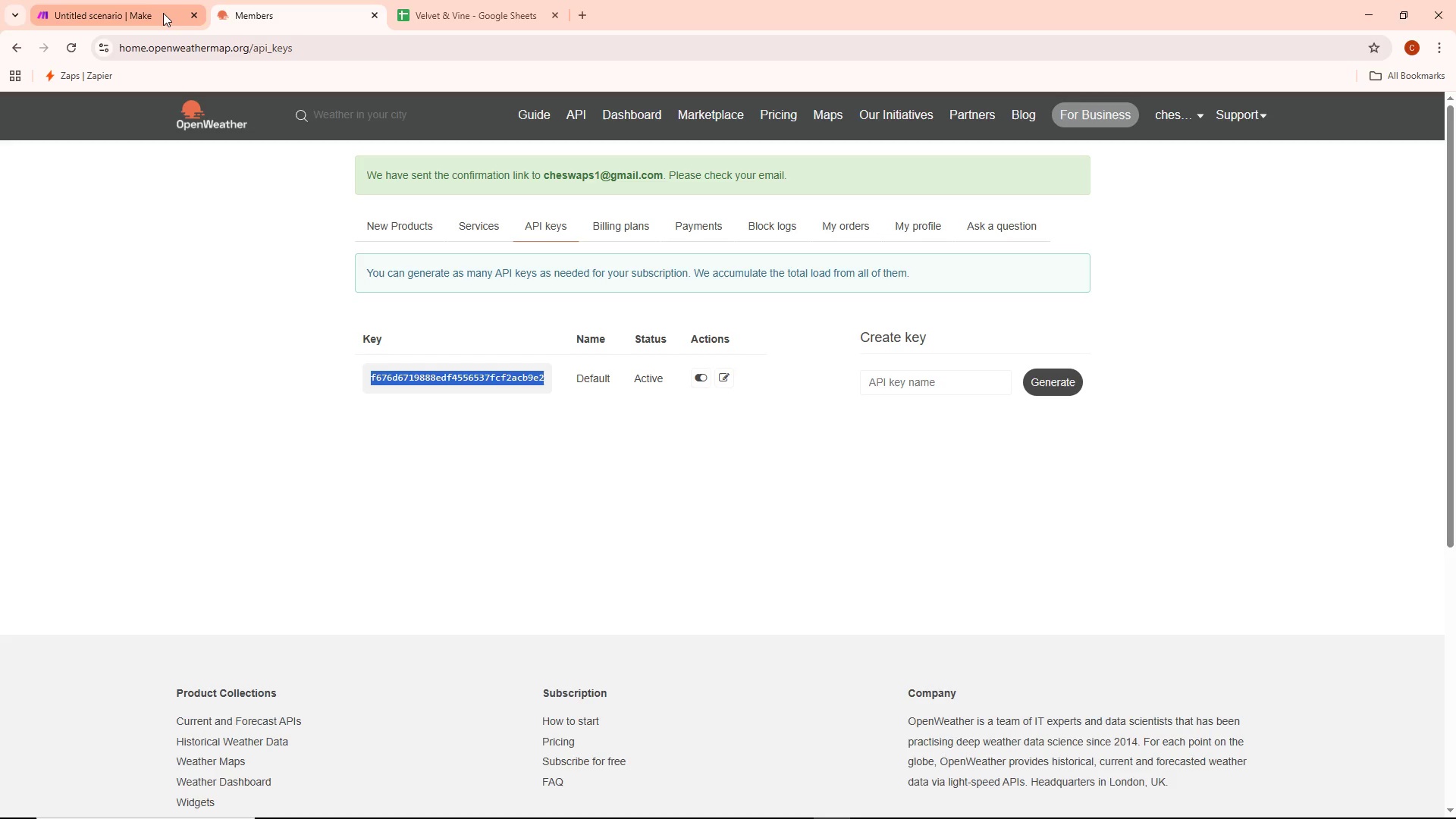 
left_click([158, 11])
 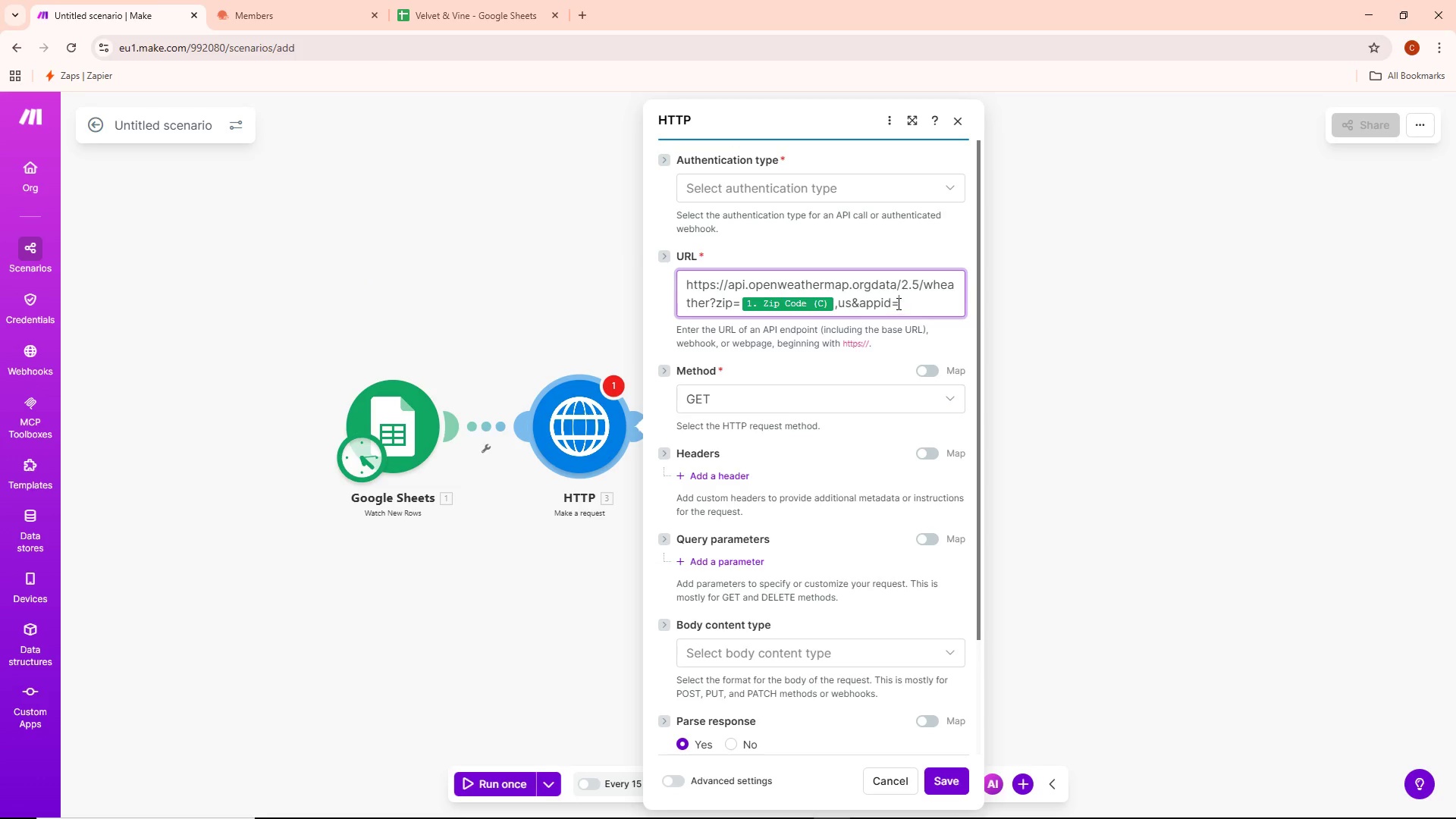 
key(Control+ControlLeft)
 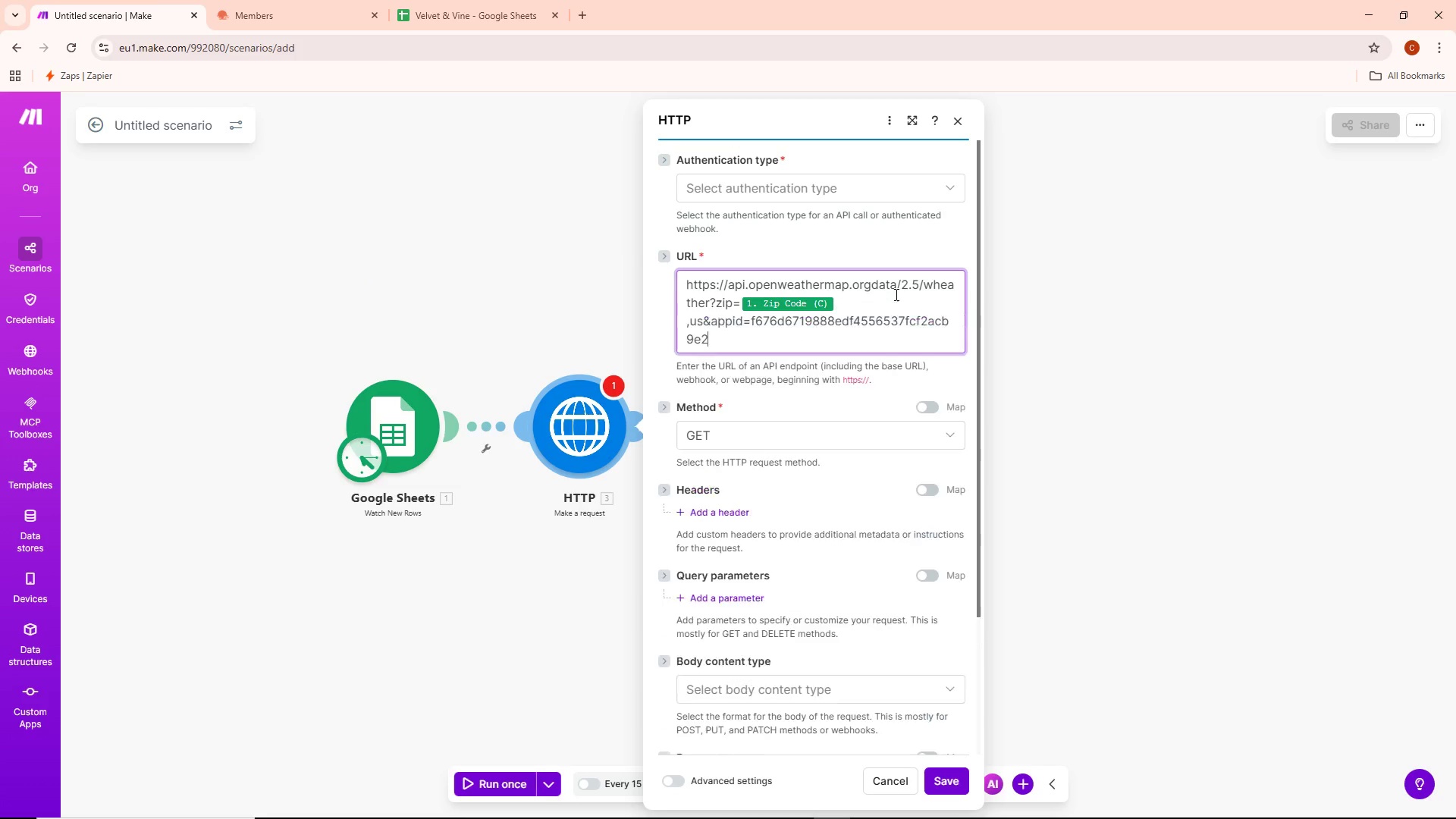 
key(Control+V)
 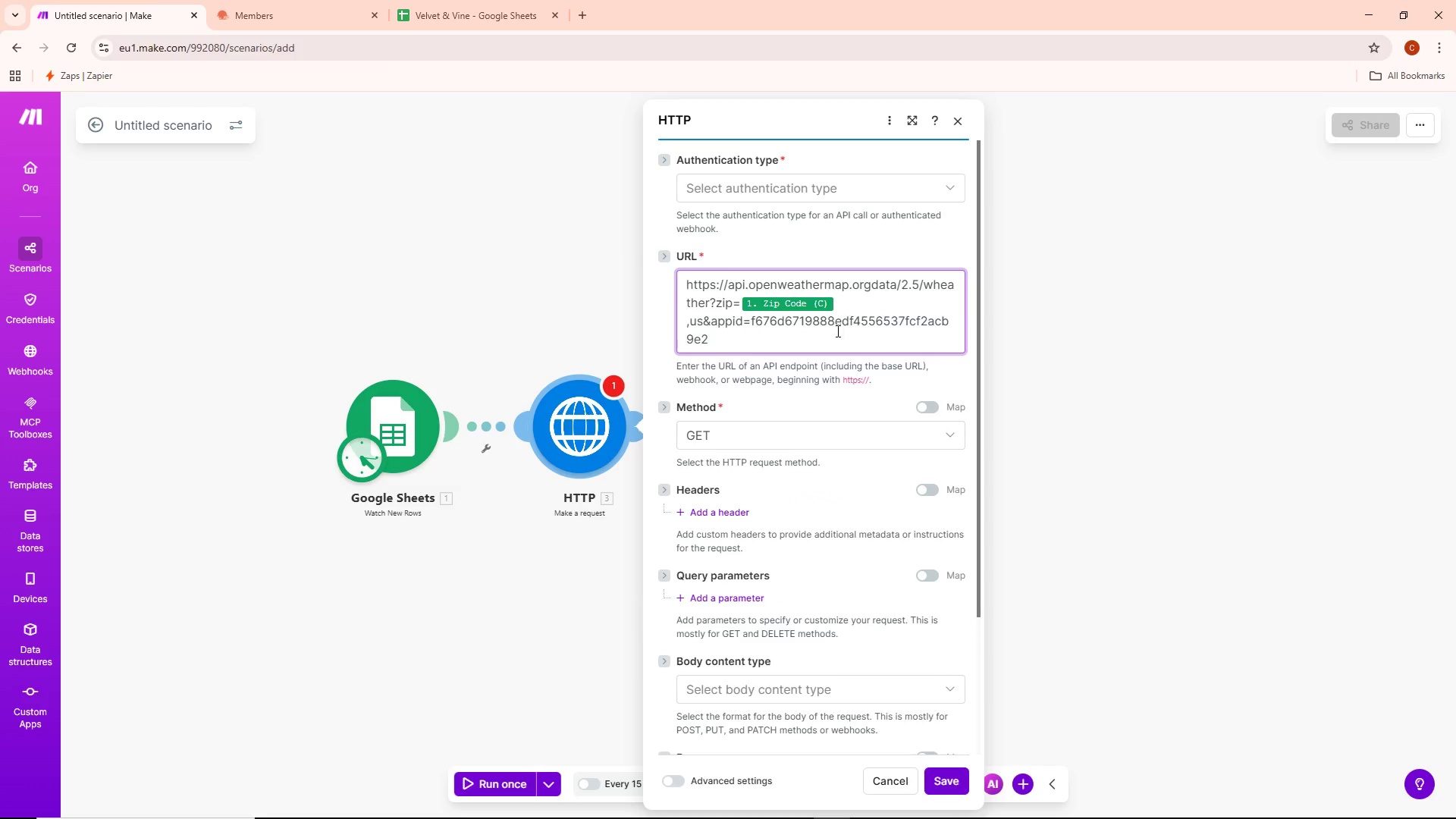 
left_click([795, 339])
 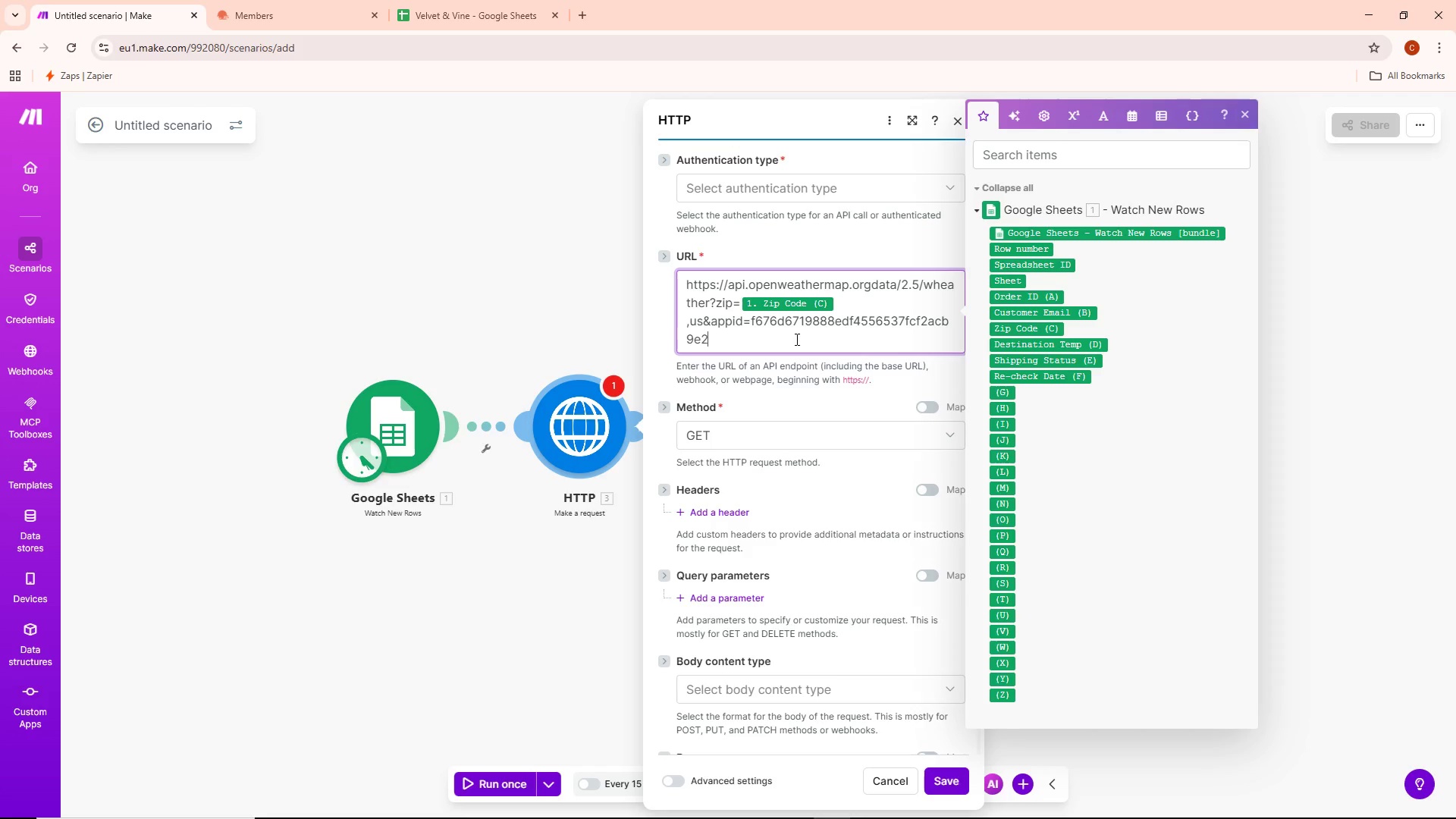 
wait(13.28)
 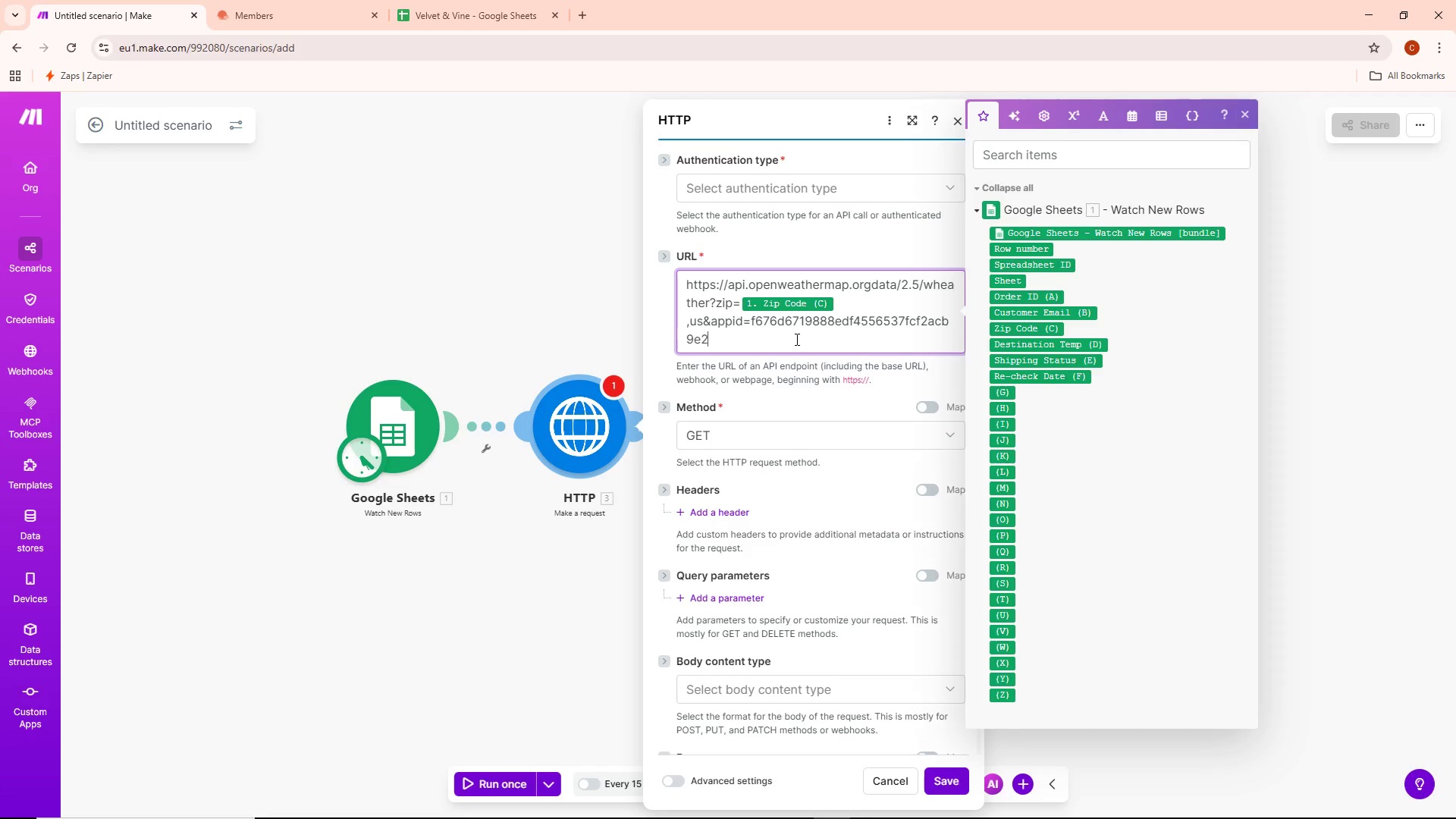 
type(&units=imperial)
 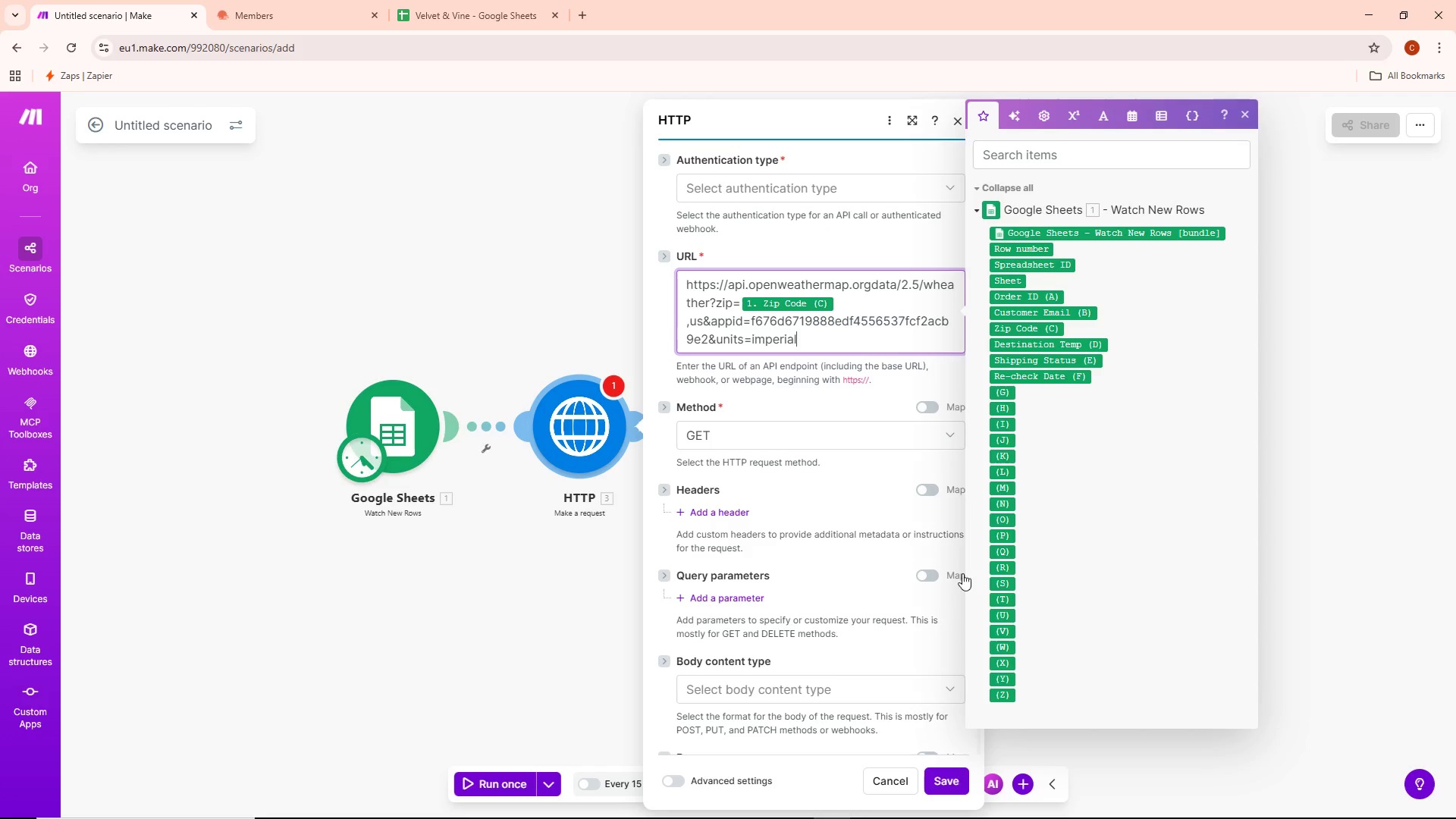 
scroll: coordinate [906, 597], scroll_direction: down, amount: 2.0
 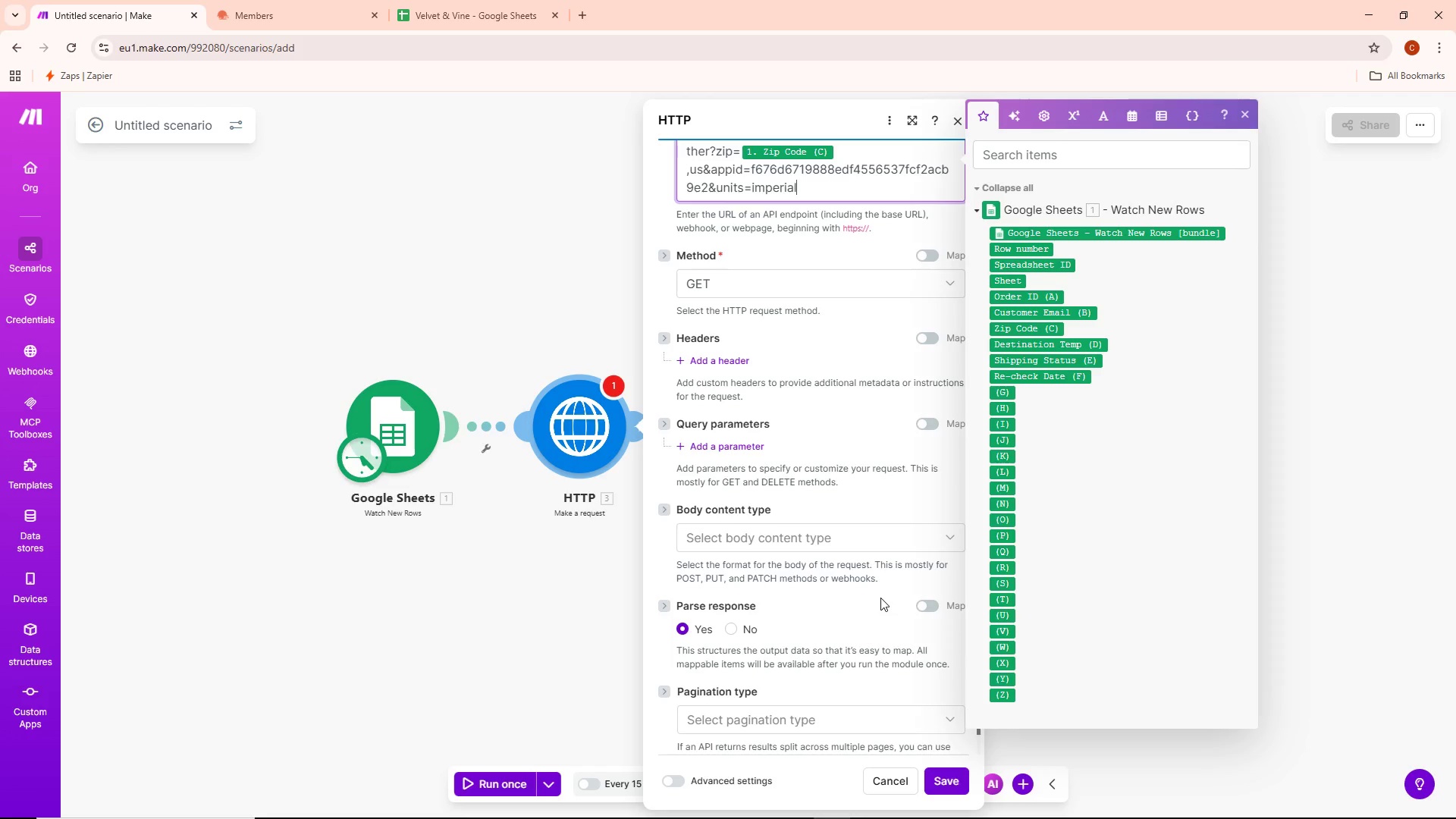 
wait(7.22)
 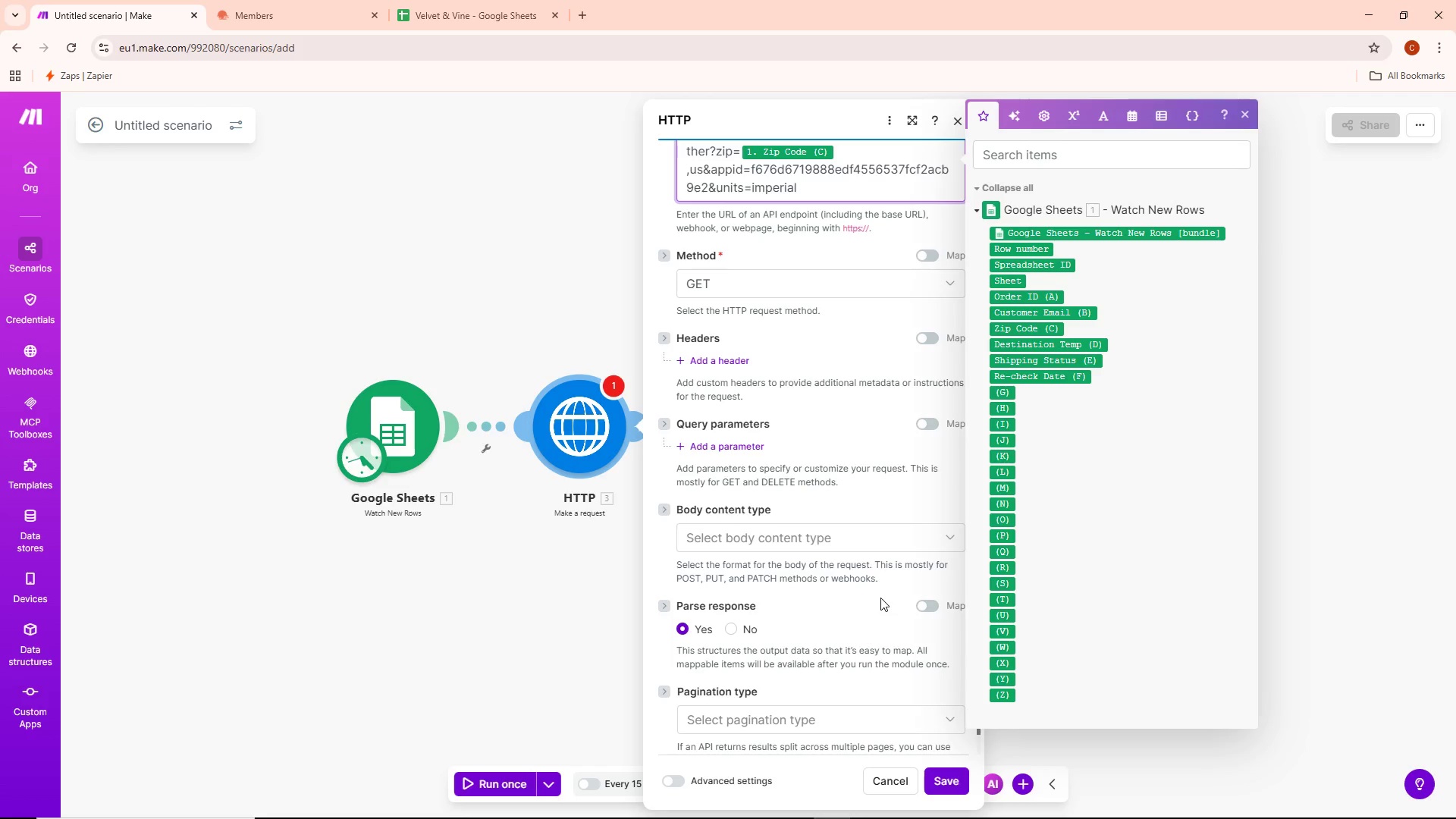 
scroll: coordinate [873, 594], scroll_direction: up, amount: 4.0
 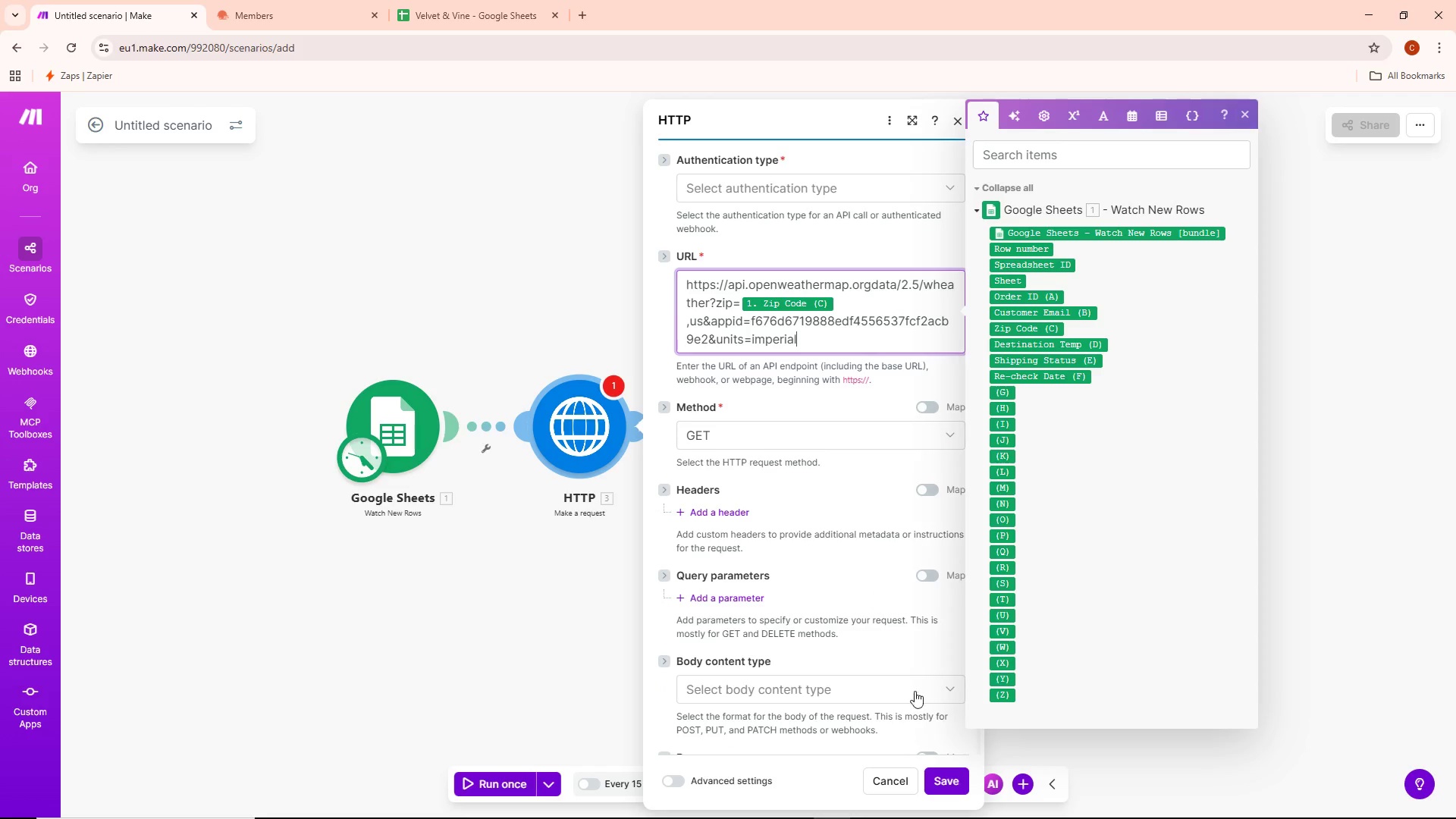 
scroll: coordinate [917, 722], scroll_direction: down, amount: 5.0
 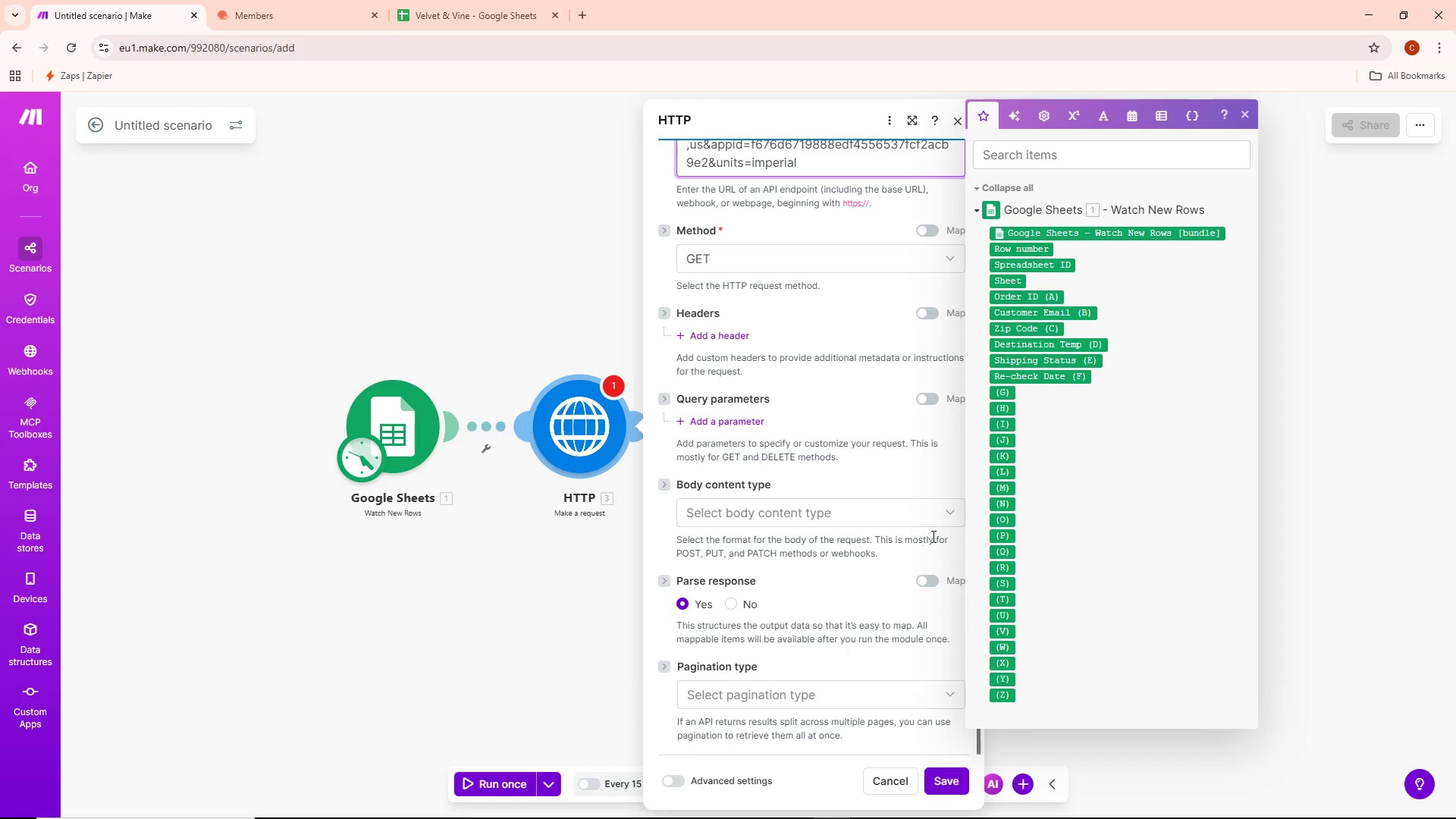 
left_click([941, 521])
 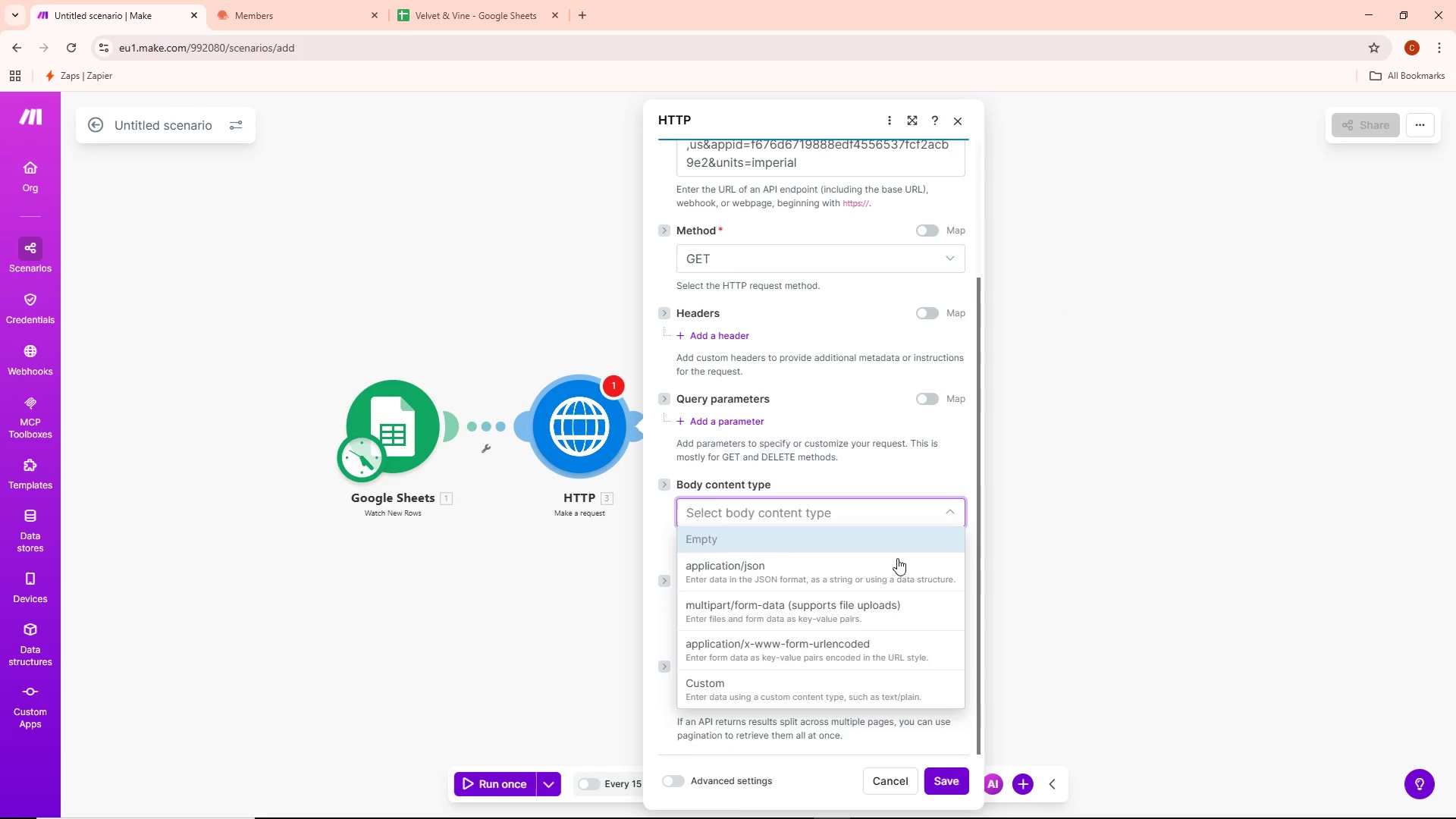 
scroll: coordinate [840, 614], scroll_direction: down, amount: 4.0
 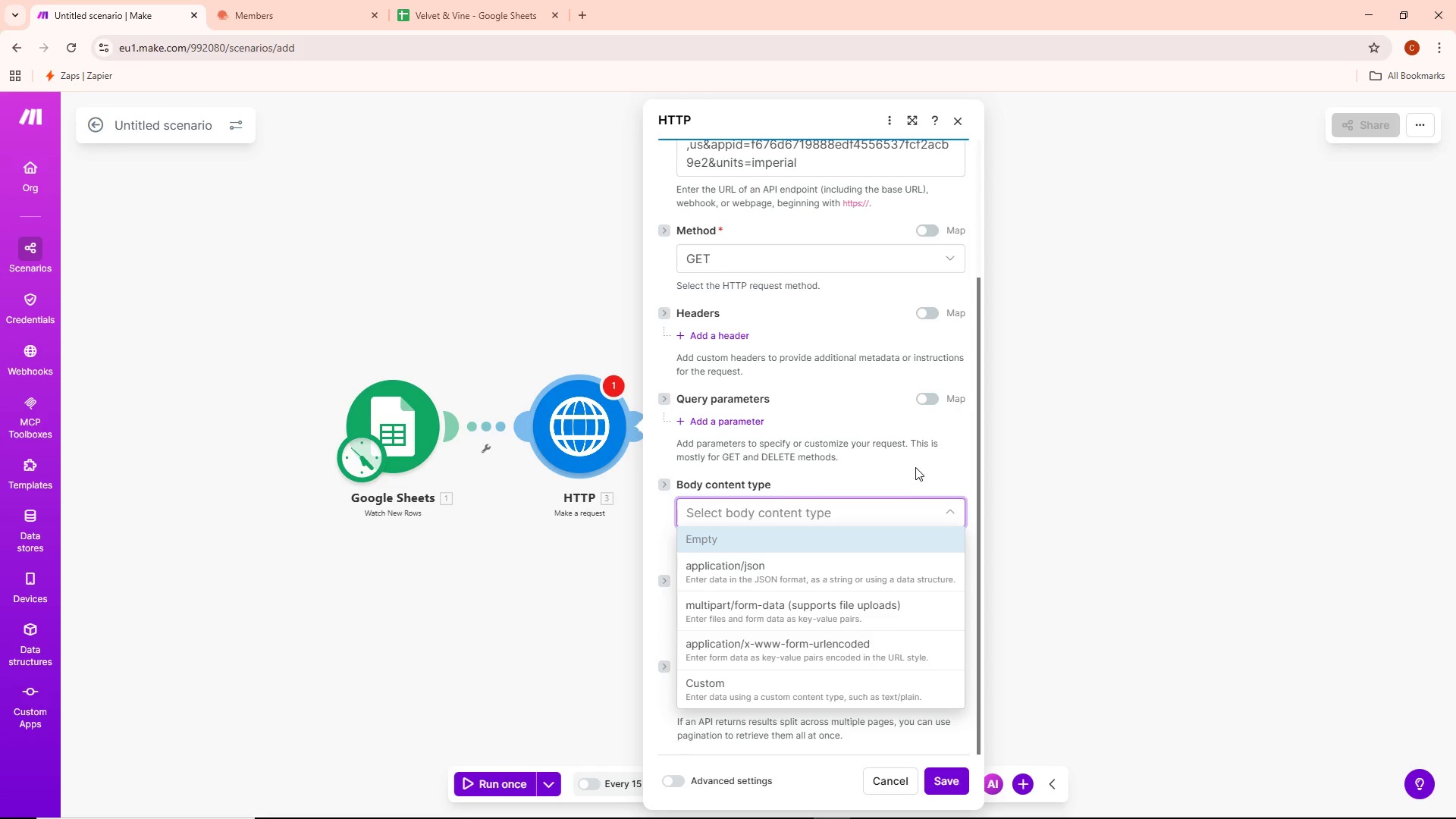 
left_click([915, 460])
 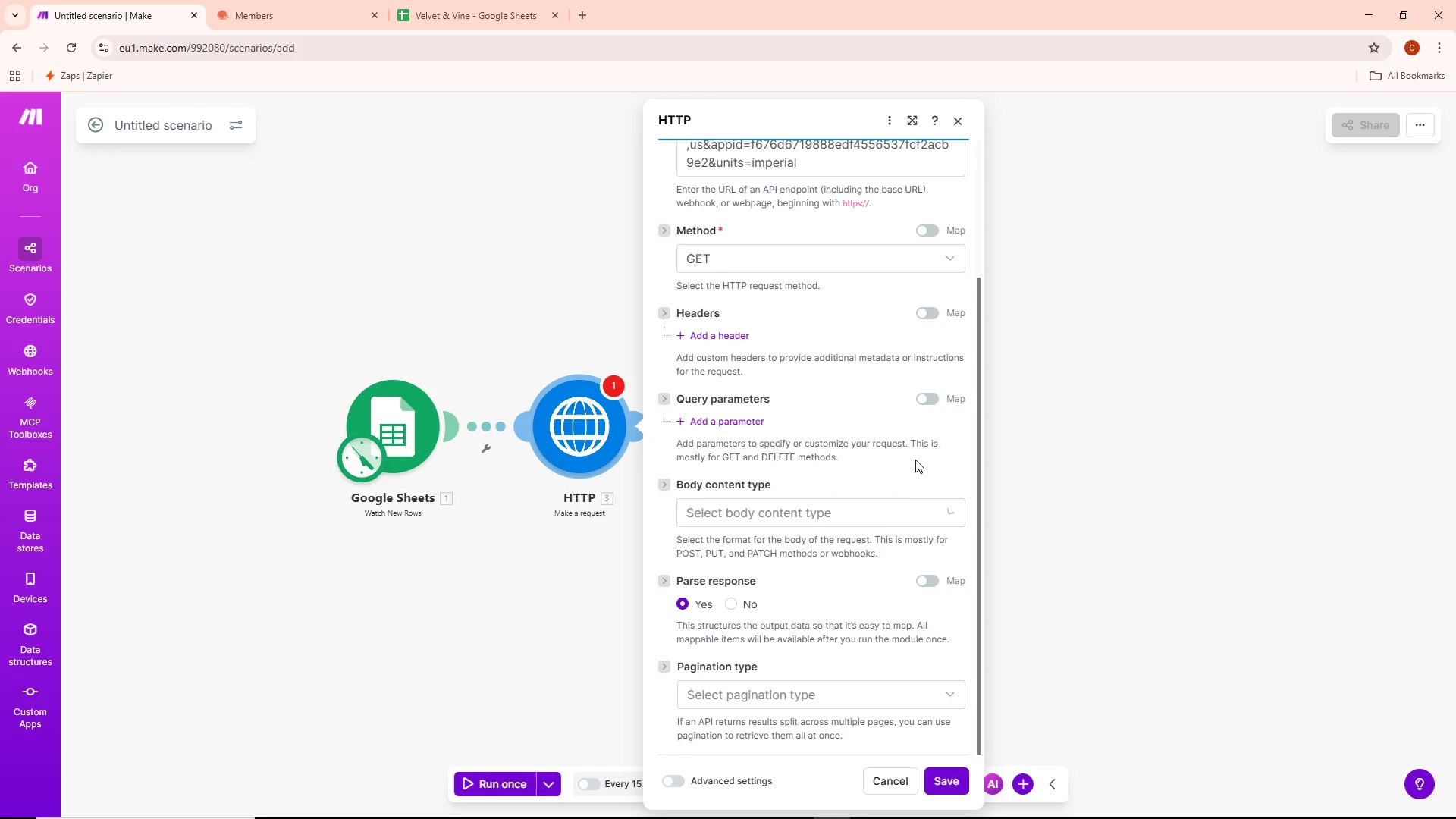 
scroll: coordinate [864, 549], scroll_direction: down, amount: 4.0
 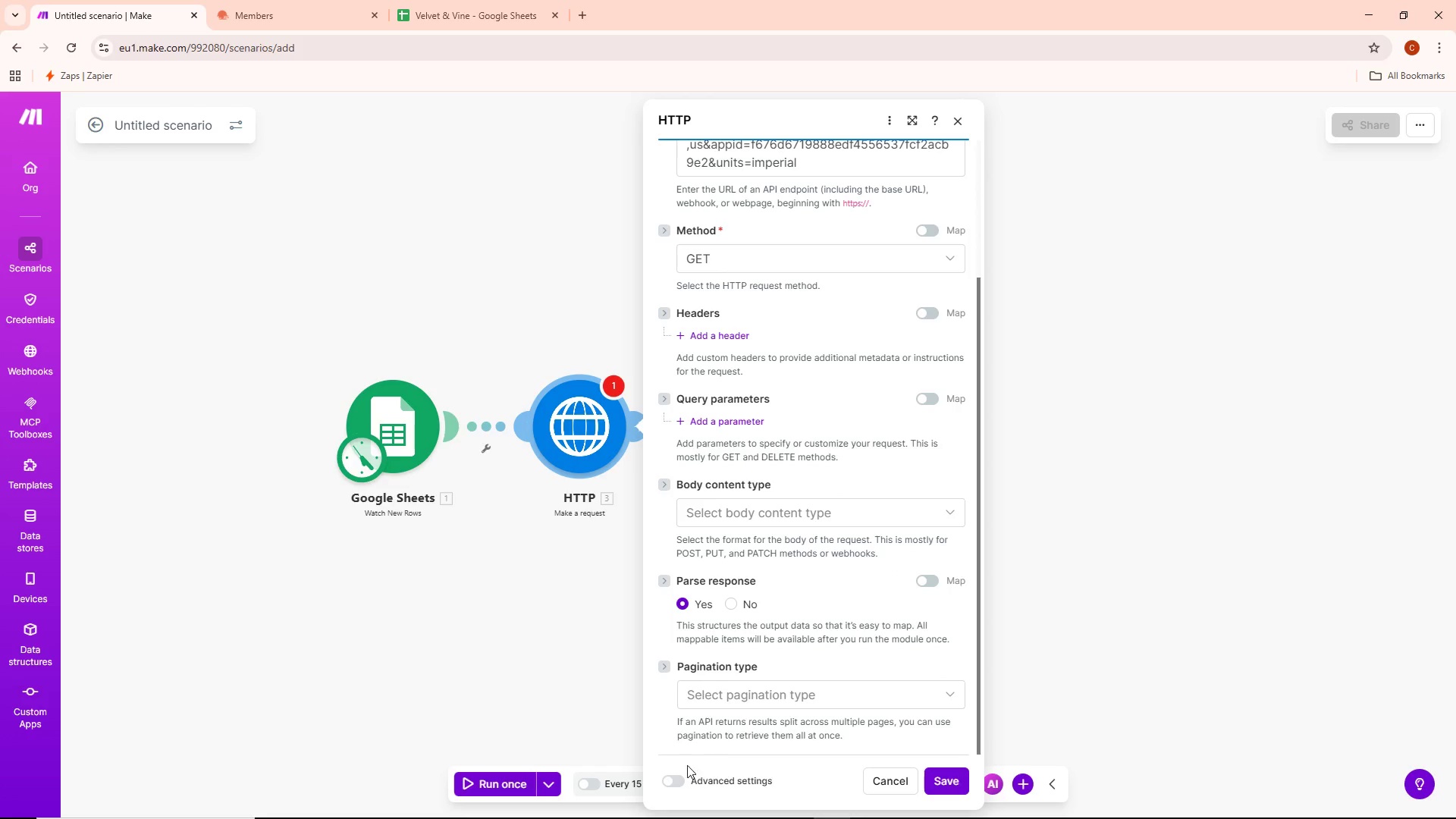 
left_click([667, 780])
 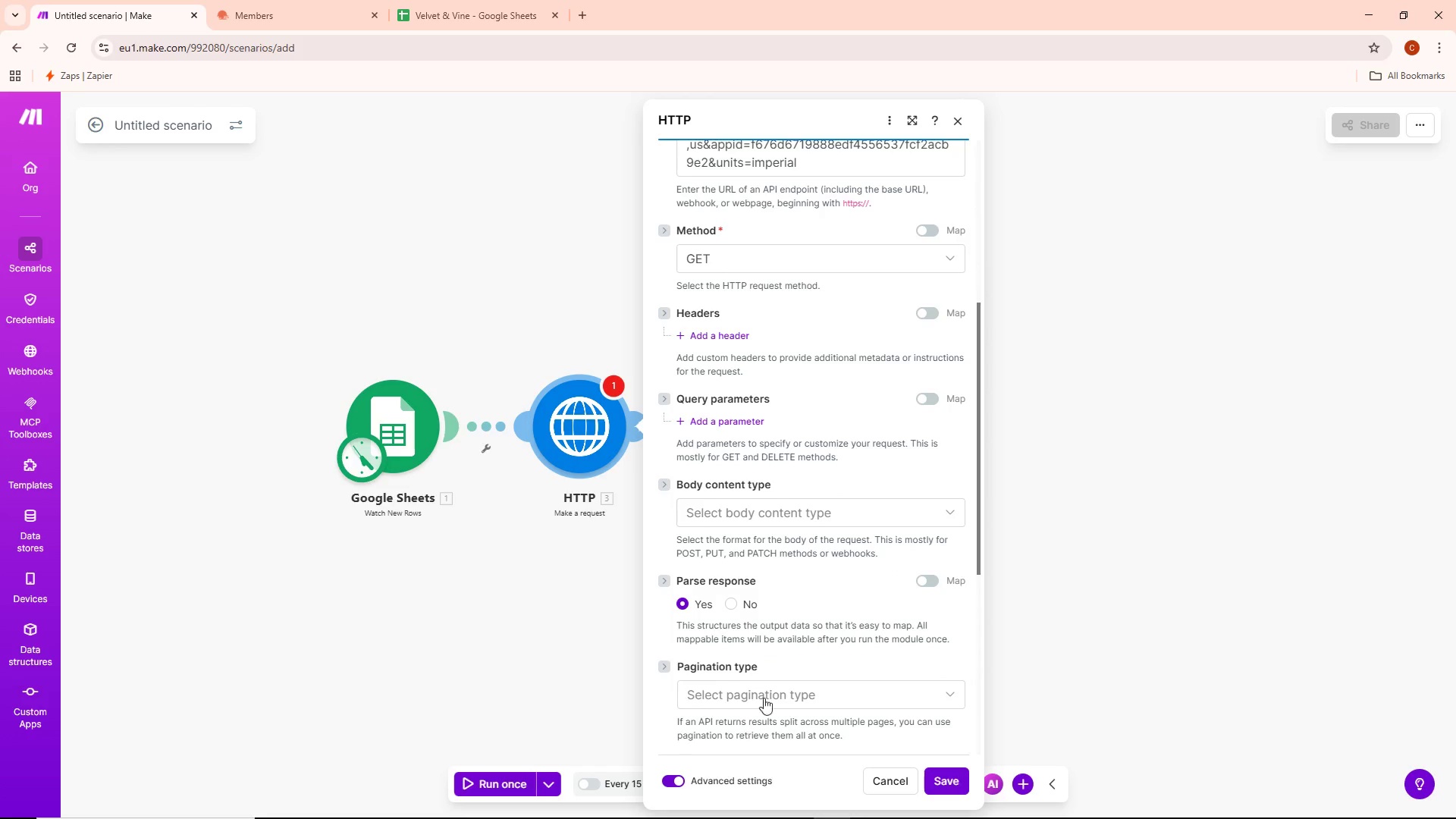 
scroll: coordinate [788, 652], scroll_direction: down, amount: 11.0
 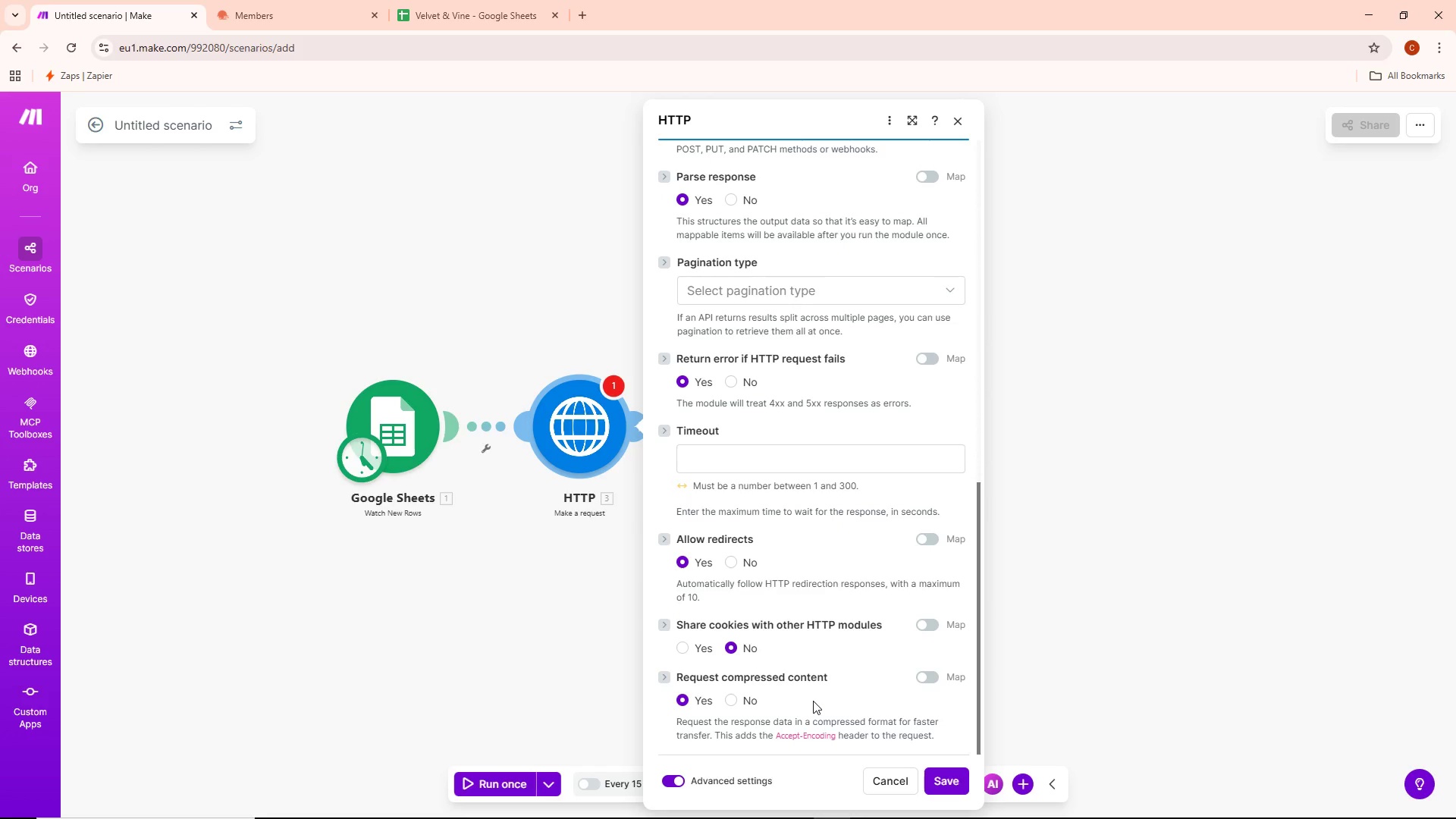 
wait(9.98)
 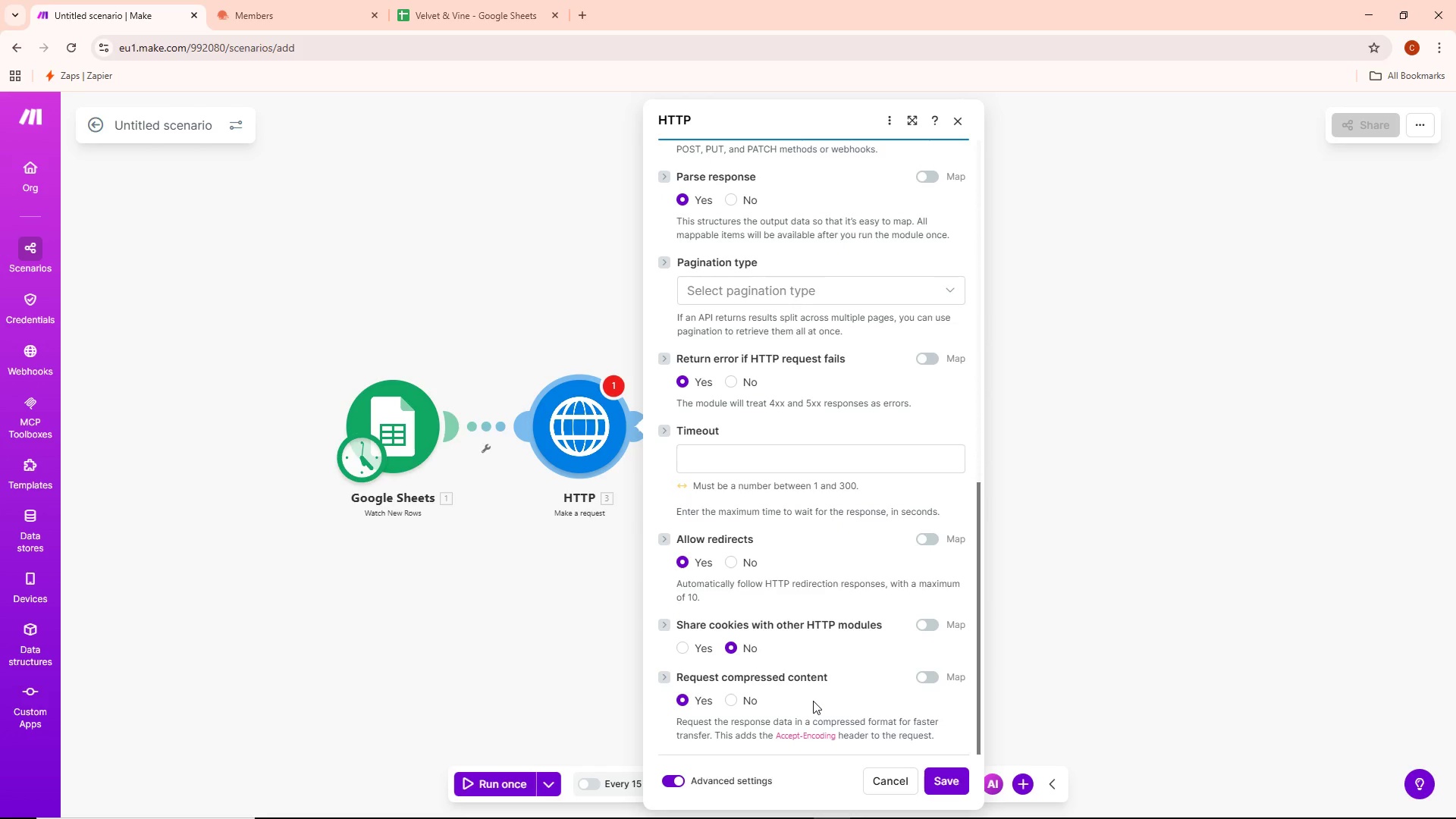 
scroll: coordinate [898, 702], scroll_direction: down, amount: 4.0
 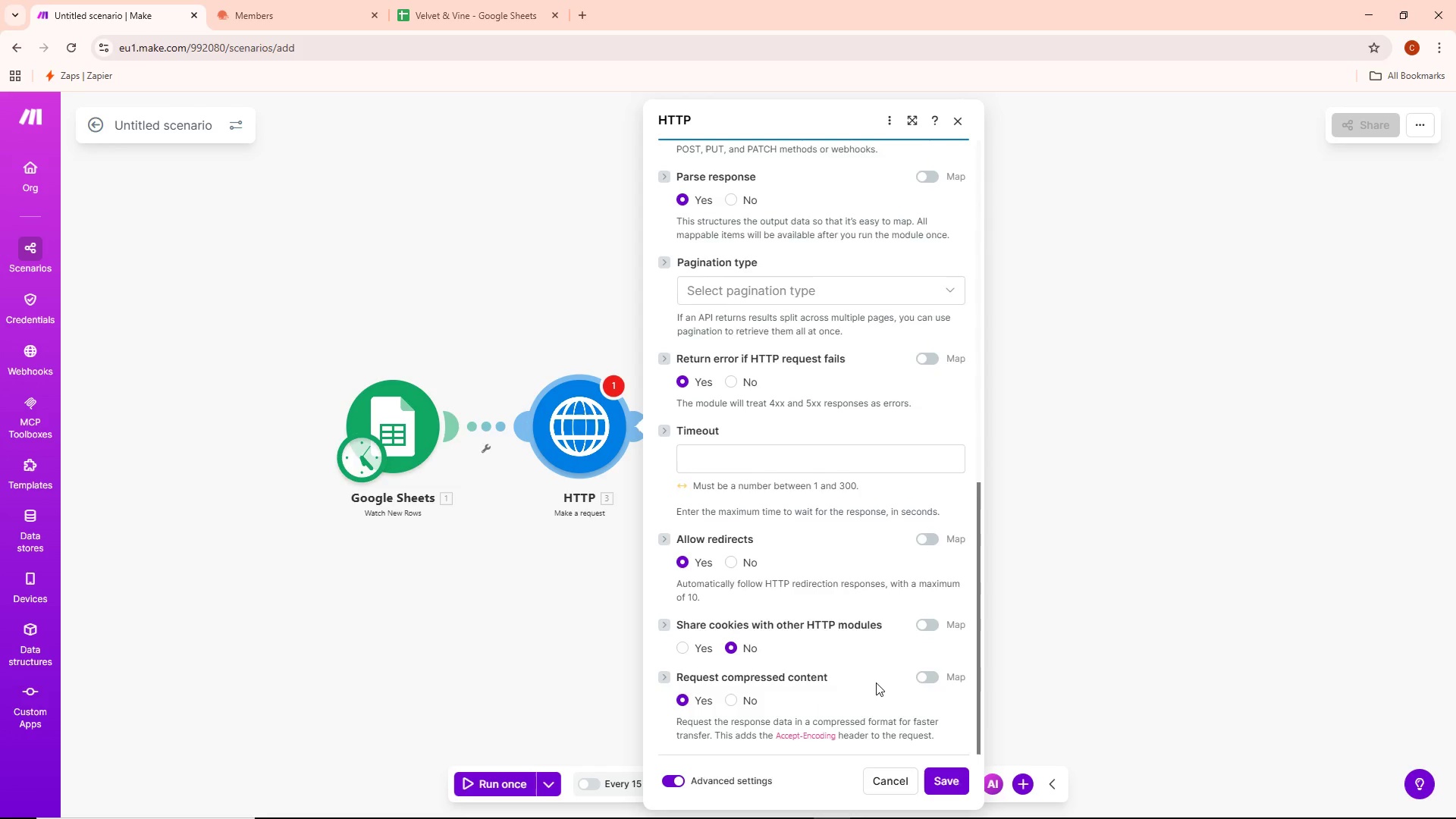 
scroll: coordinate [875, 677], scroll_direction: up, amount: 17.0
 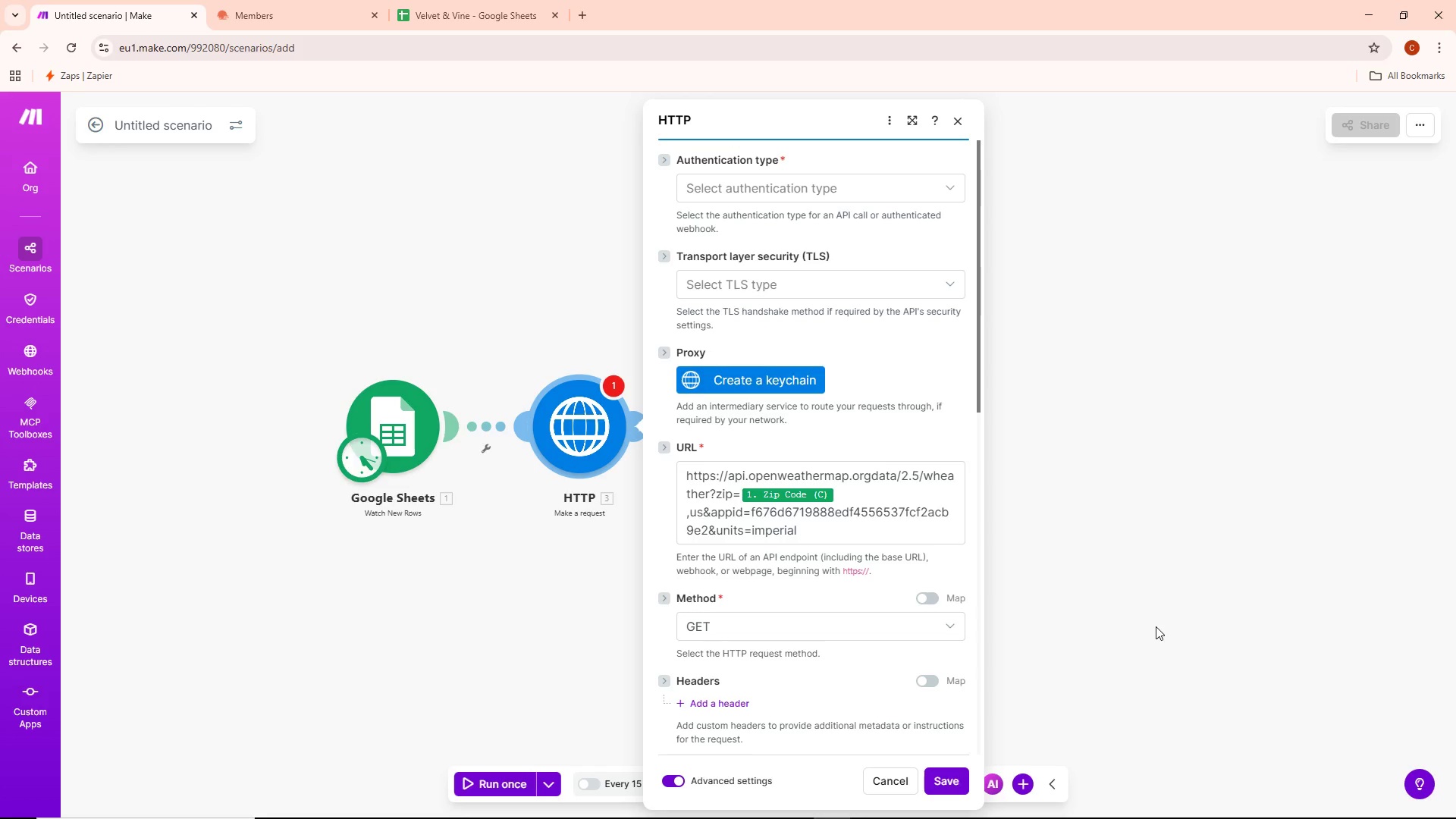 
wait(14.85)
 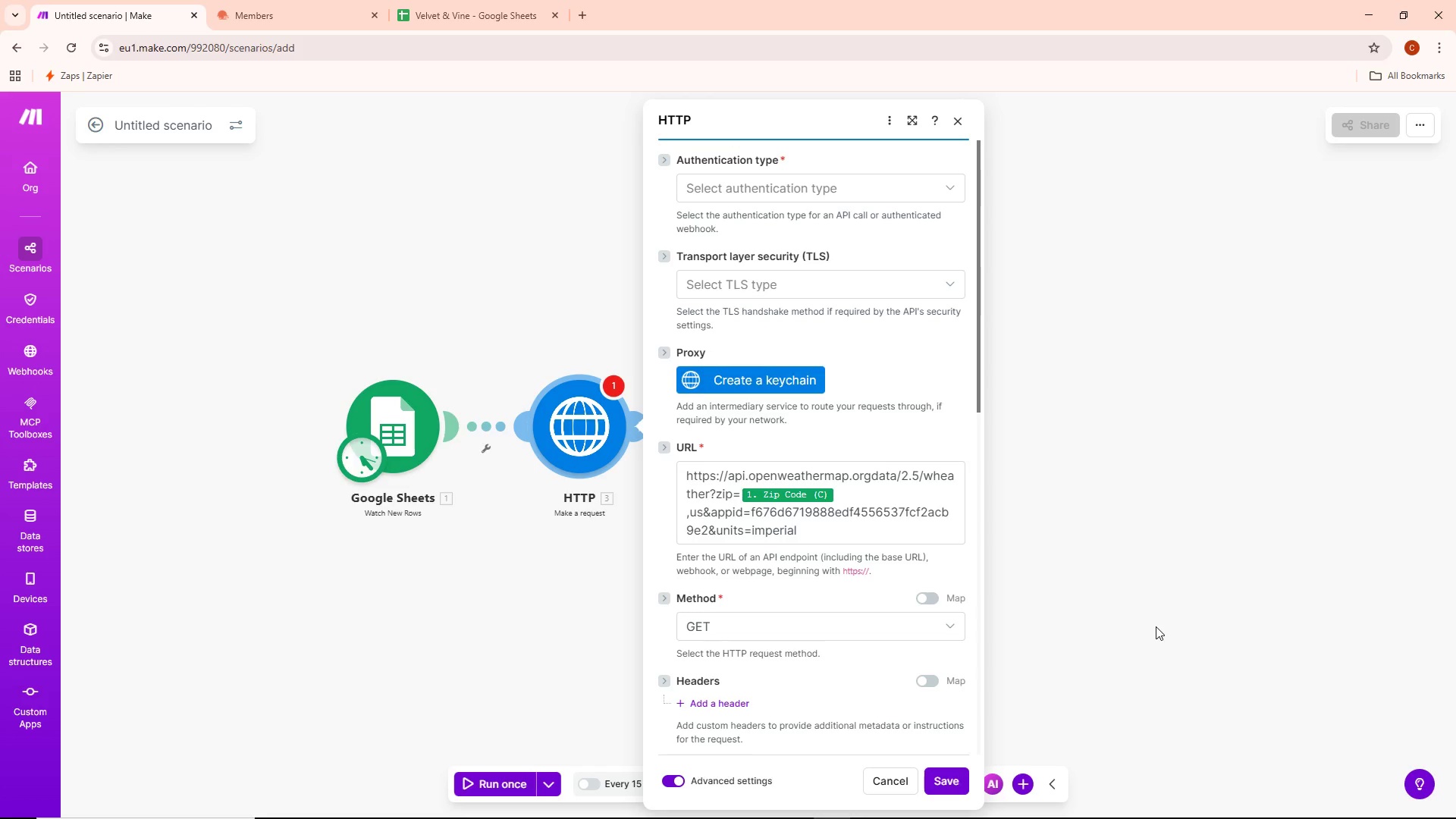 
scroll: coordinate [855, 566], scroll_direction: down, amount: 7.0
 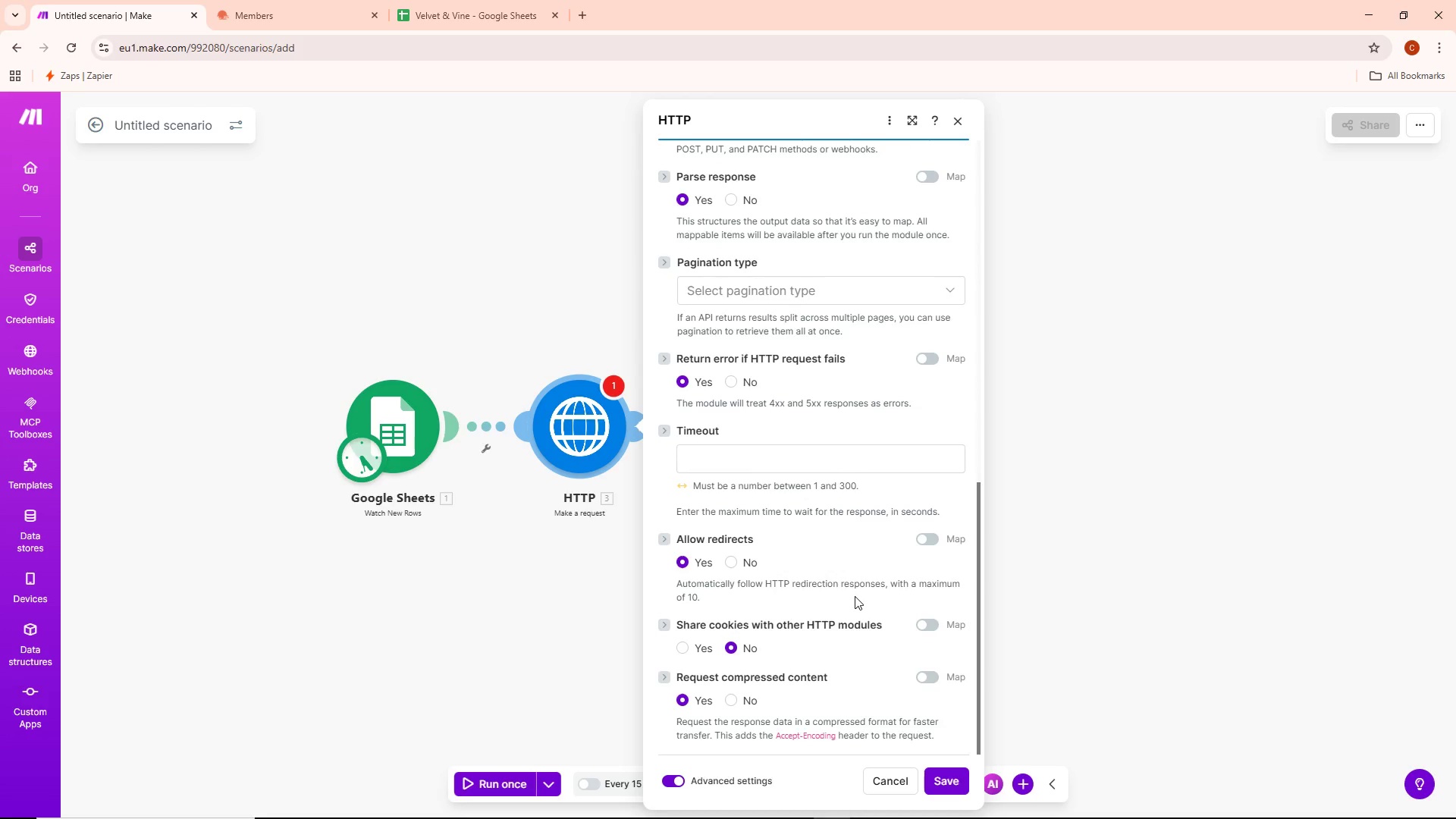 
scroll: coordinate [852, 604], scroll_direction: up, amount: 20.0
 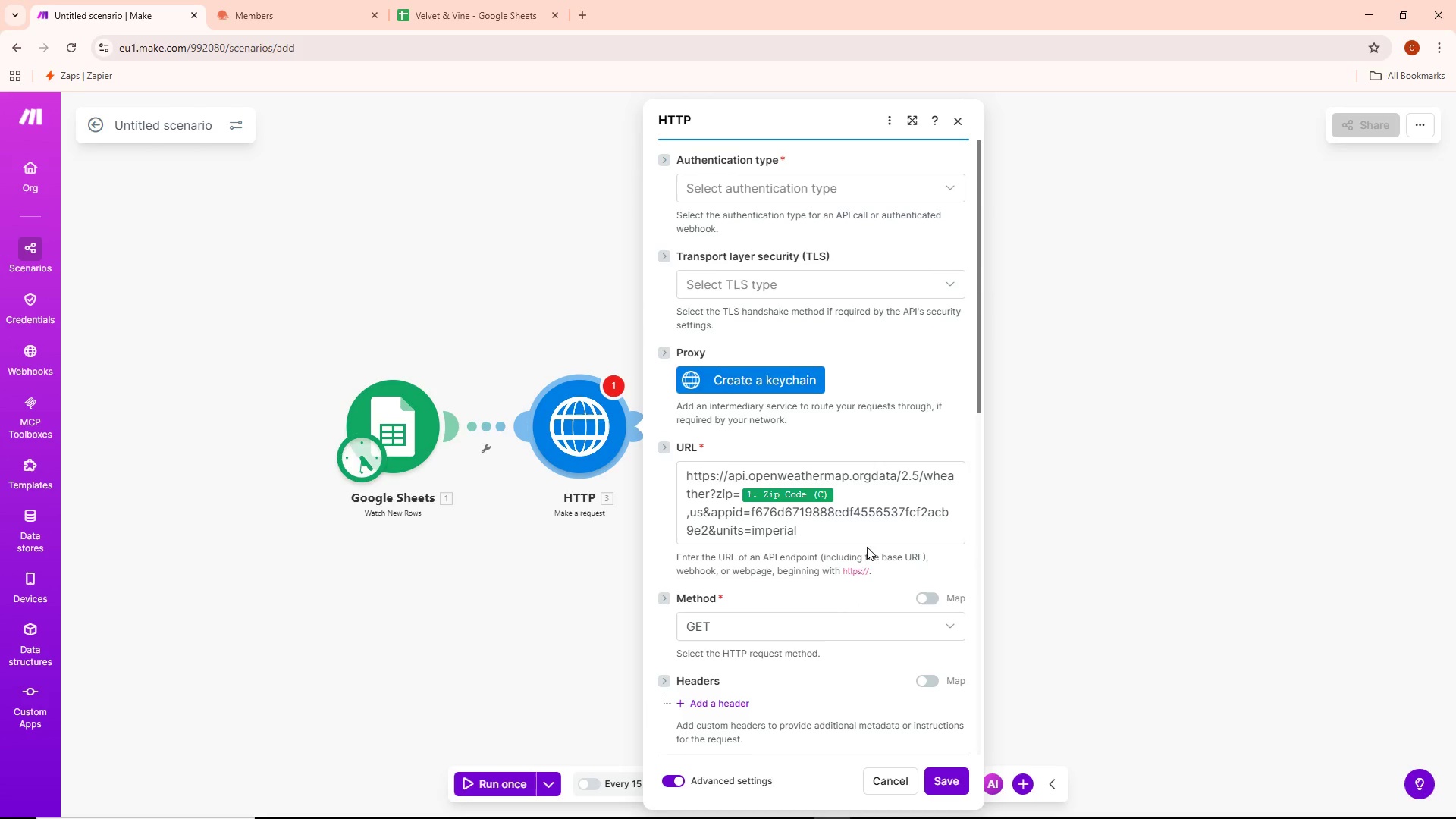 
scroll: coordinate [887, 447], scroll_direction: down, amount: 12.0
 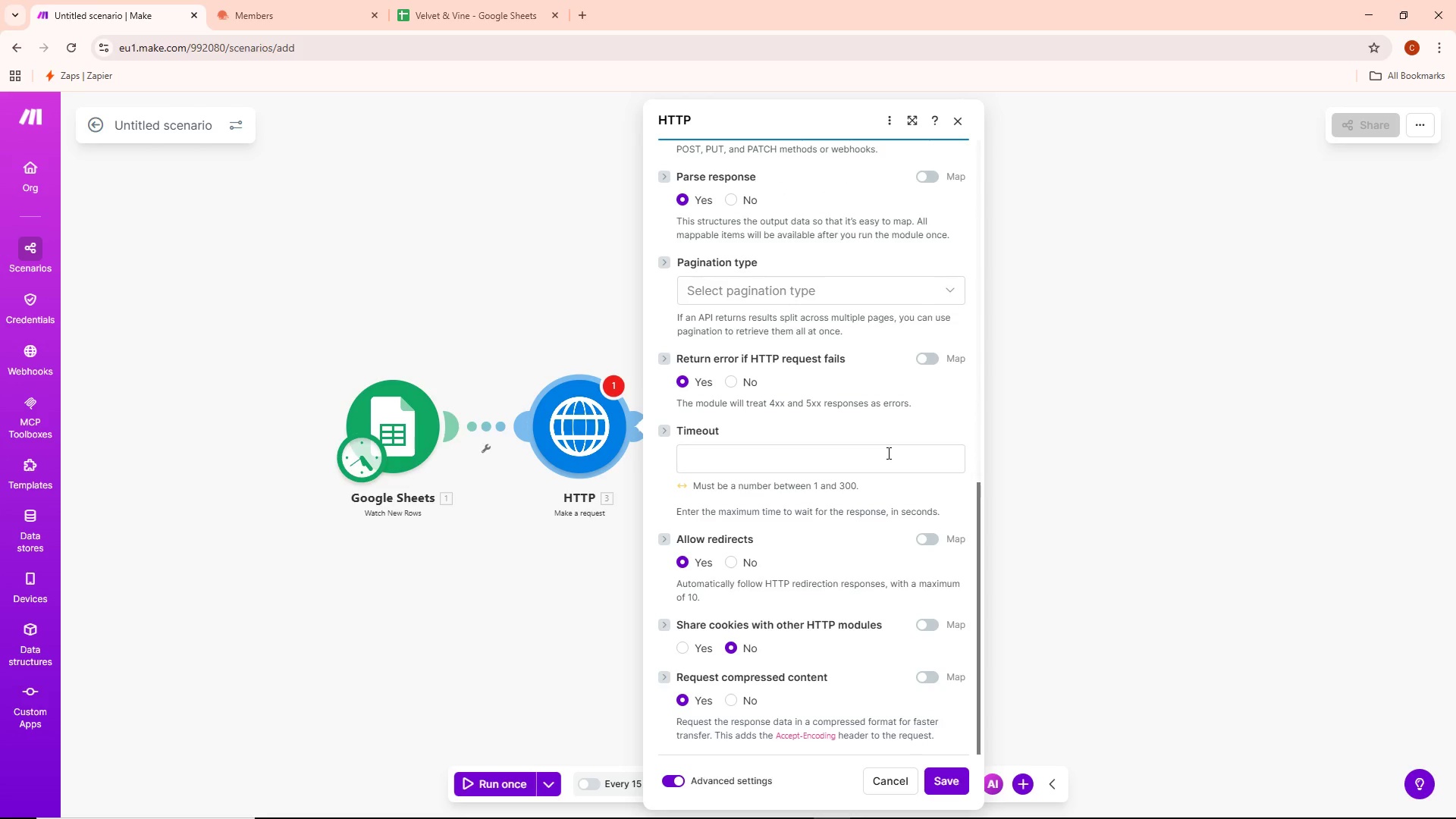 
scroll: coordinate [910, 500], scroll_direction: up, amount: 10.0
 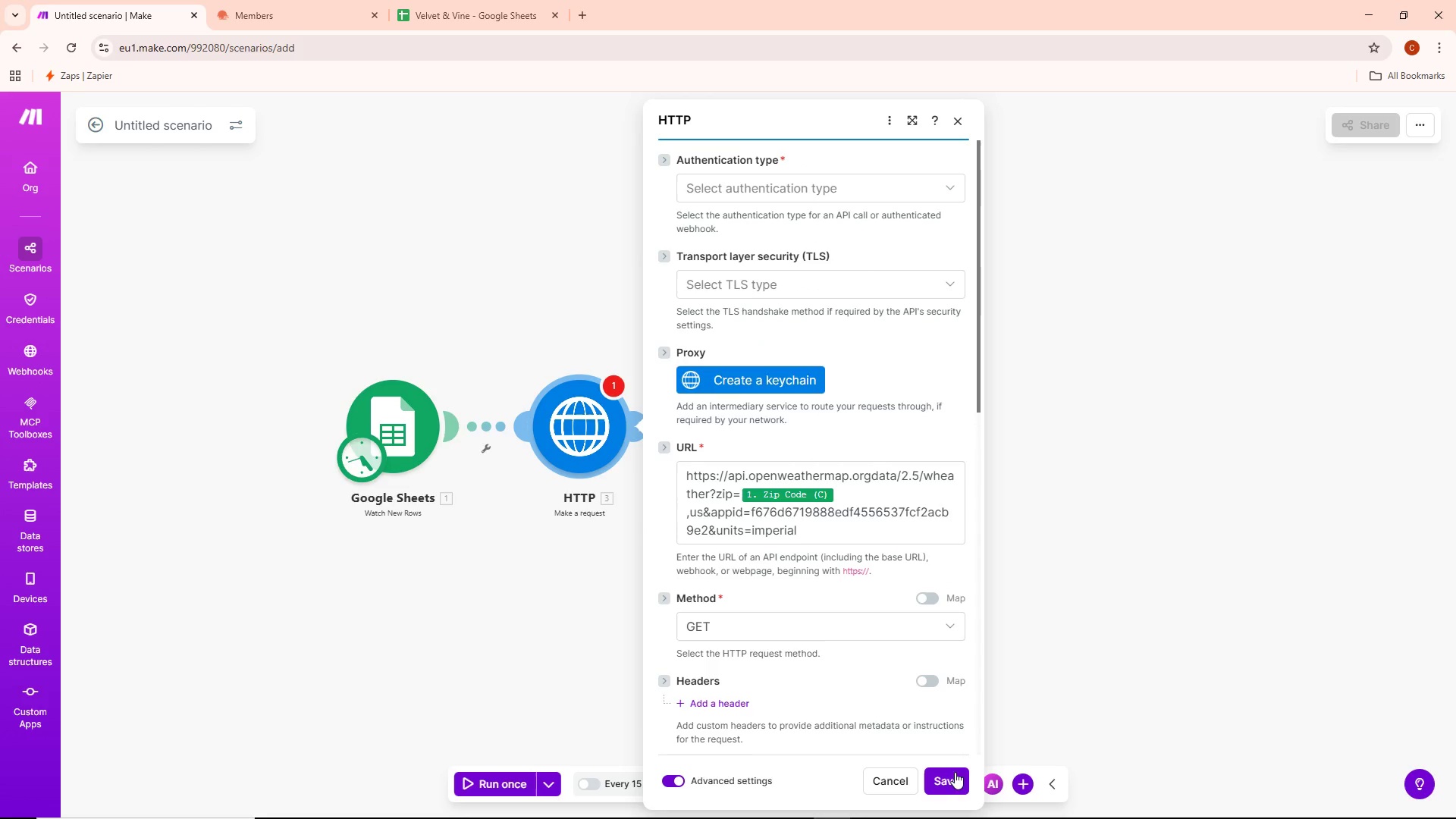 
left_click([954, 783])
 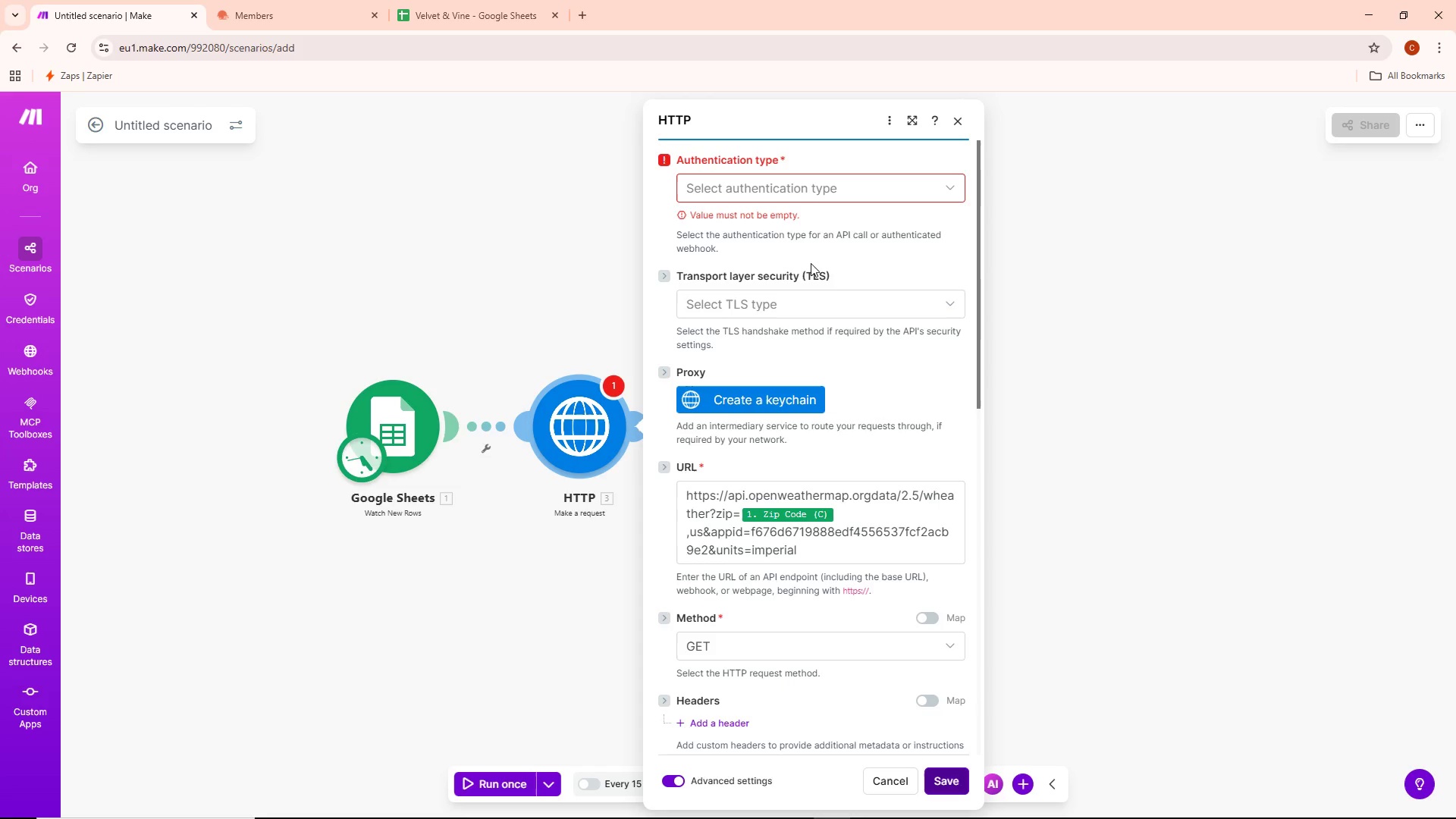 
left_click([836, 187])
 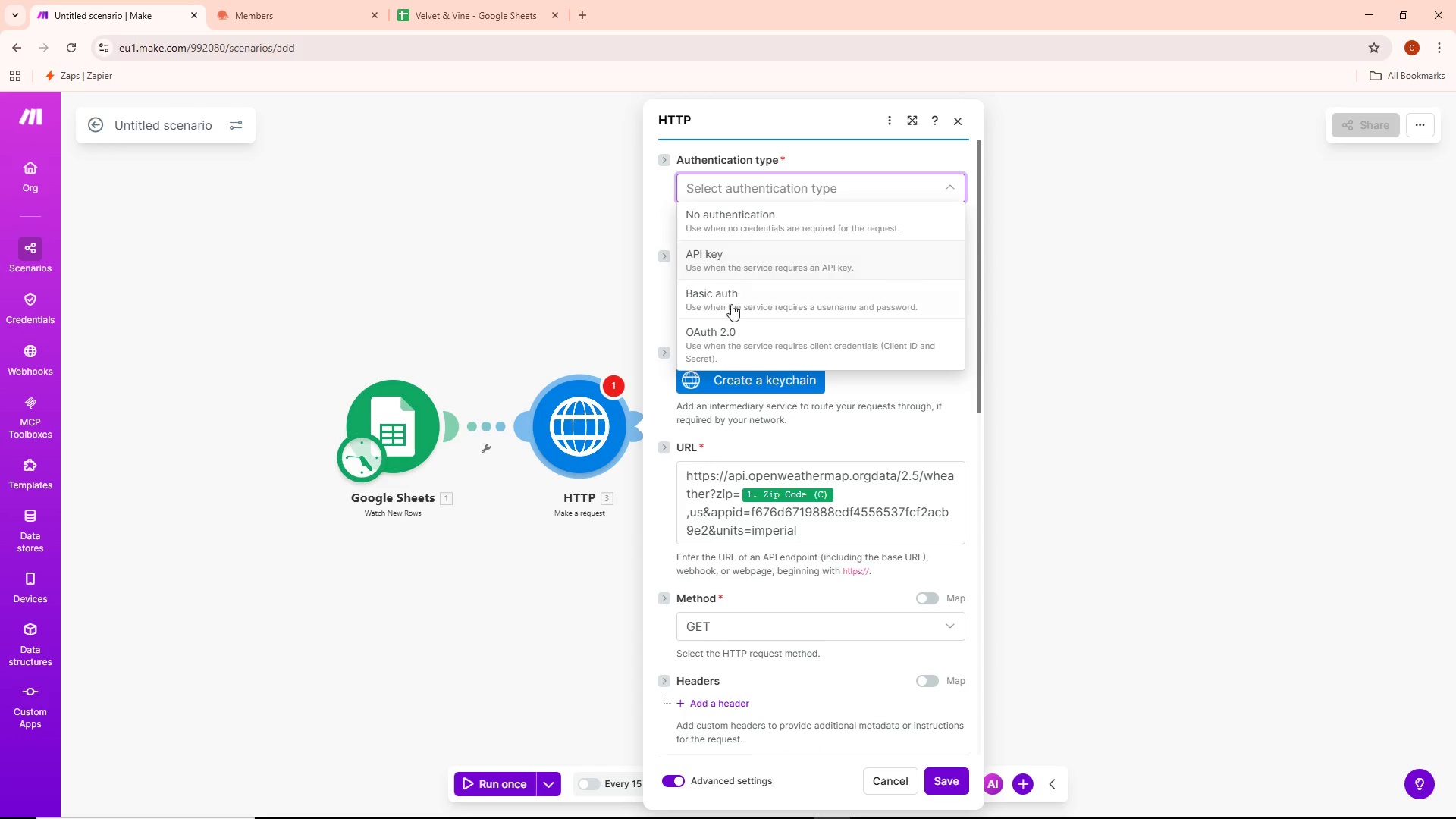 
scroll: coordinate [761, 300], scroll_direction: down, amount: 1.0
 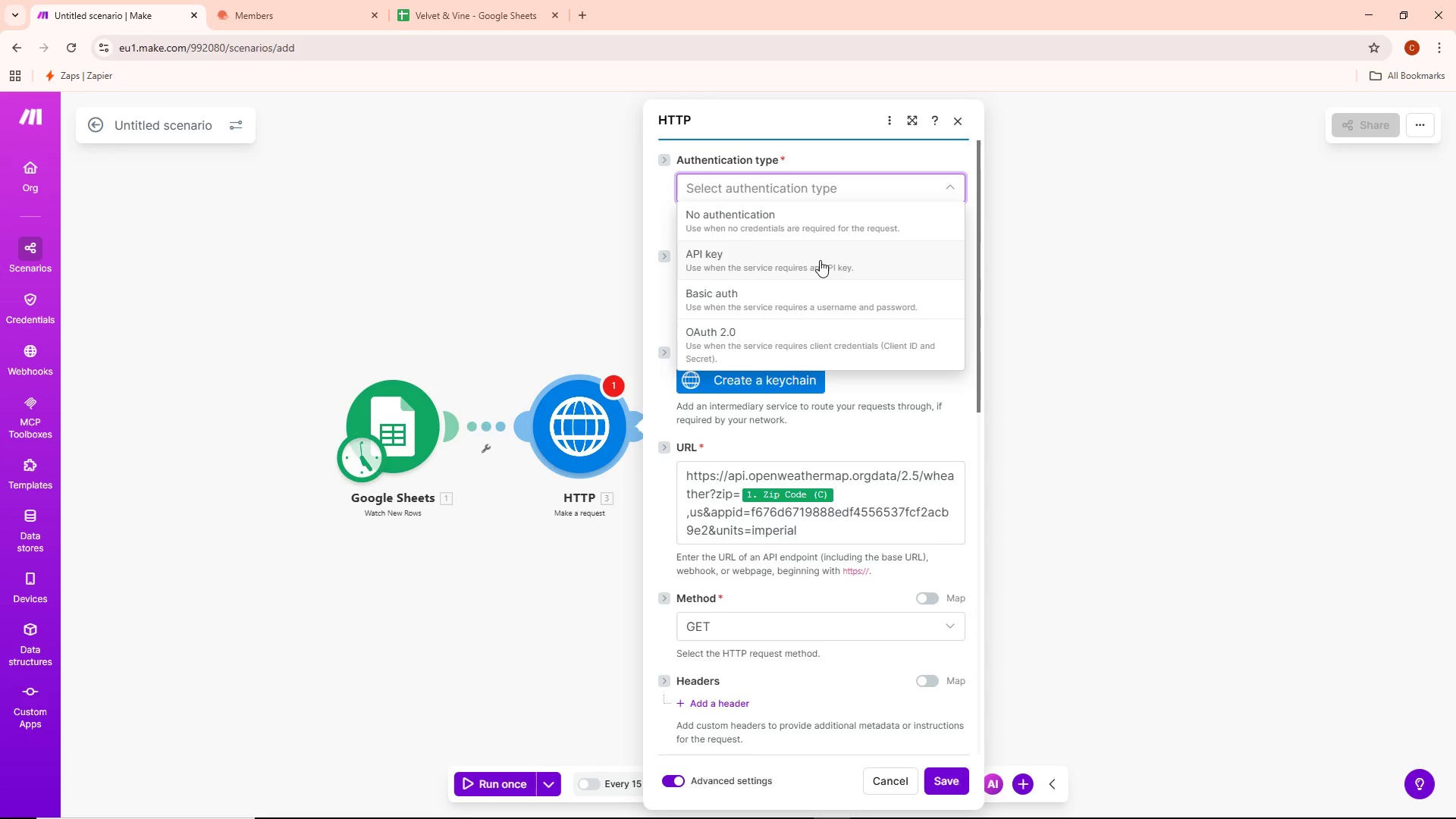 
wait(16.43)
 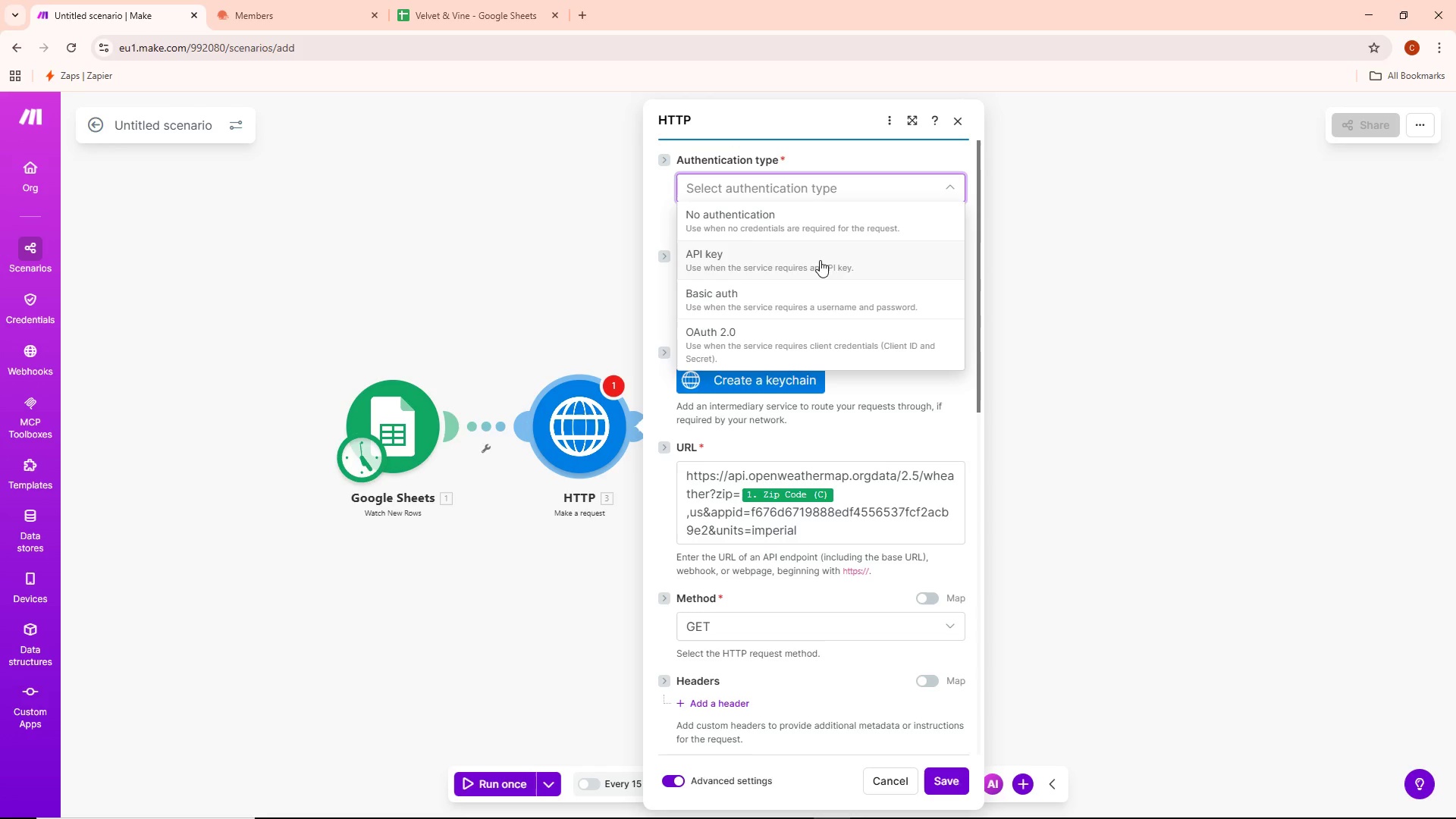 
left_click([744, 256])
 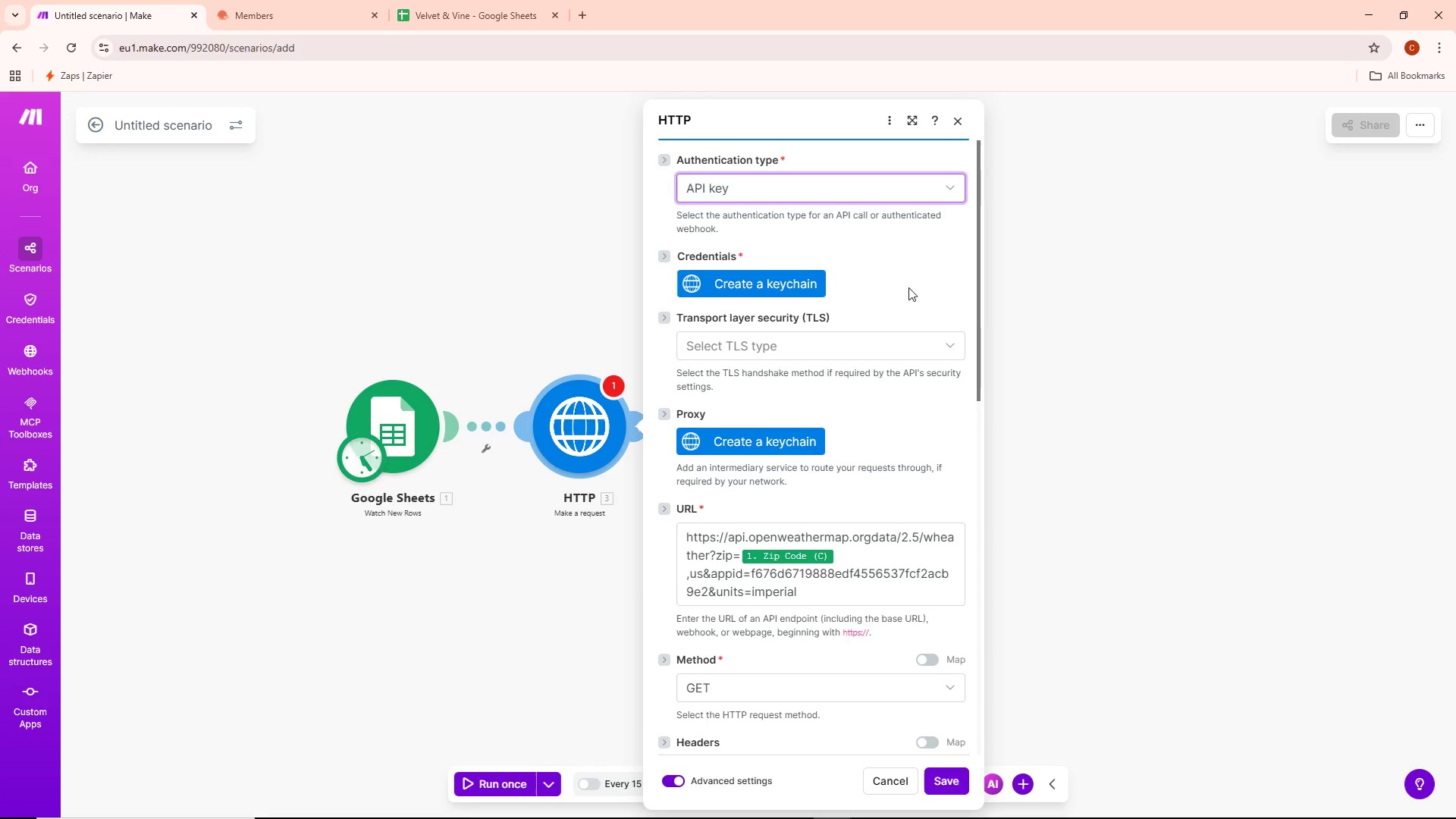 
wait(7.42)
 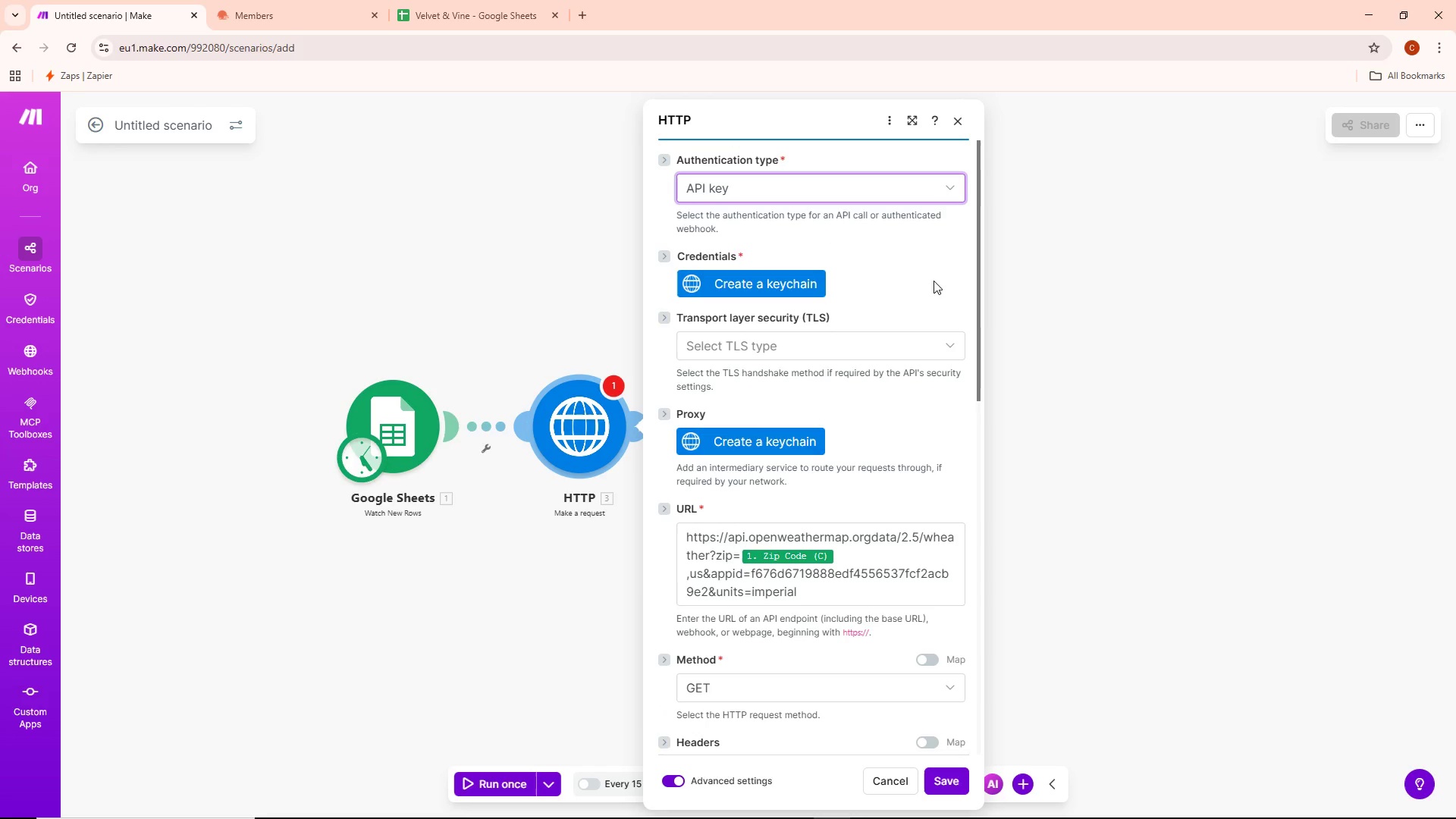 
double_click([859, 341])
 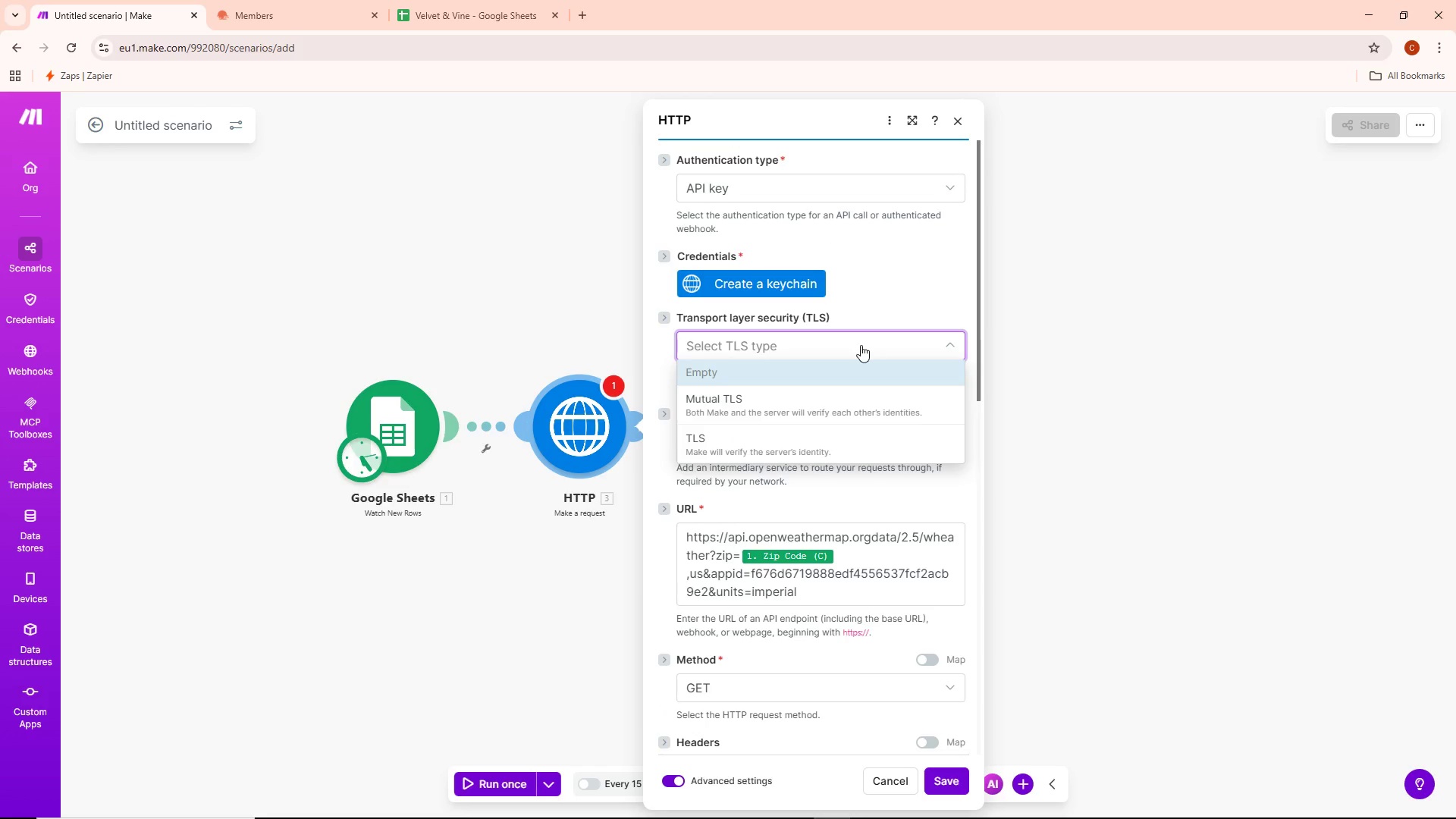 
left_click([861, 345])
 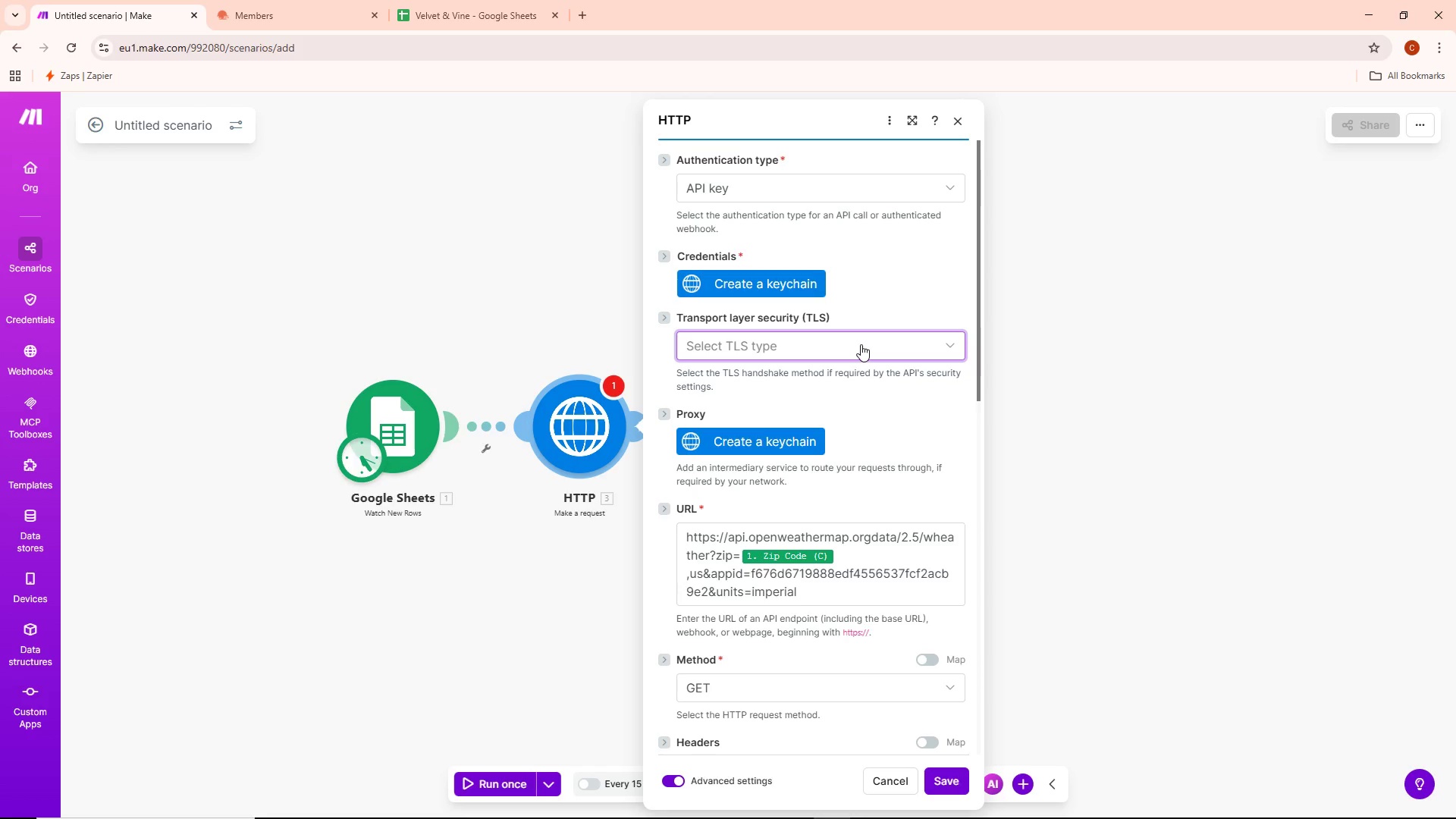 
wait(6.97)
 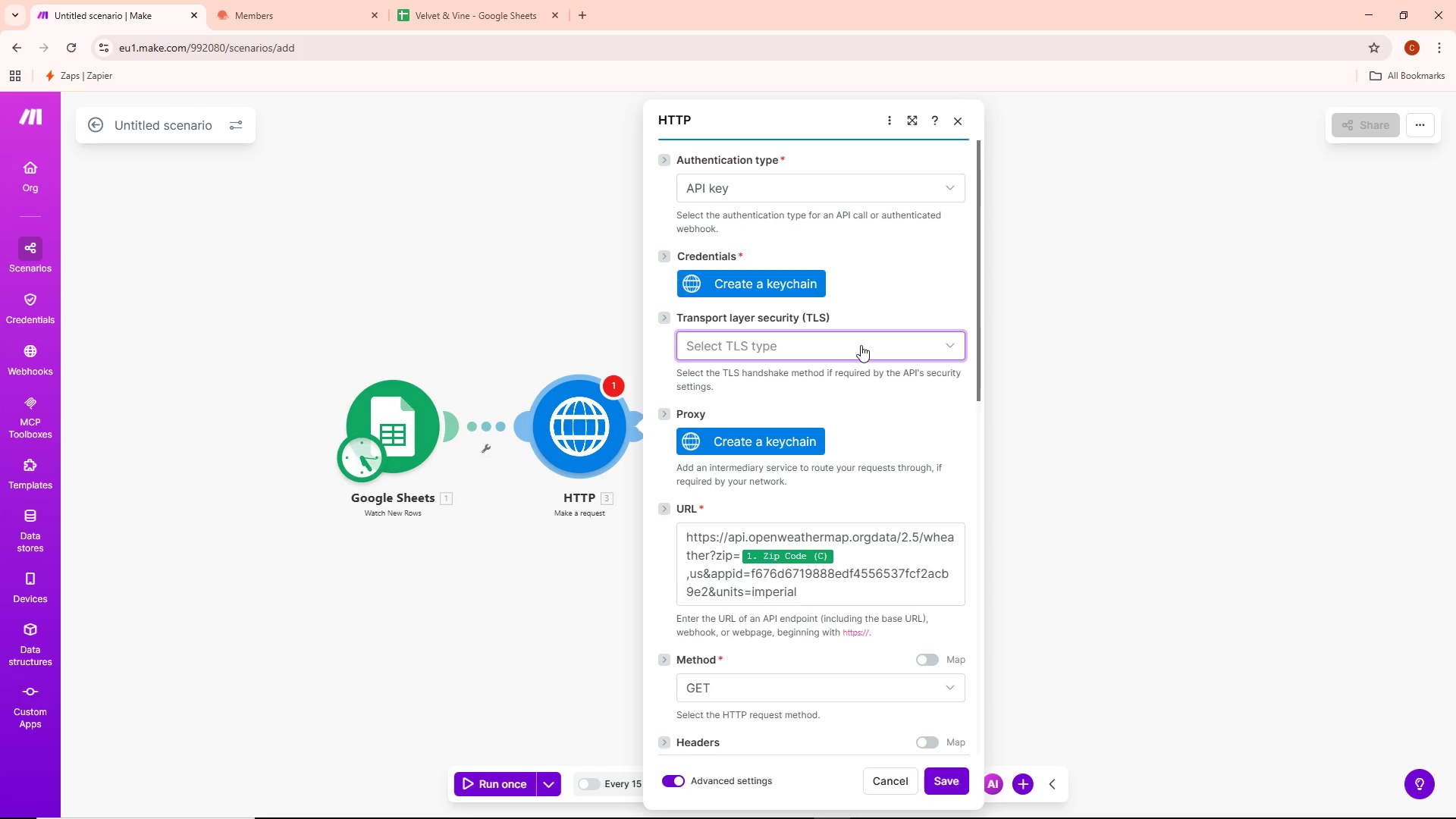 
left_click([847, 187])
 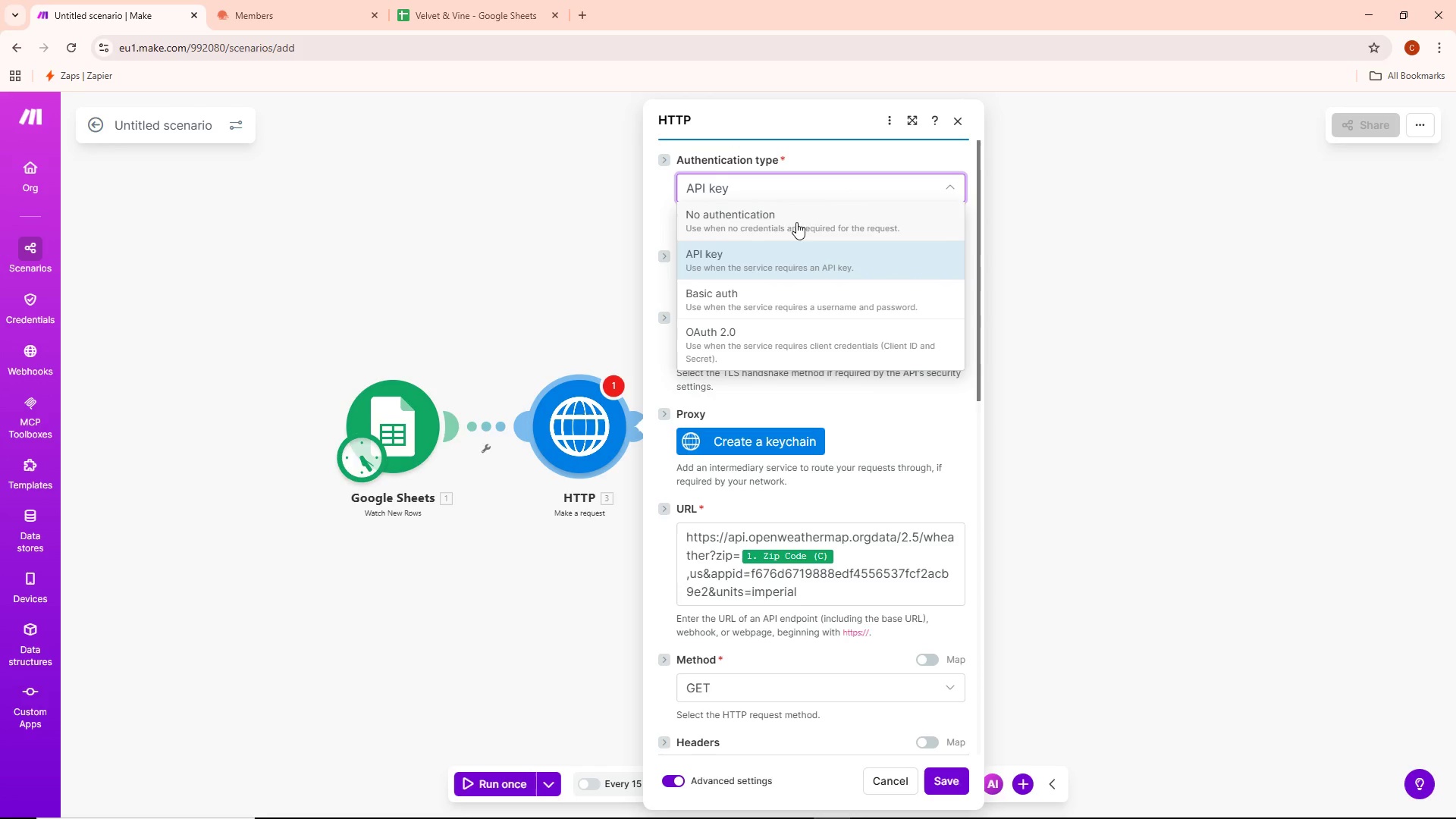 
left_click([796, 222])
 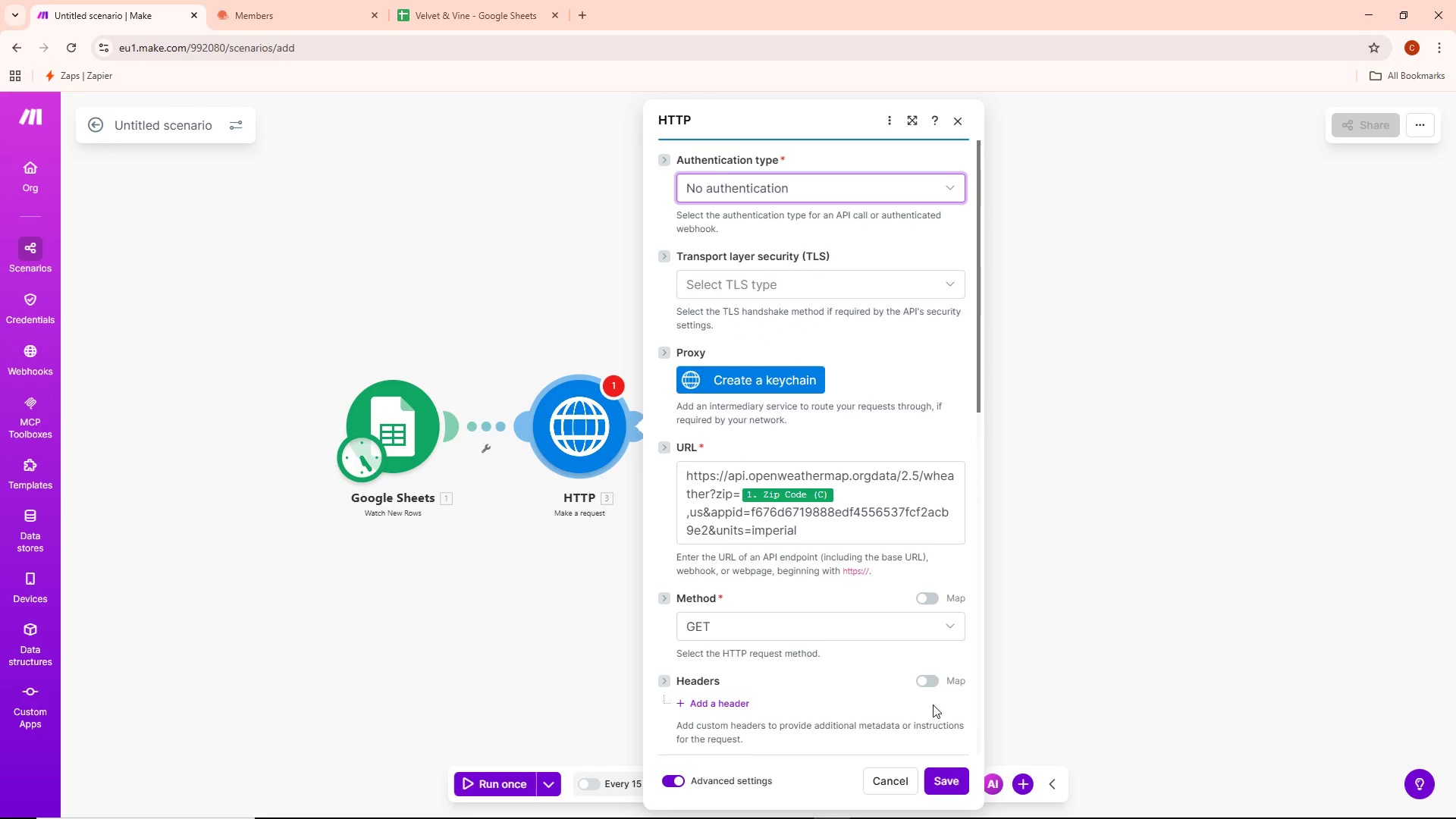 
left_click([948, 774])
 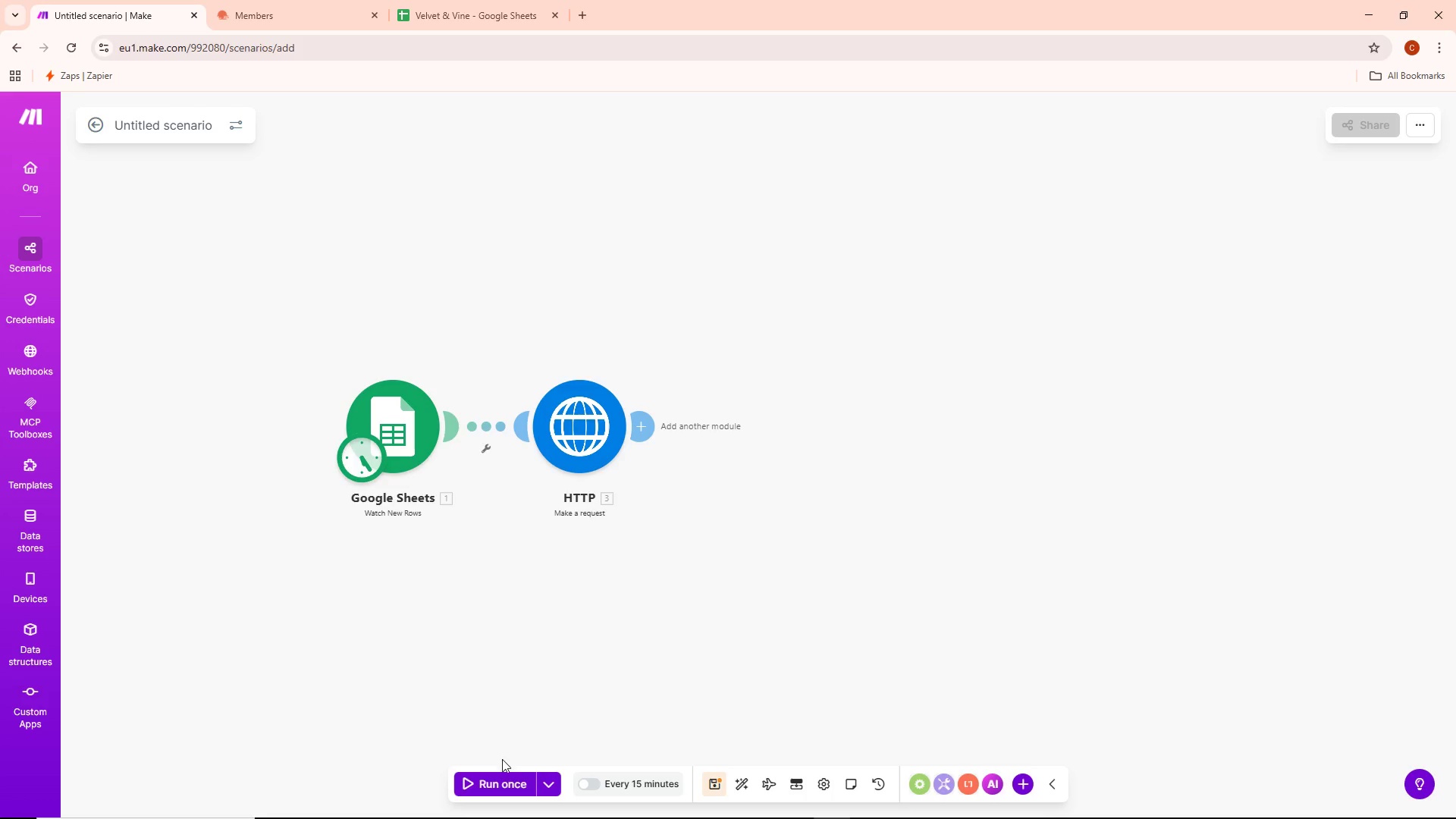 
left_click([501, 782])
 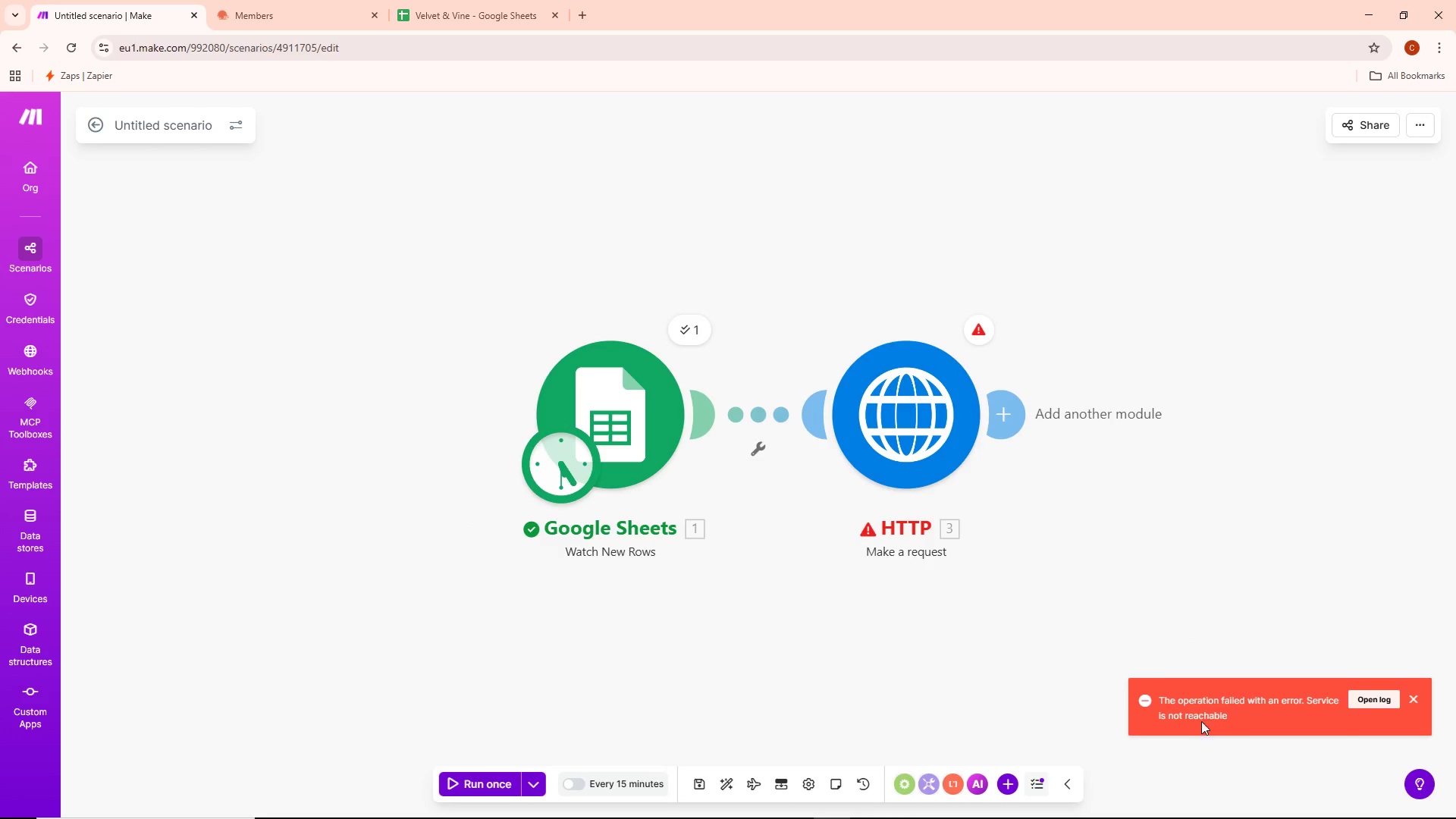 
wait(5.61)
 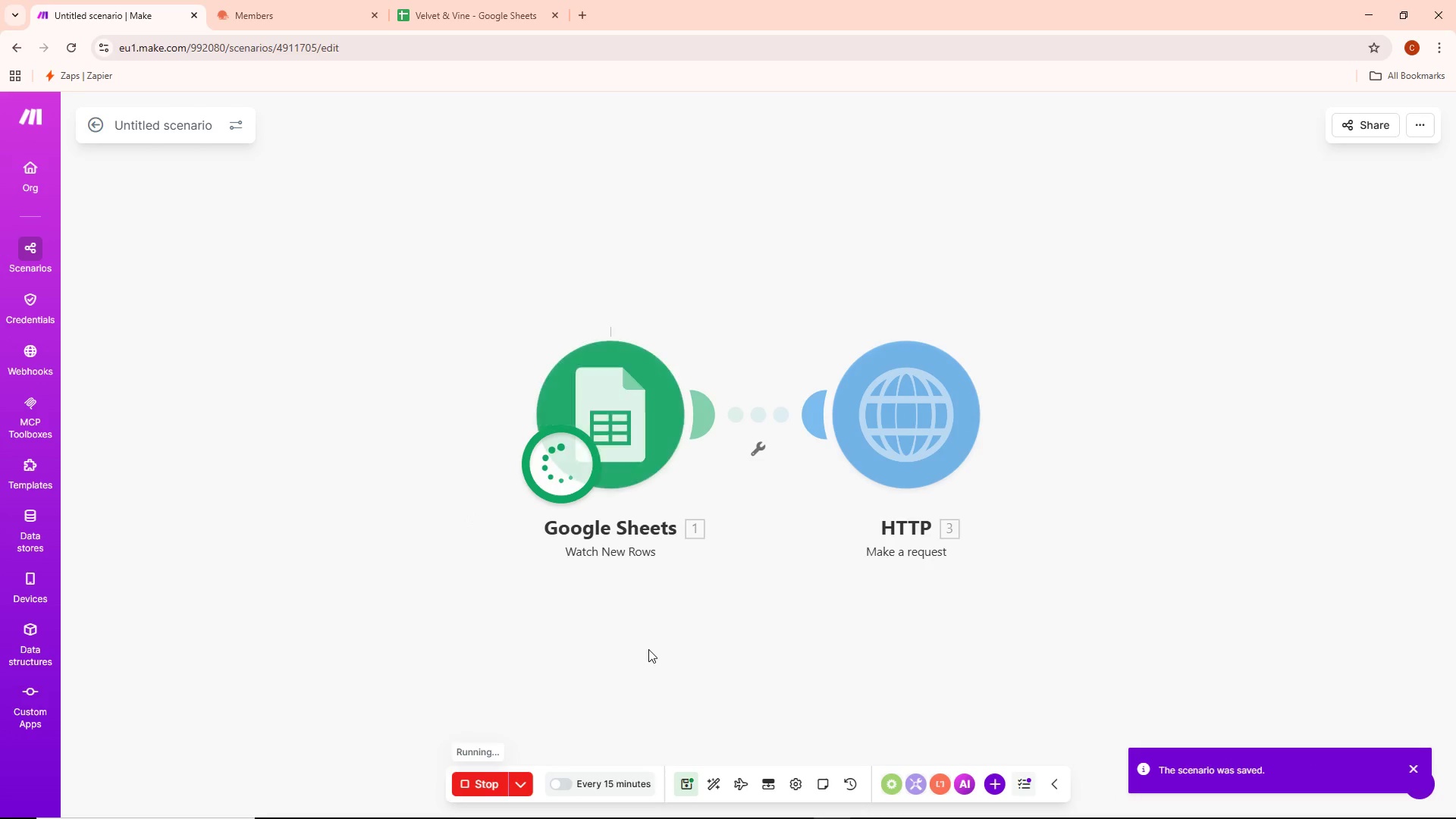 
left_click([975, 329])
 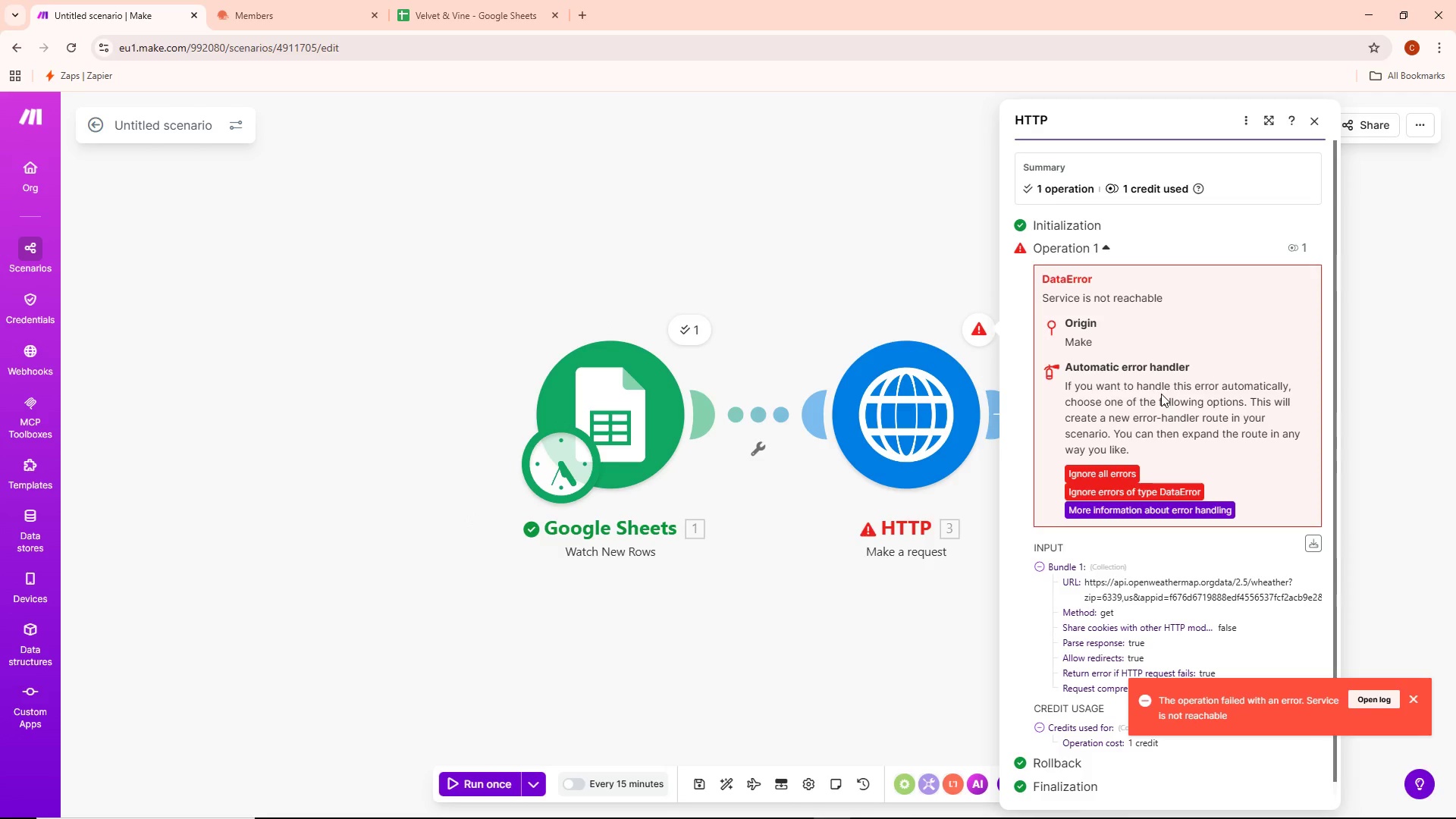 
scroll: coordinate [1162, 394], scroll_direction: down, amount: 1.0
 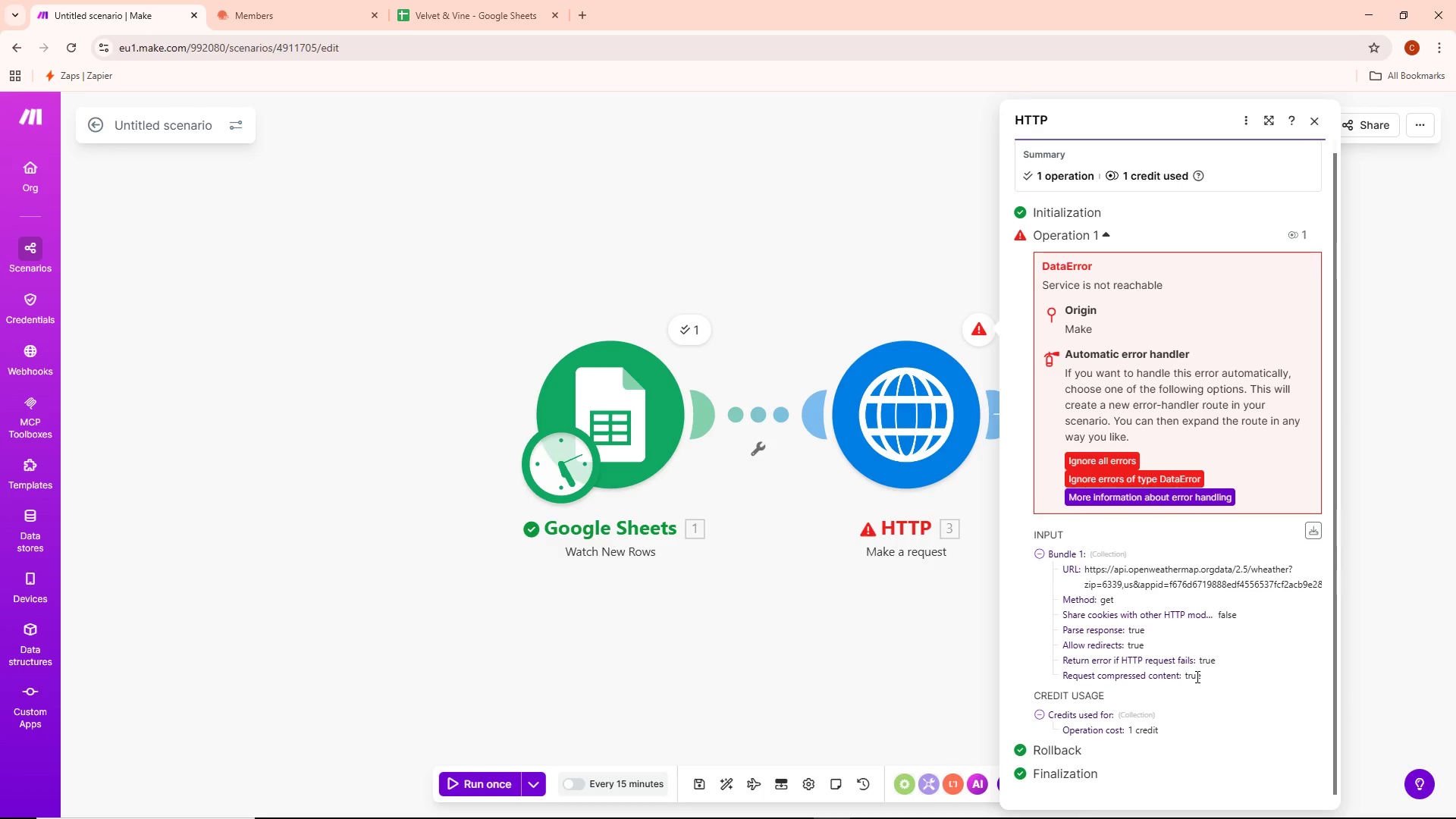 
wait(41.05)
 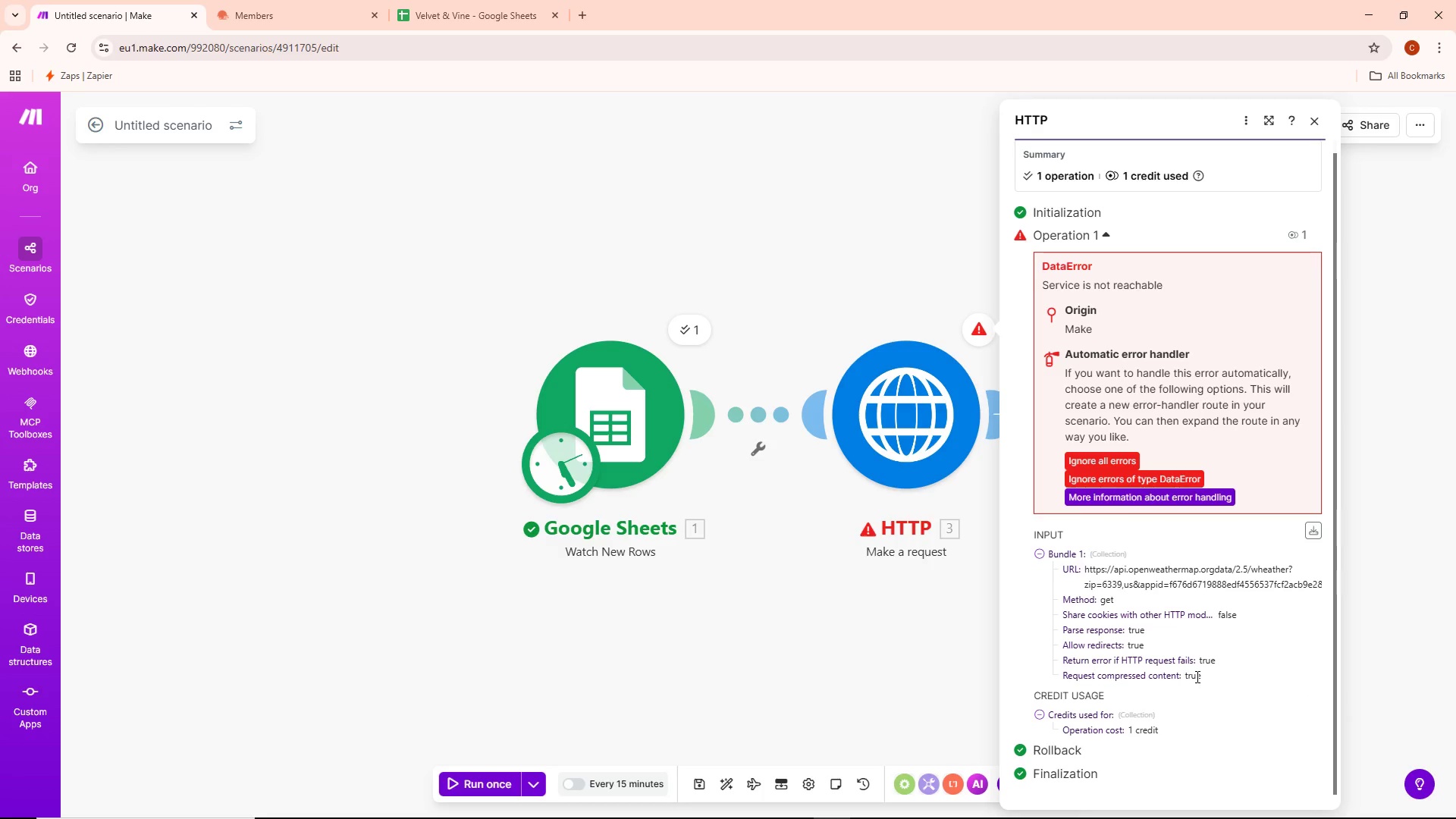 
mouse_move([1160, 676])
 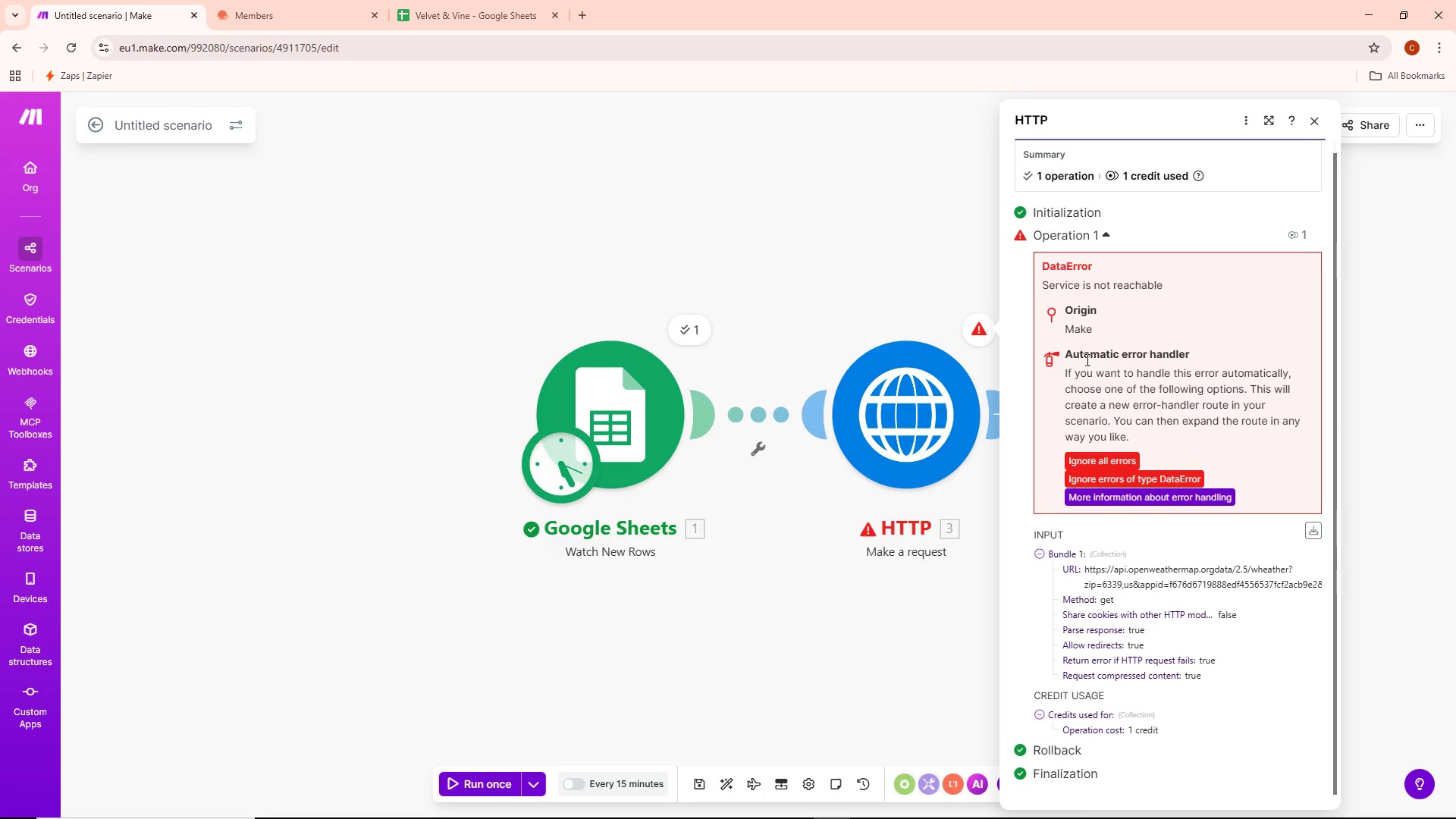 
double_click([904, 399])
 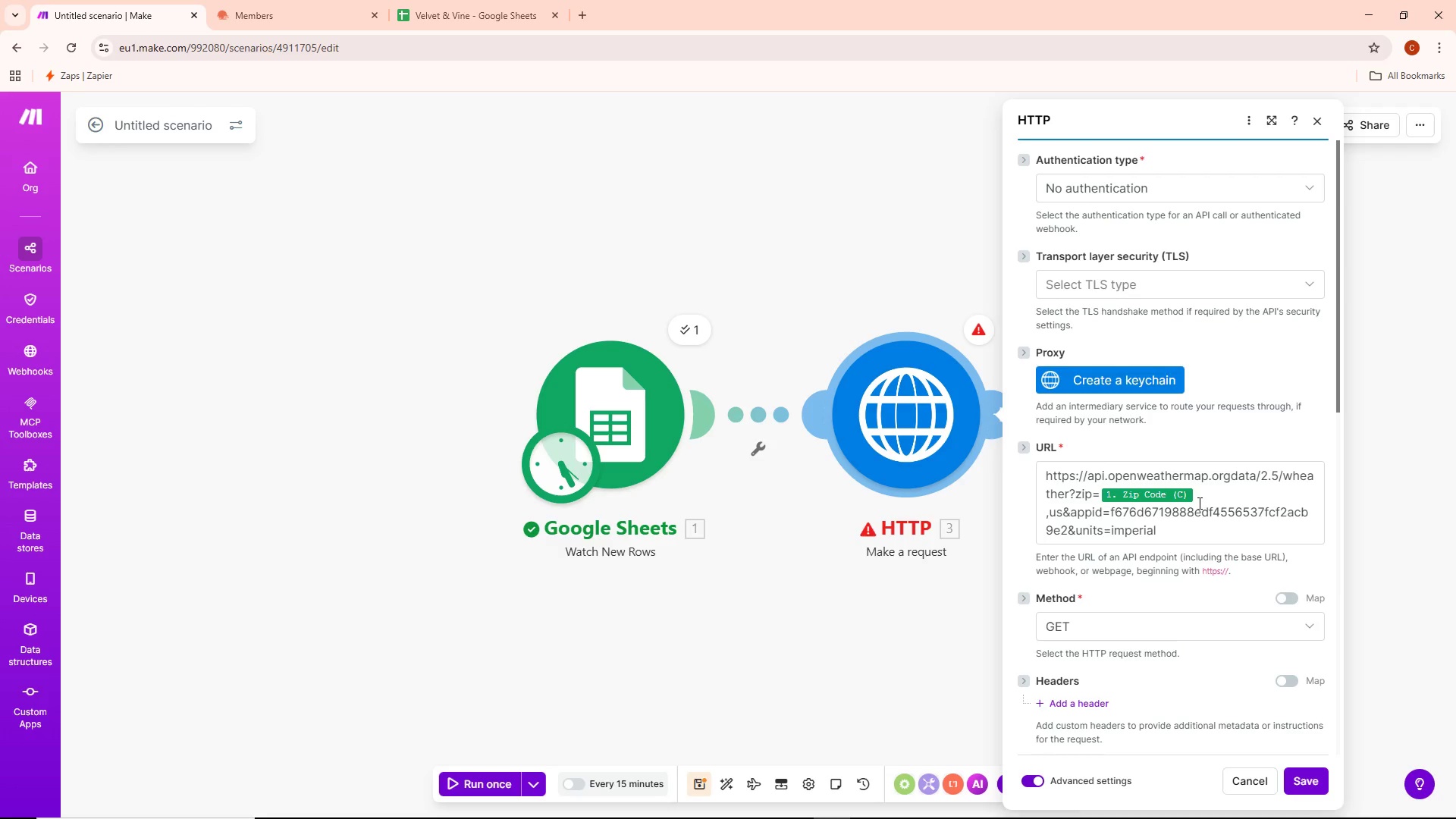 
left_click([1195, 491])
 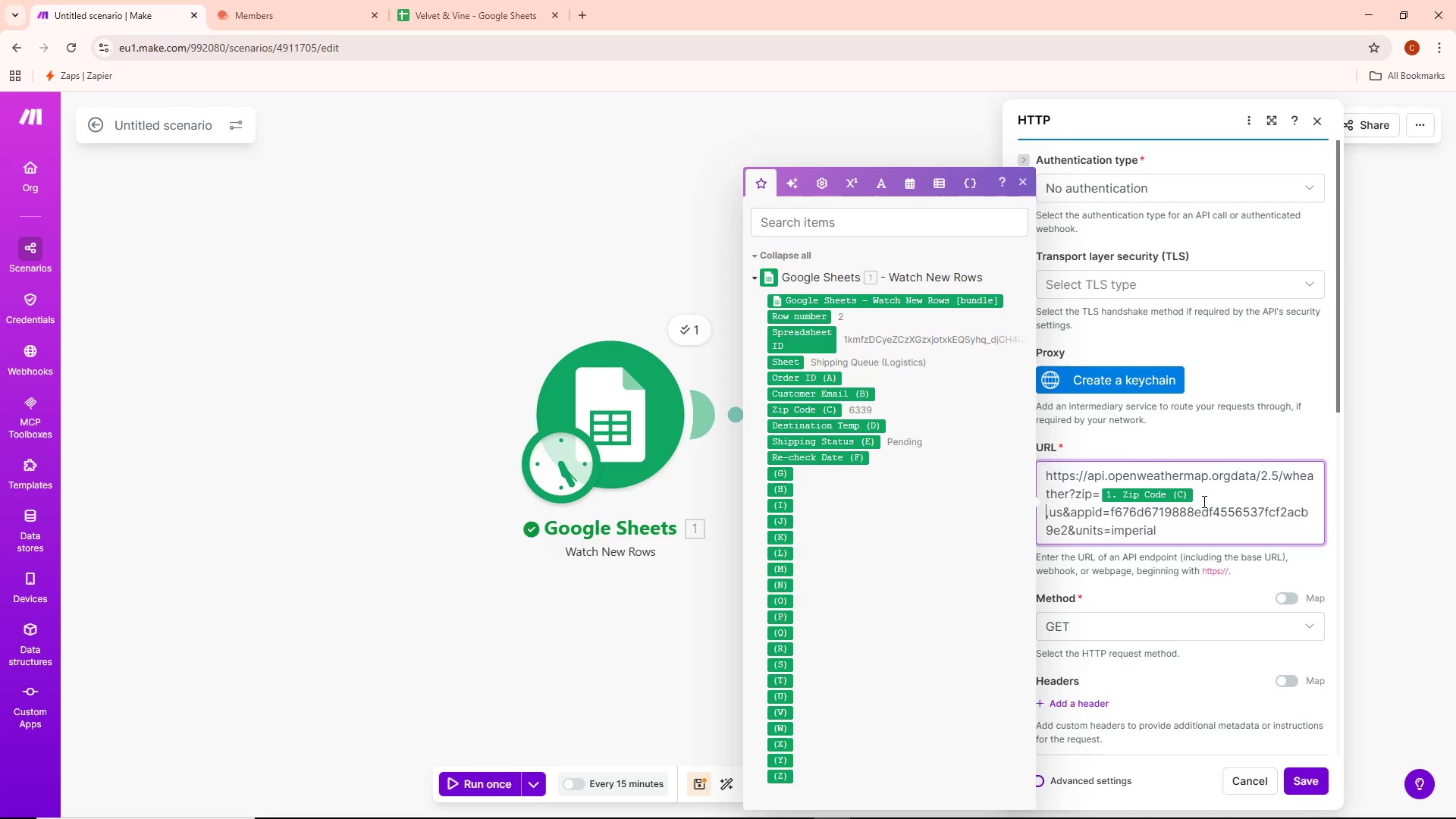 
left_click([1203, 501])
 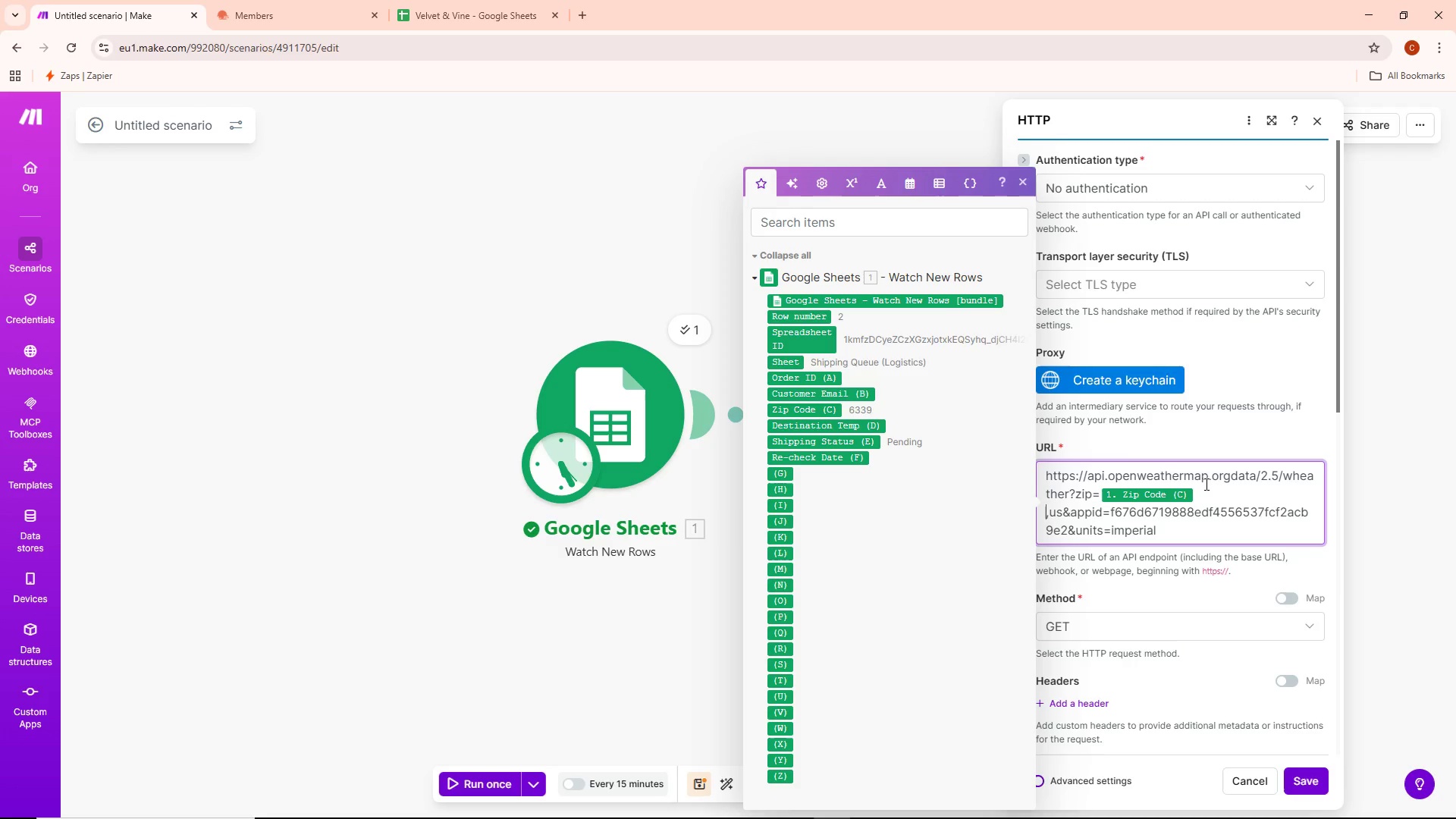 
left_click([1203, 494])
 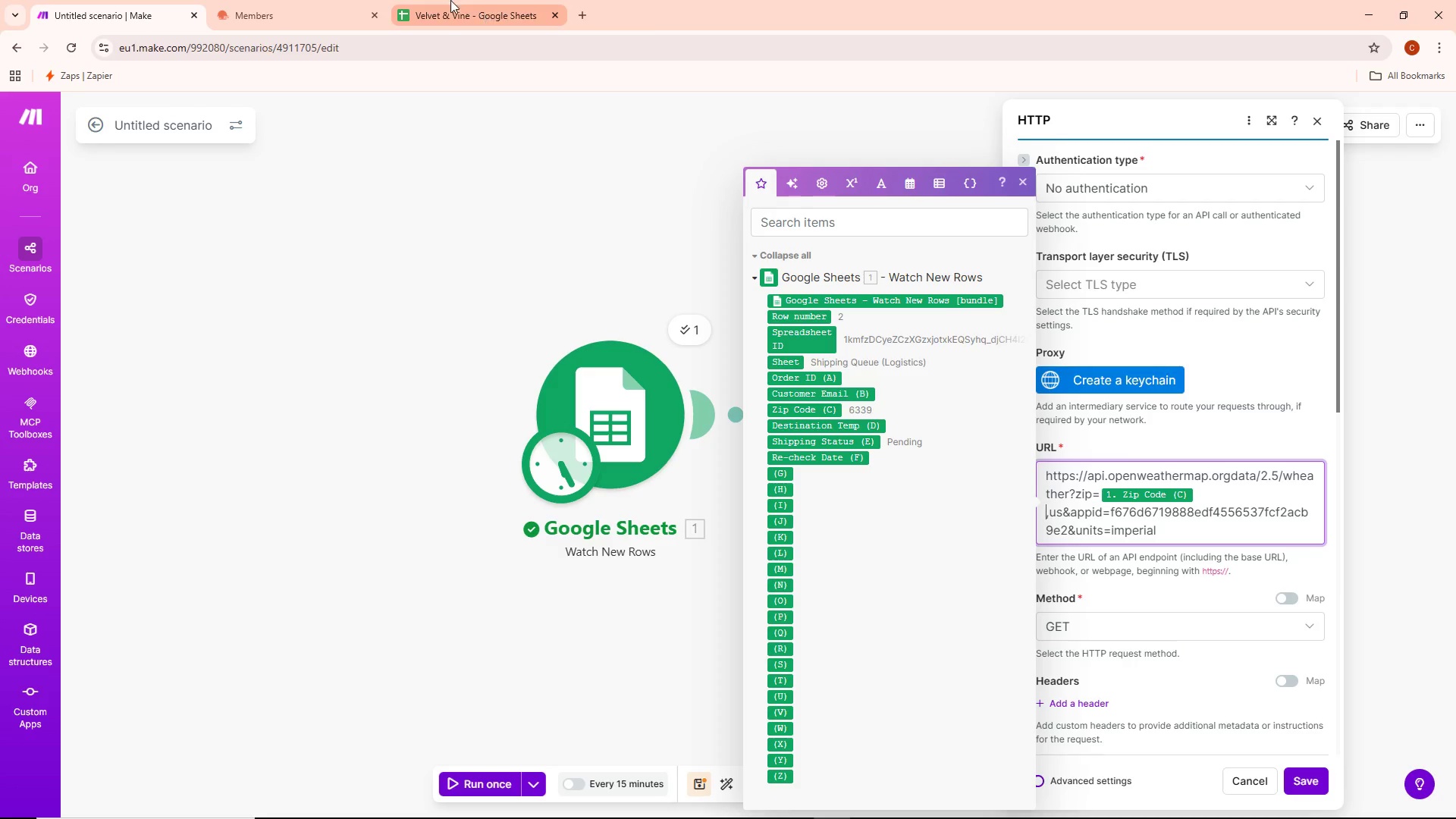 
left_click([460, 0])
 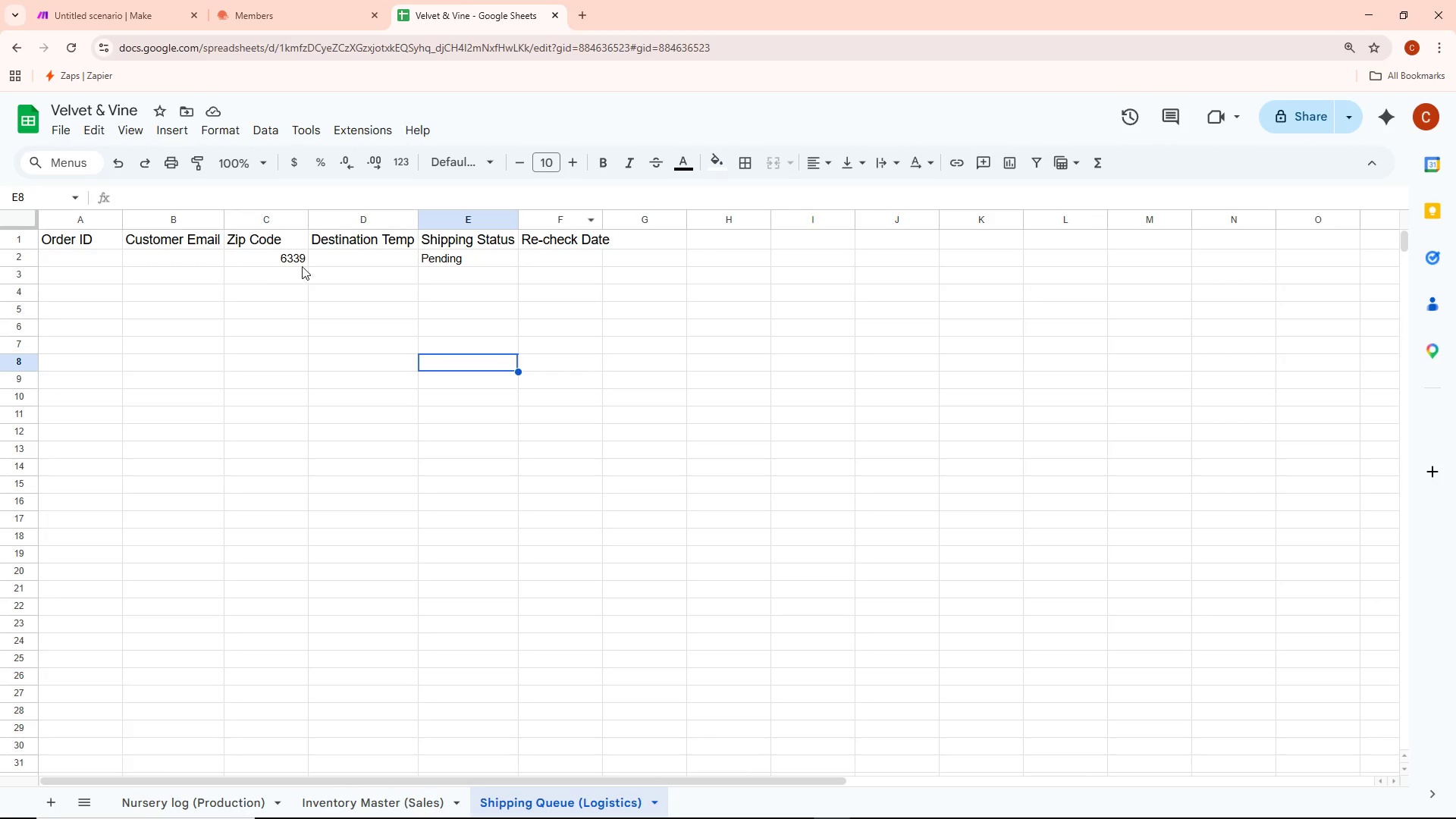 
double_click([303, 262])
 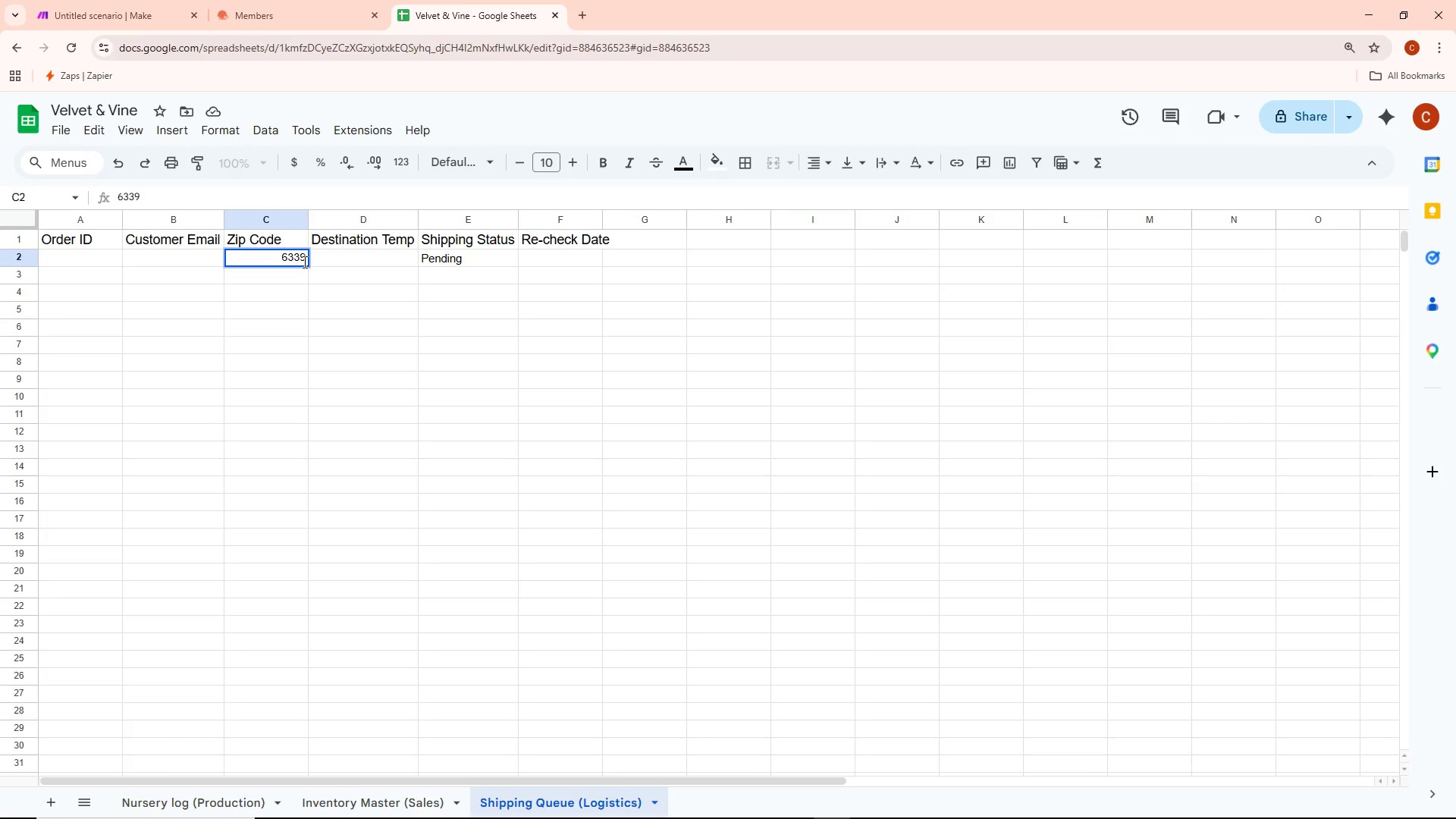 
key(Backspace)
key(Backspace)
key(Backspace)
key(Backspace)
type(94027)
 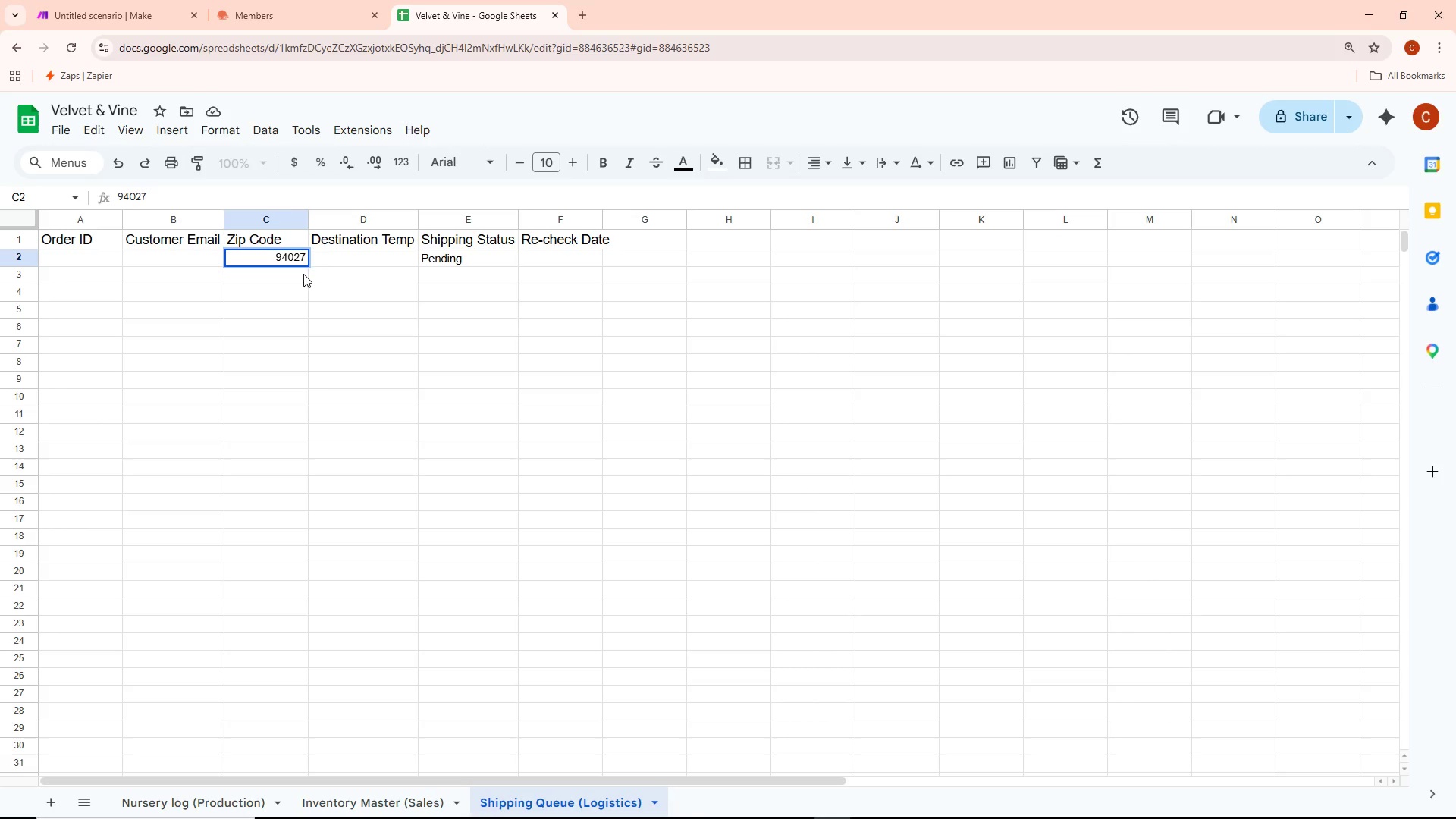 
left_click([322, 404])
 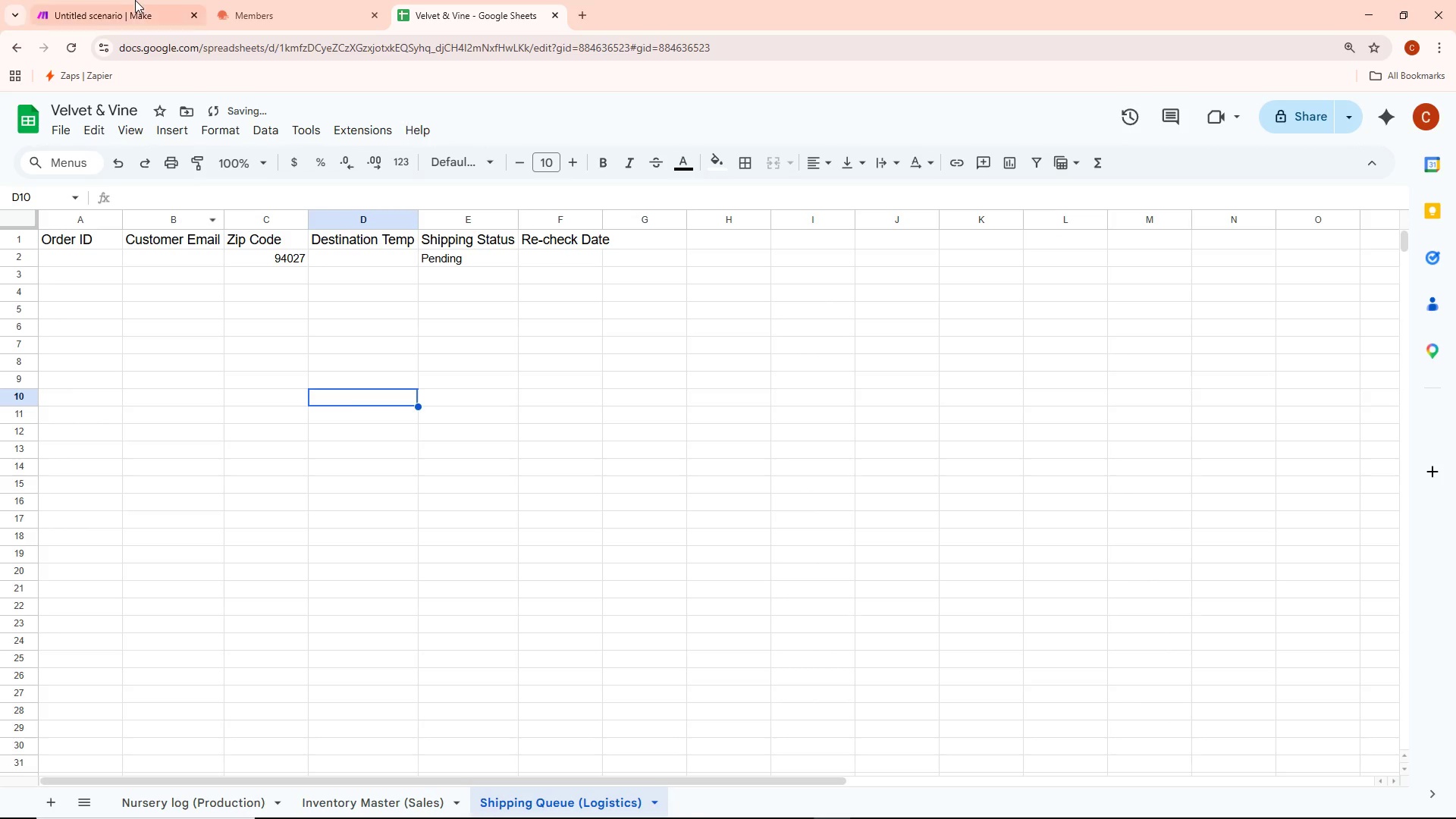 
left_click([120, 0])
 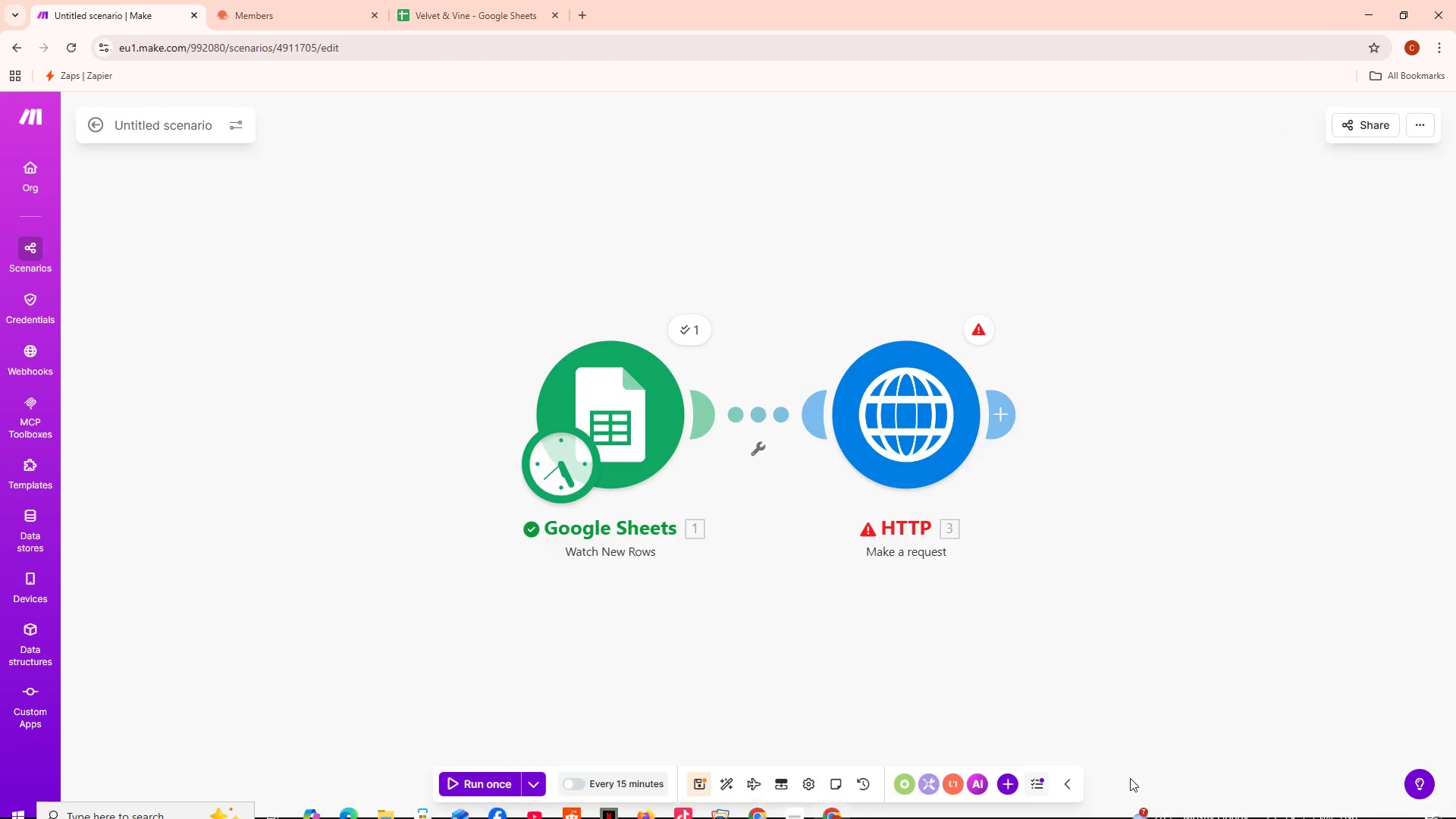 
left_click([501, 779])
 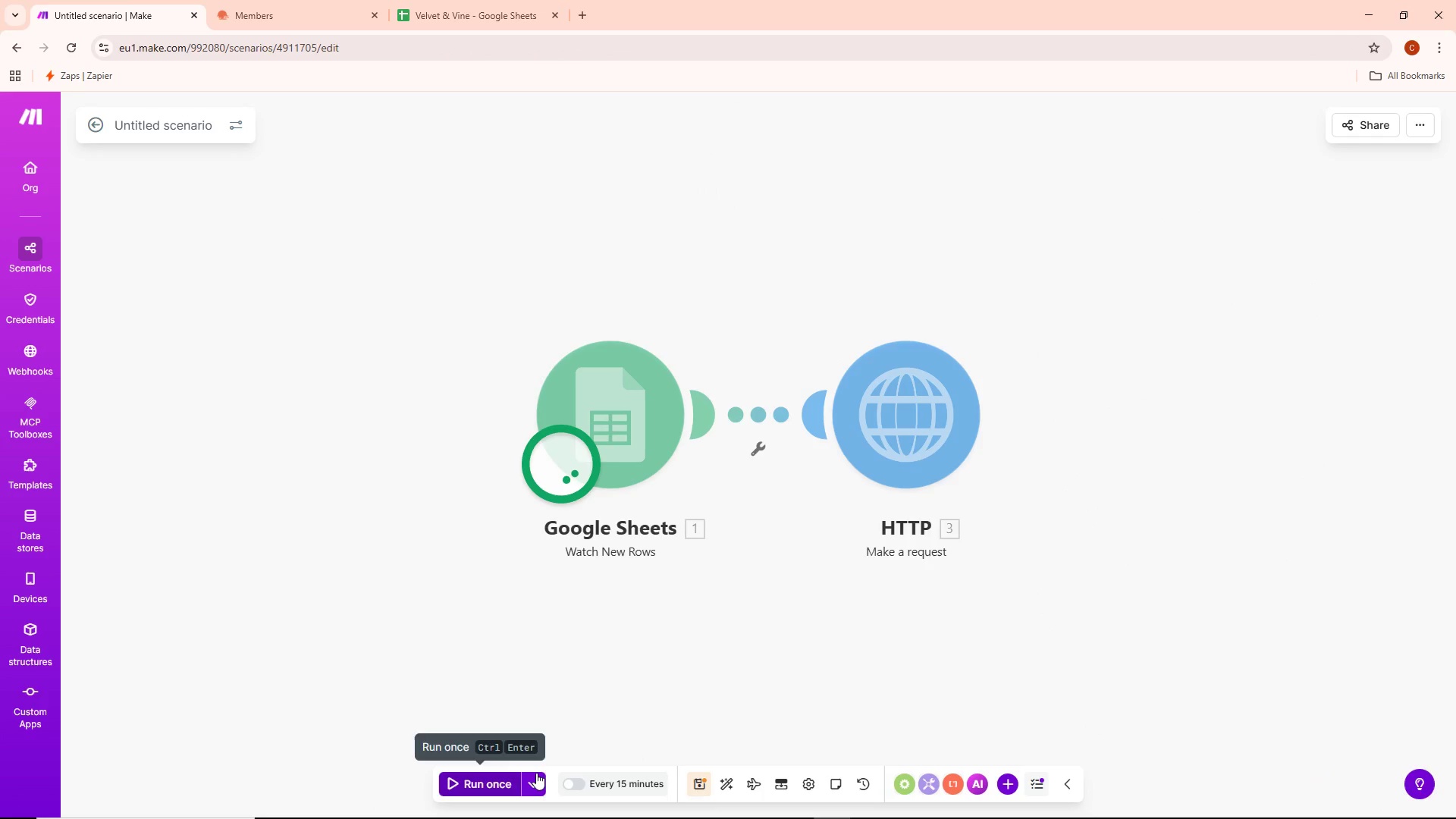 
mouse_move([595, 736])
 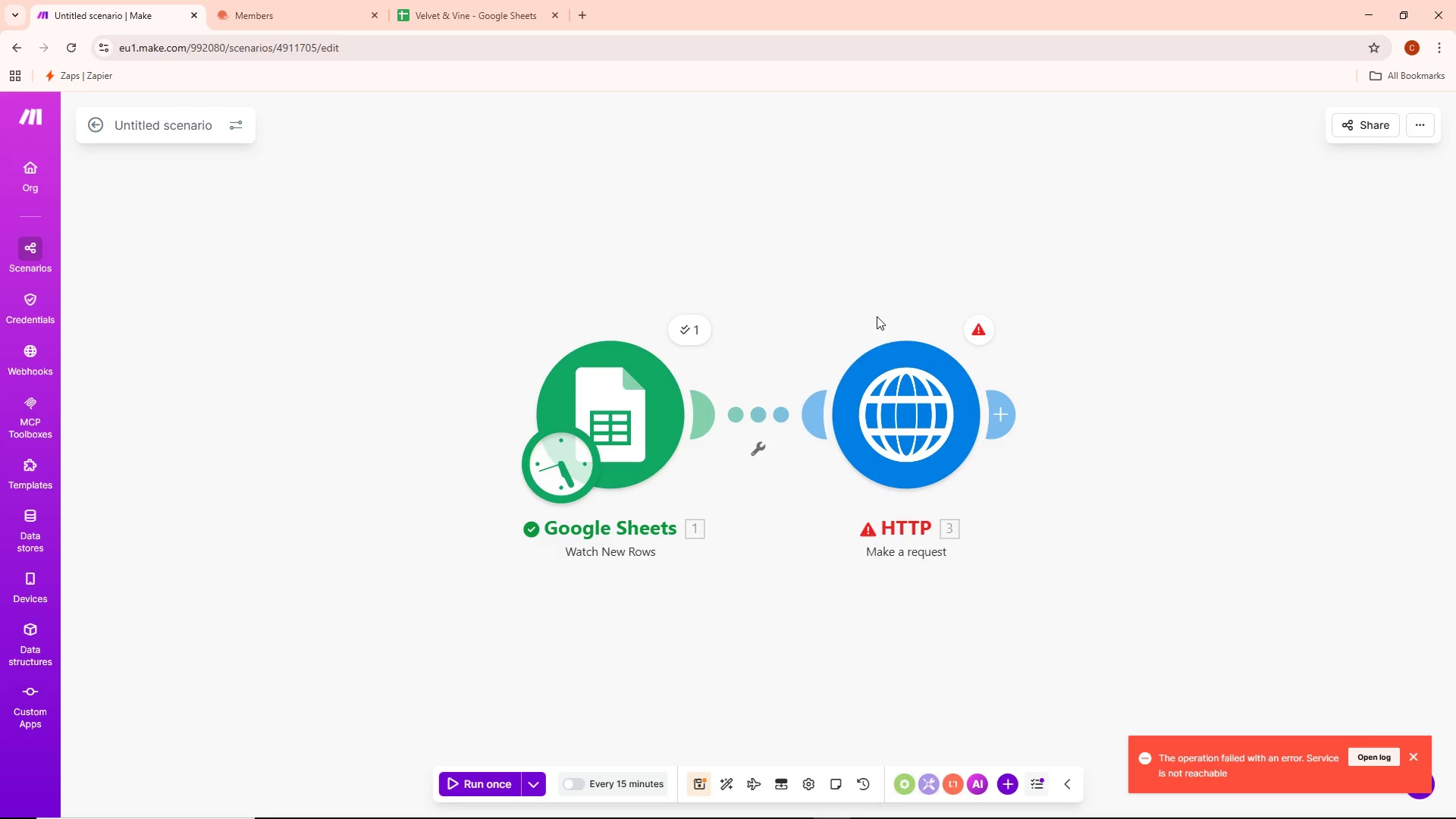 
left_click([969, 344])
 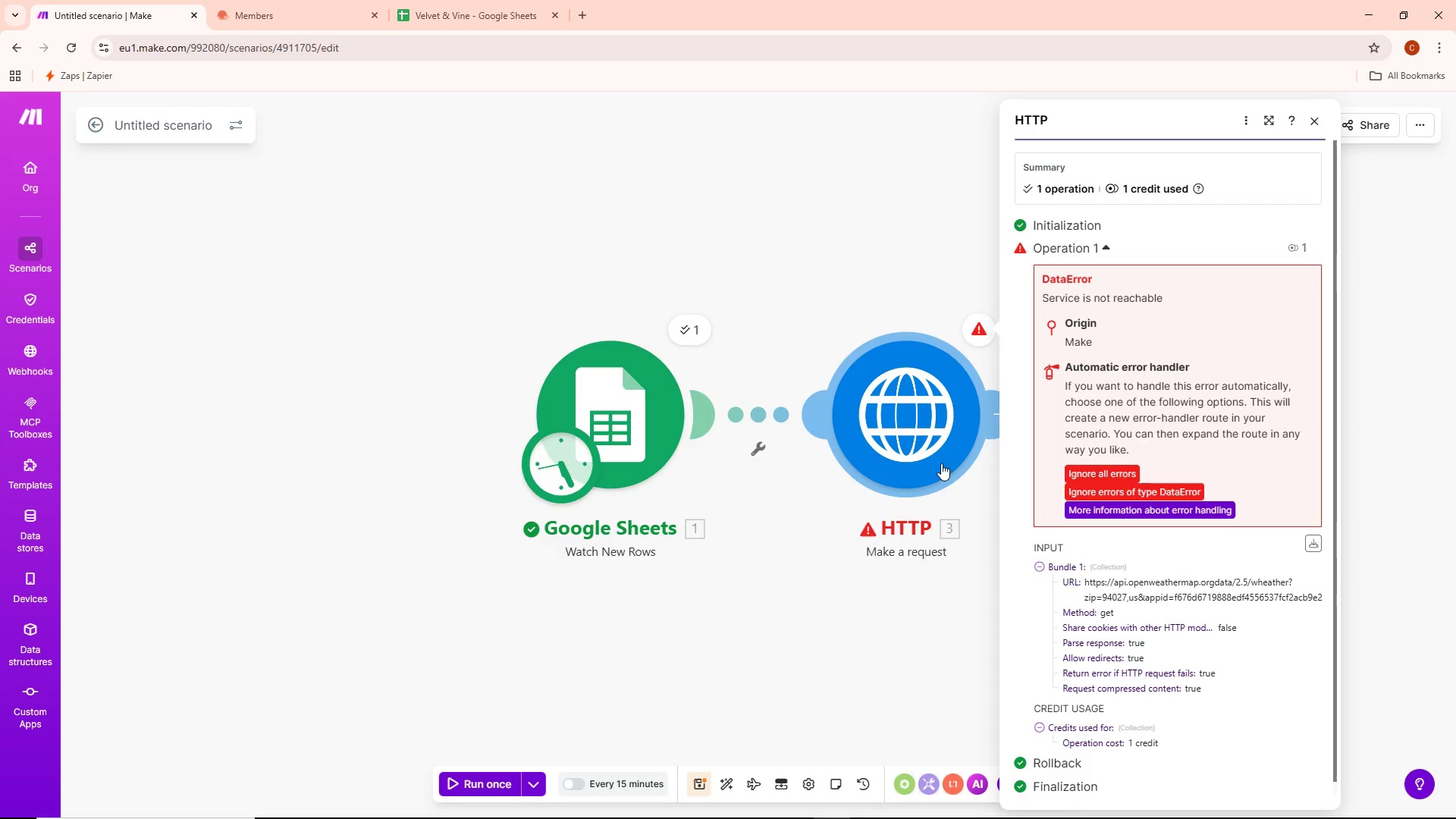 
double_click([930, 468])
 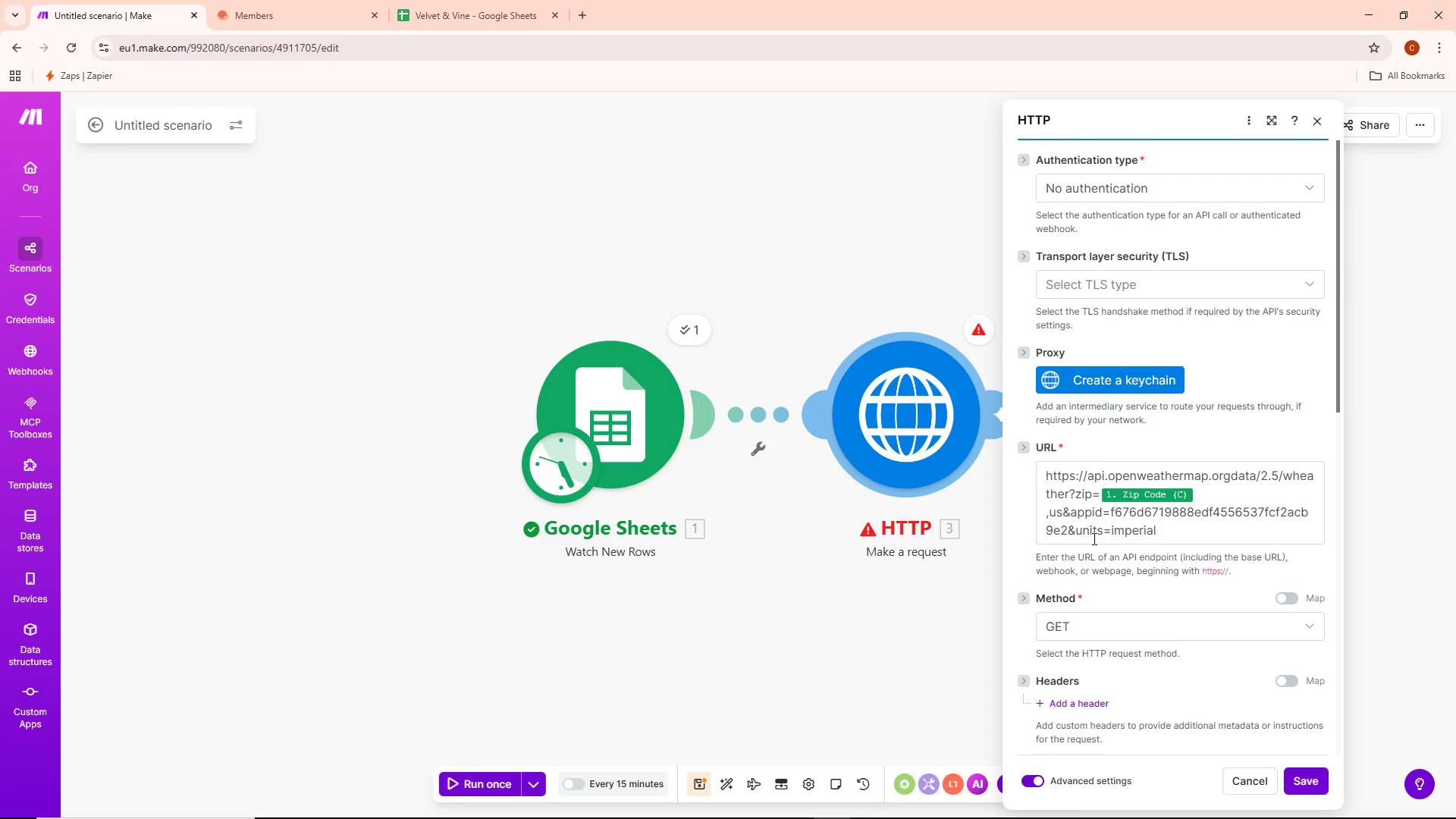 
wait(5.05)
 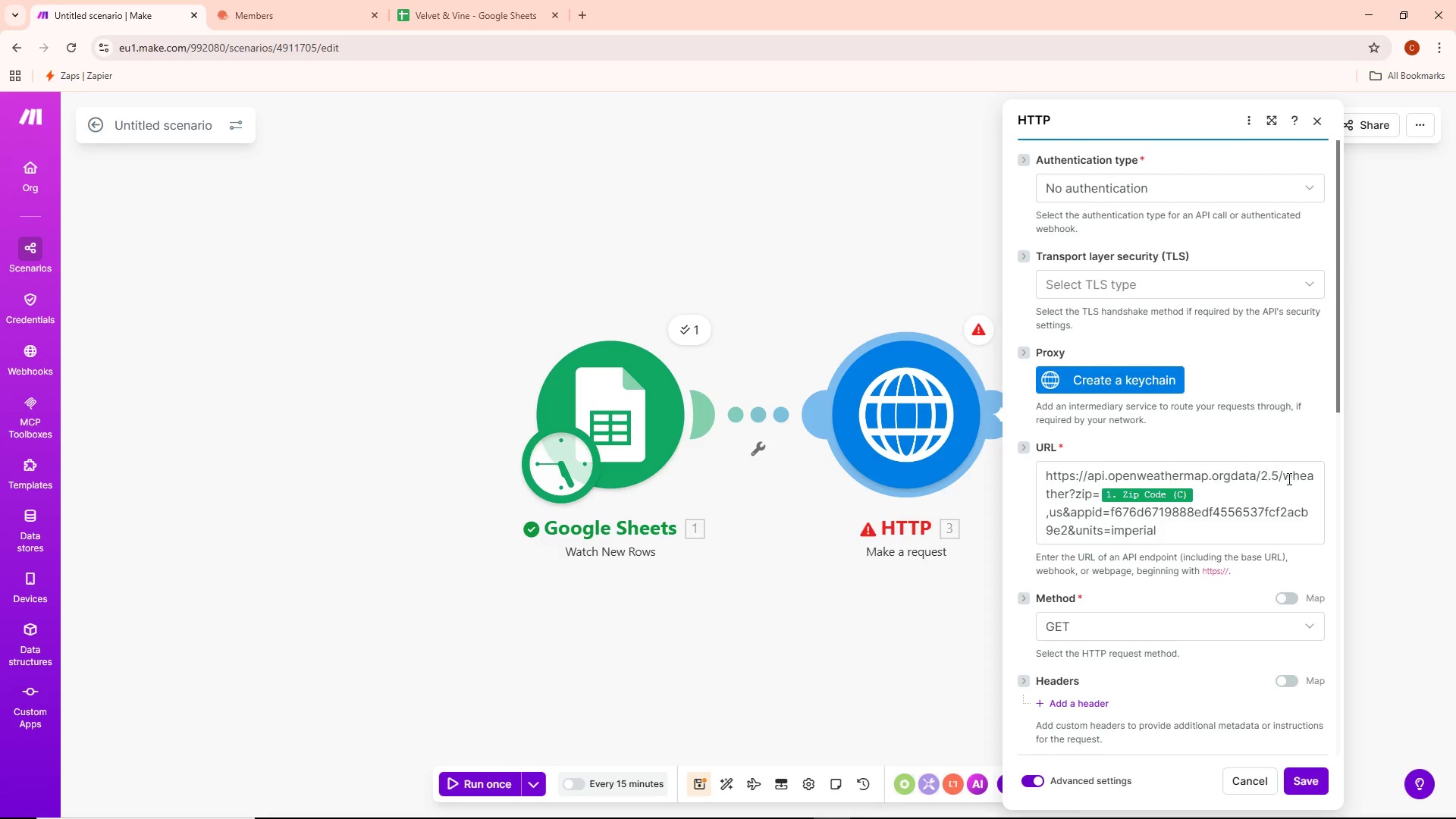 
left_click_drag(start_coordinate=[1069, 529], to_coordinate=[1102, 528])
 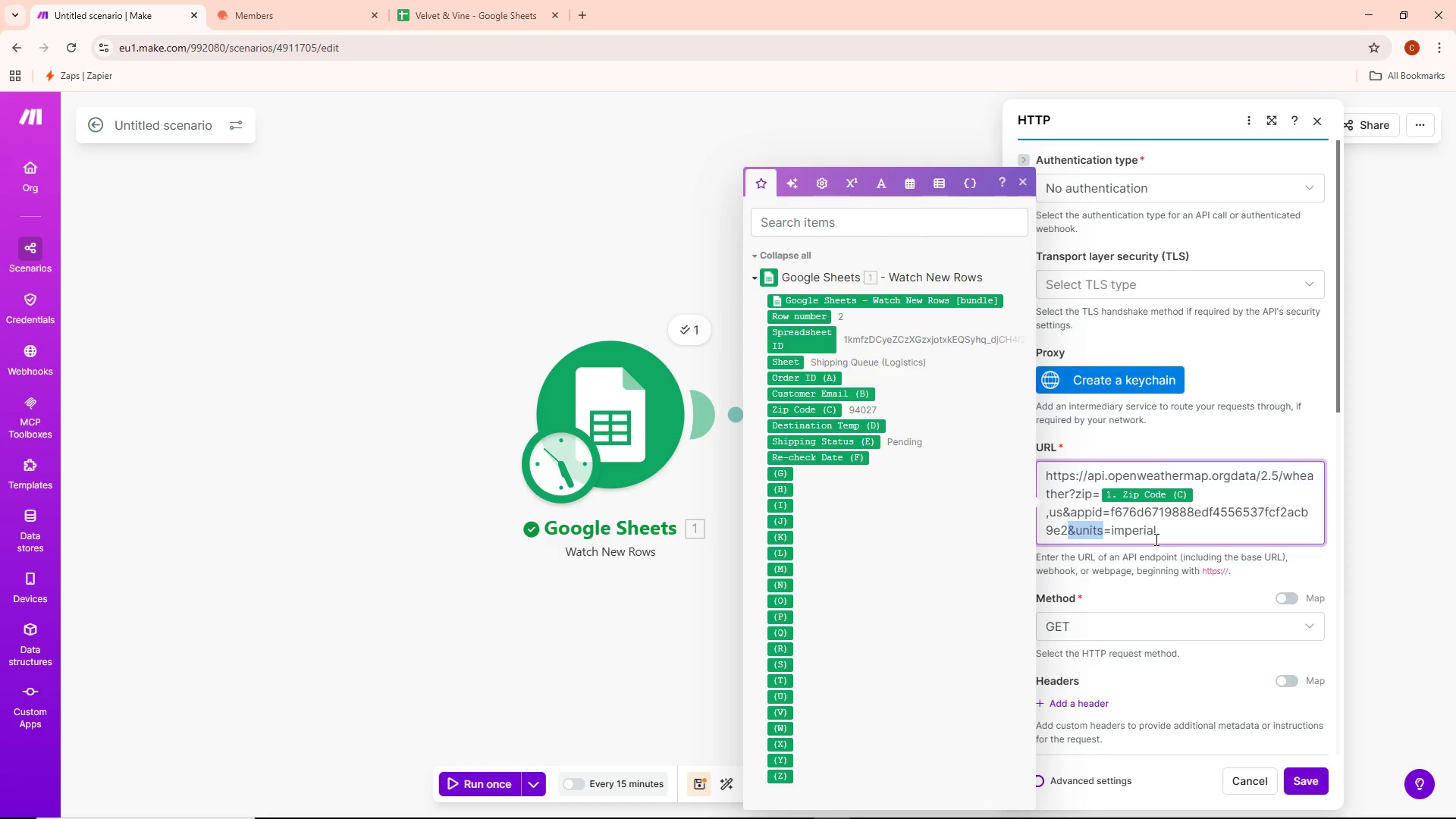 
key(Control+ControlLeft)
 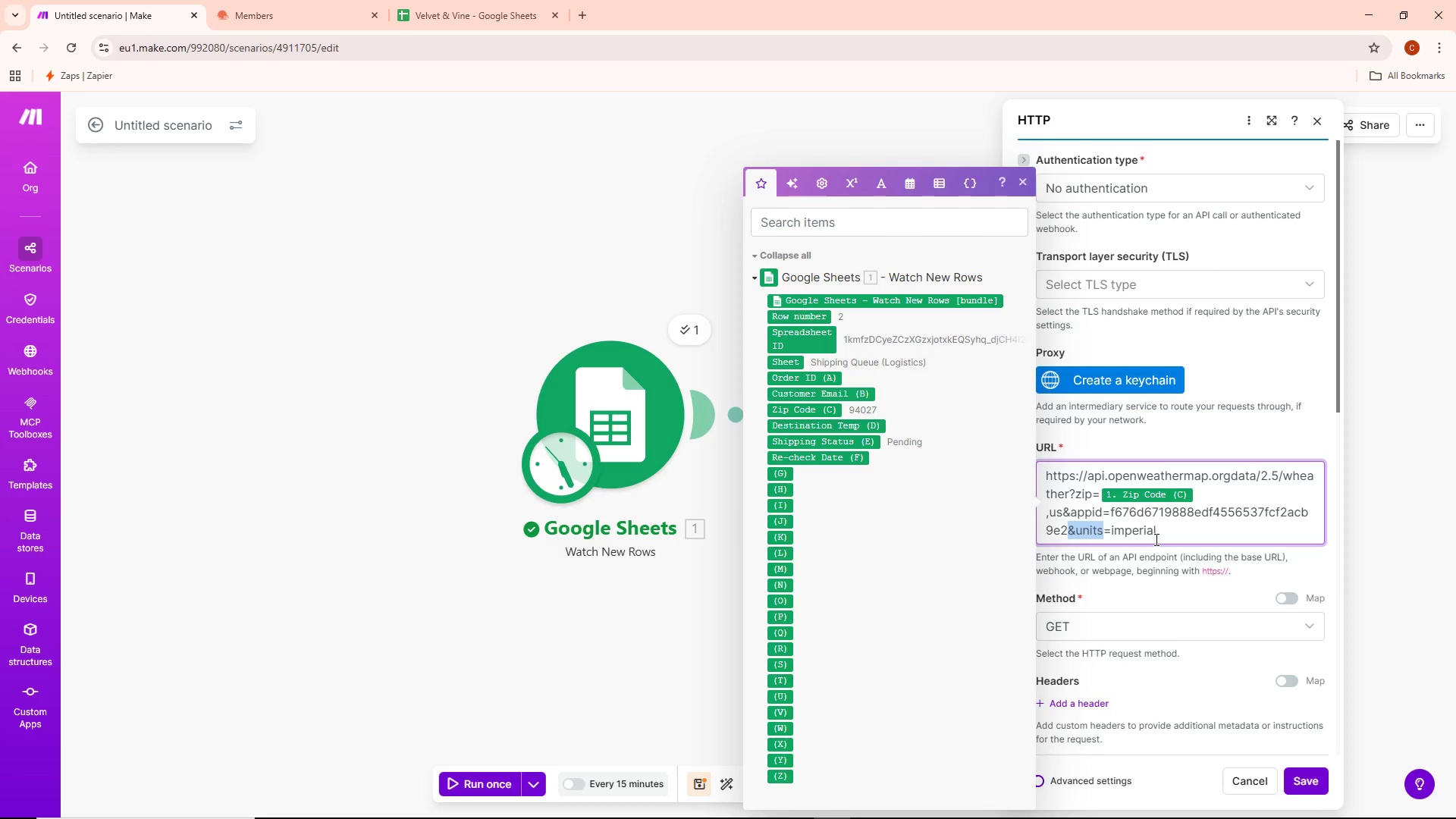 
key(Control+C)
 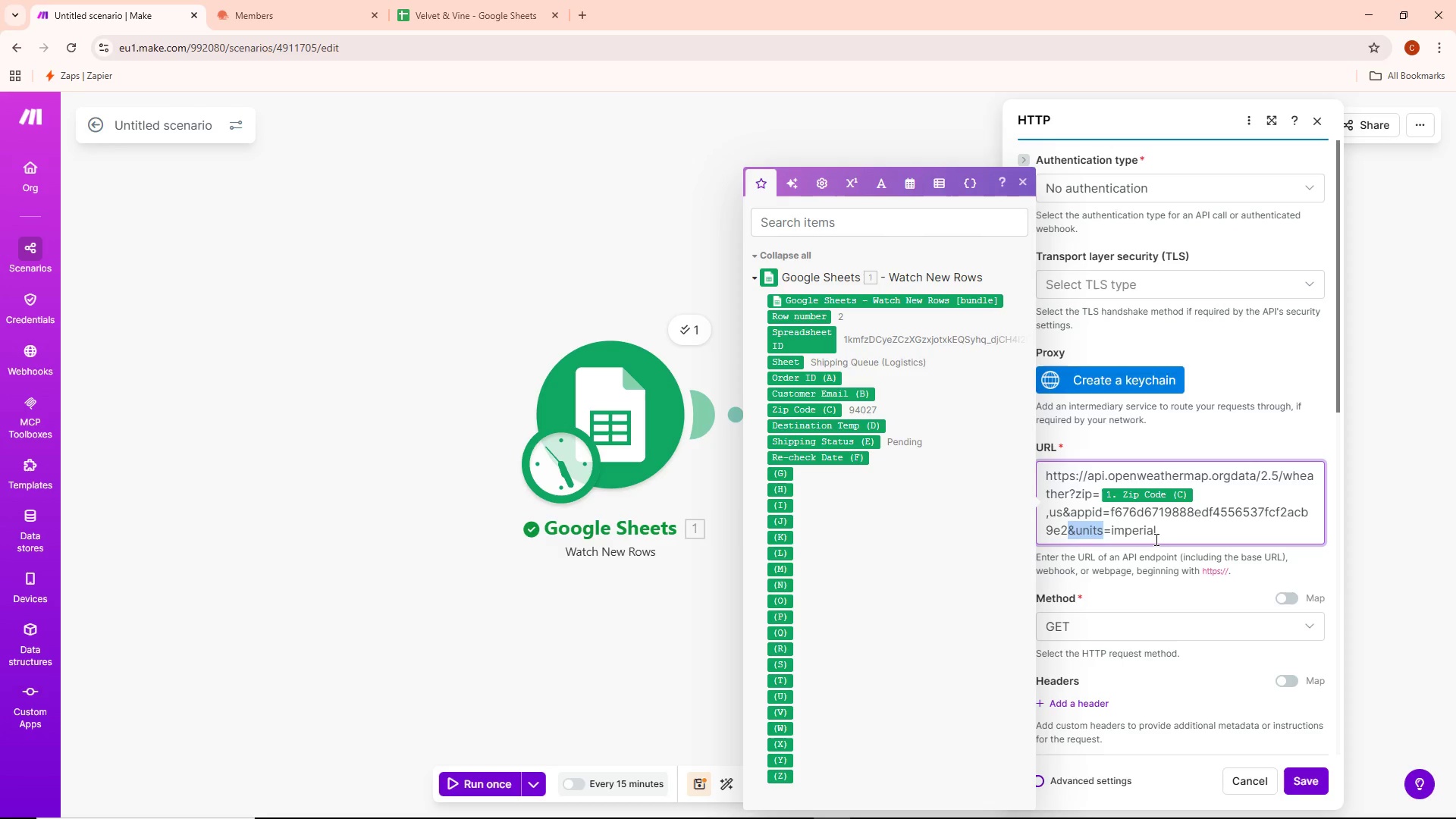 
key(Backspace)
 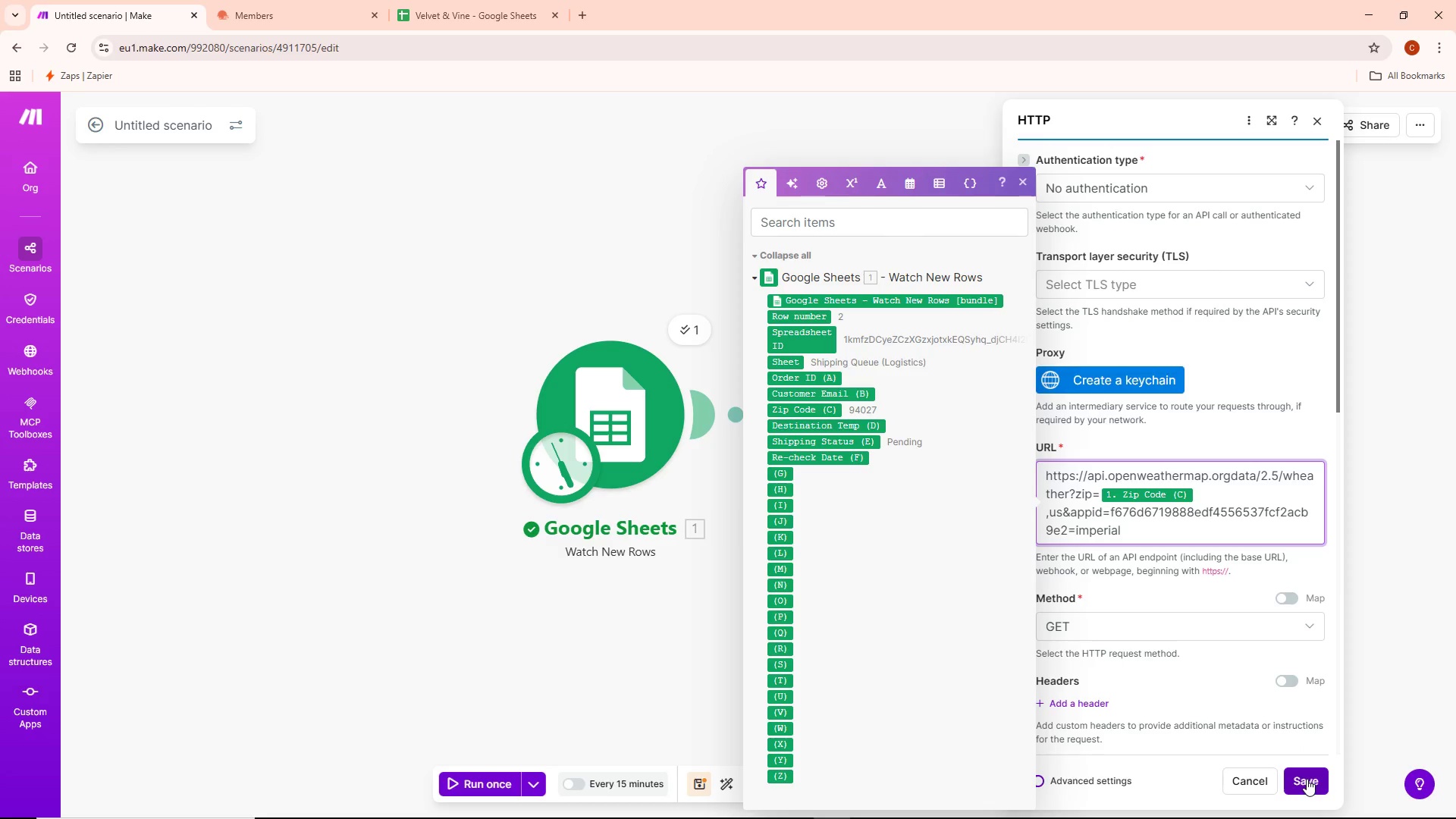 
left_click([1307, 779])
 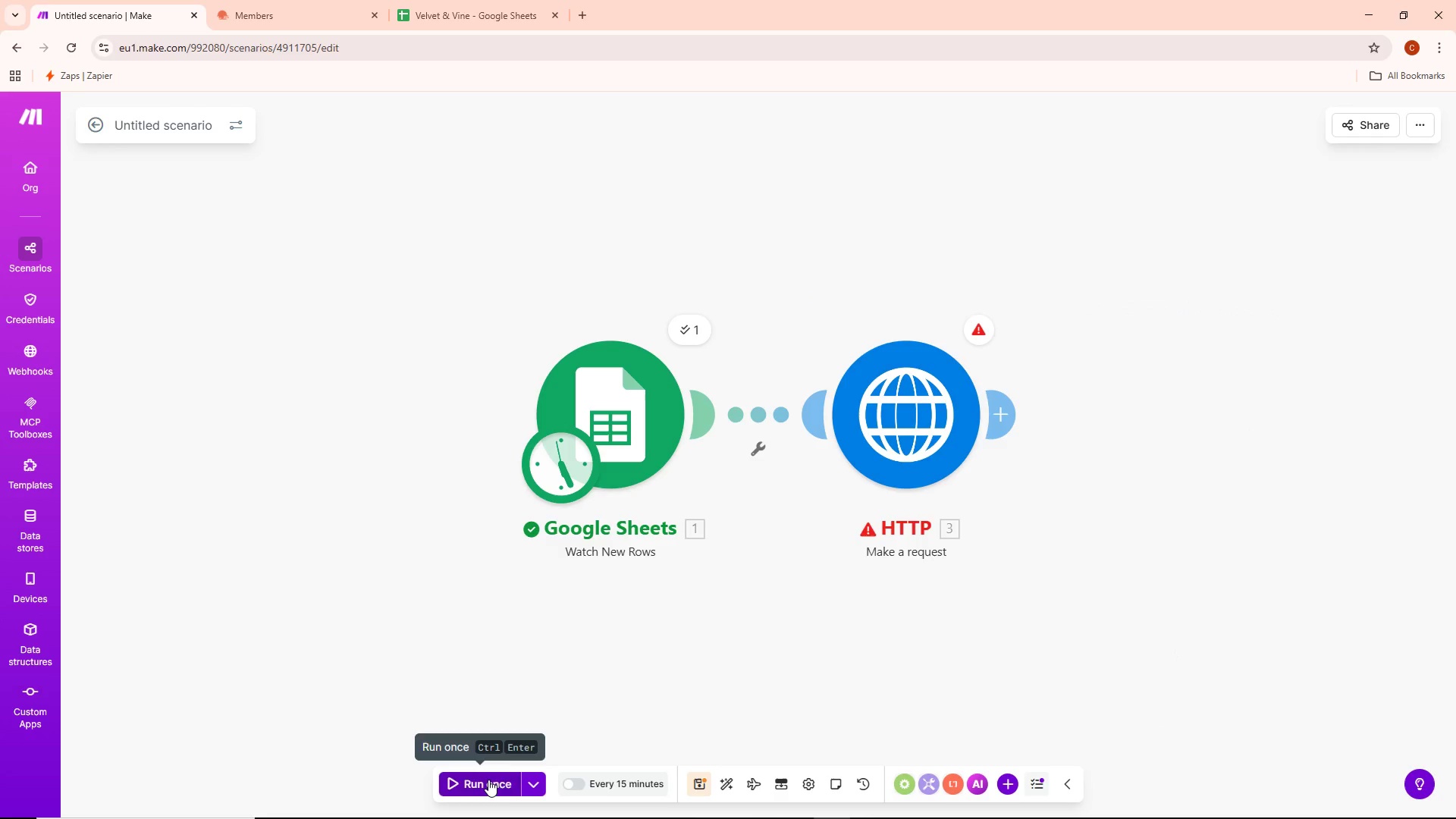 
left_click([535, 780])
 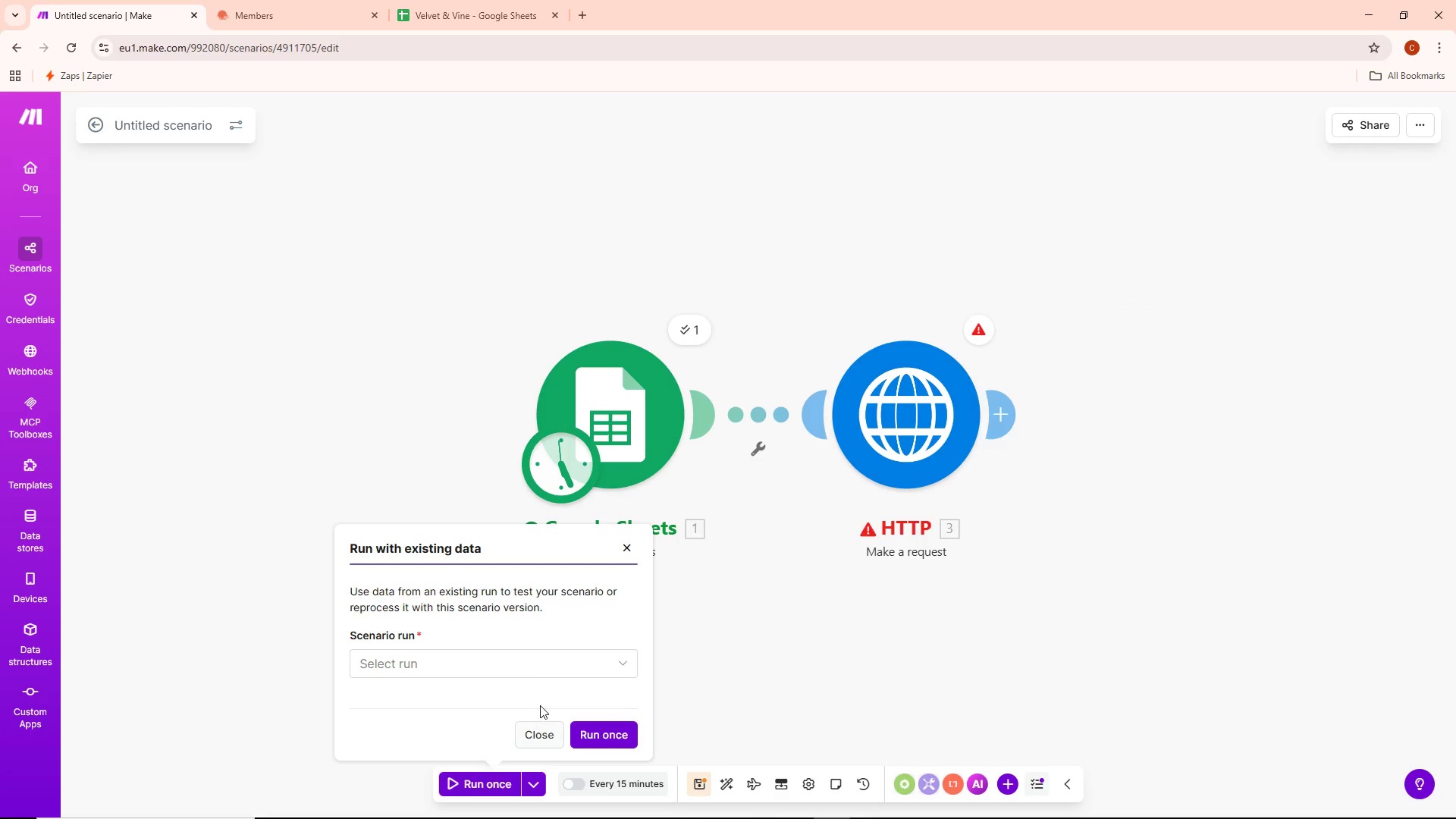 
left_click([541, 669])
 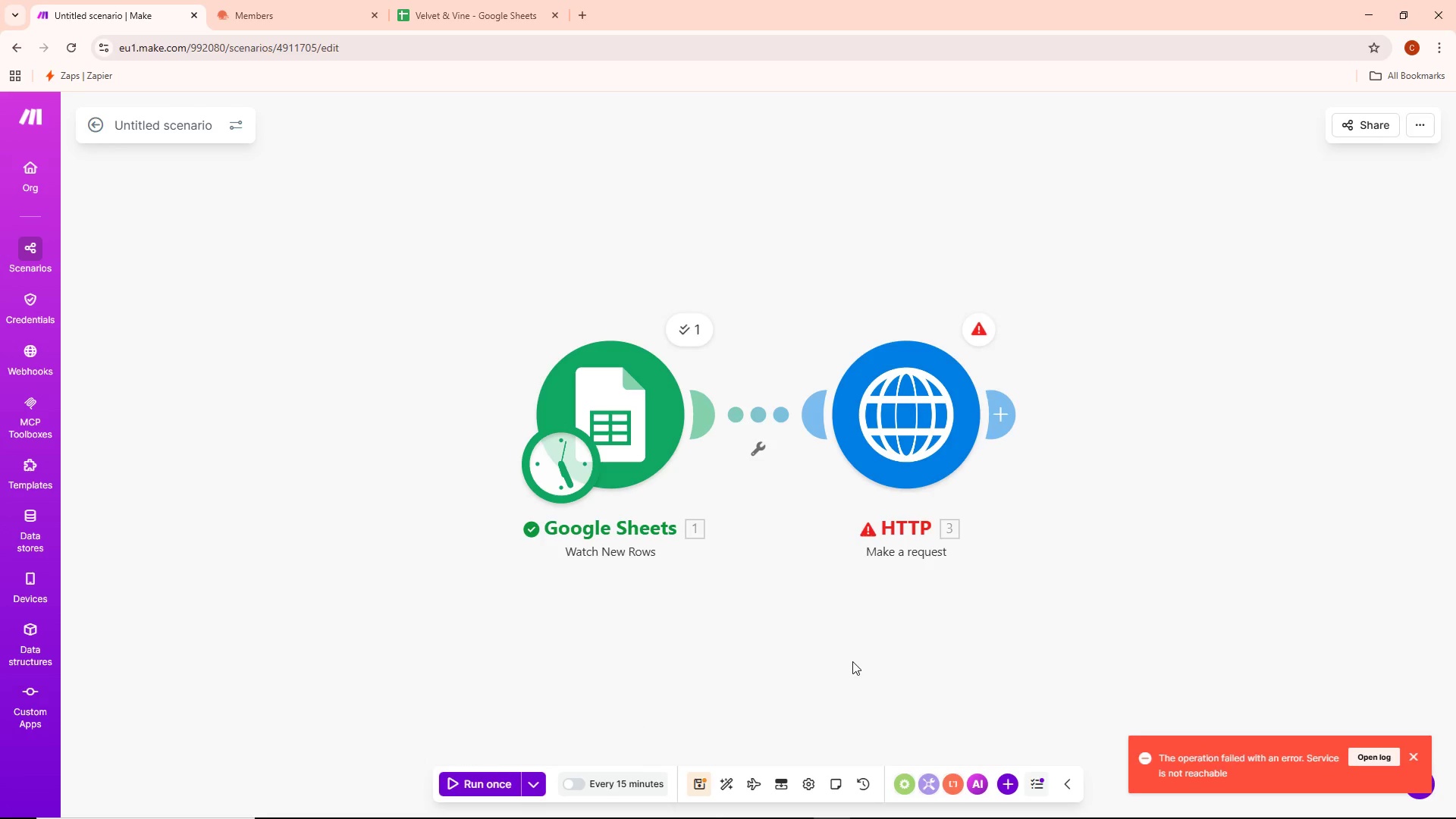 
left_click([928, 395])
 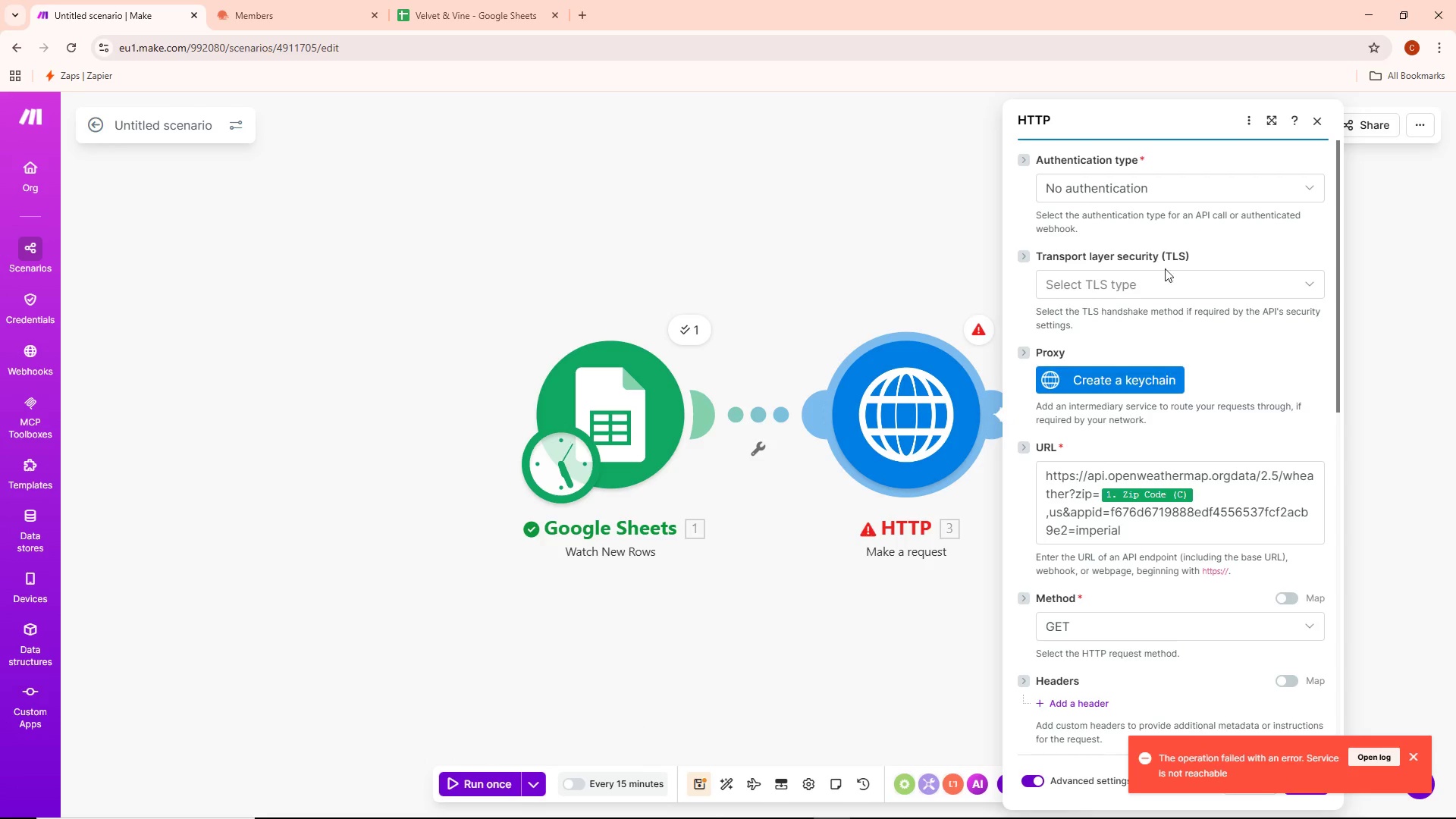 
scroll: coordinate [1165, 209], scroll_direction: up, amount: 4.0
 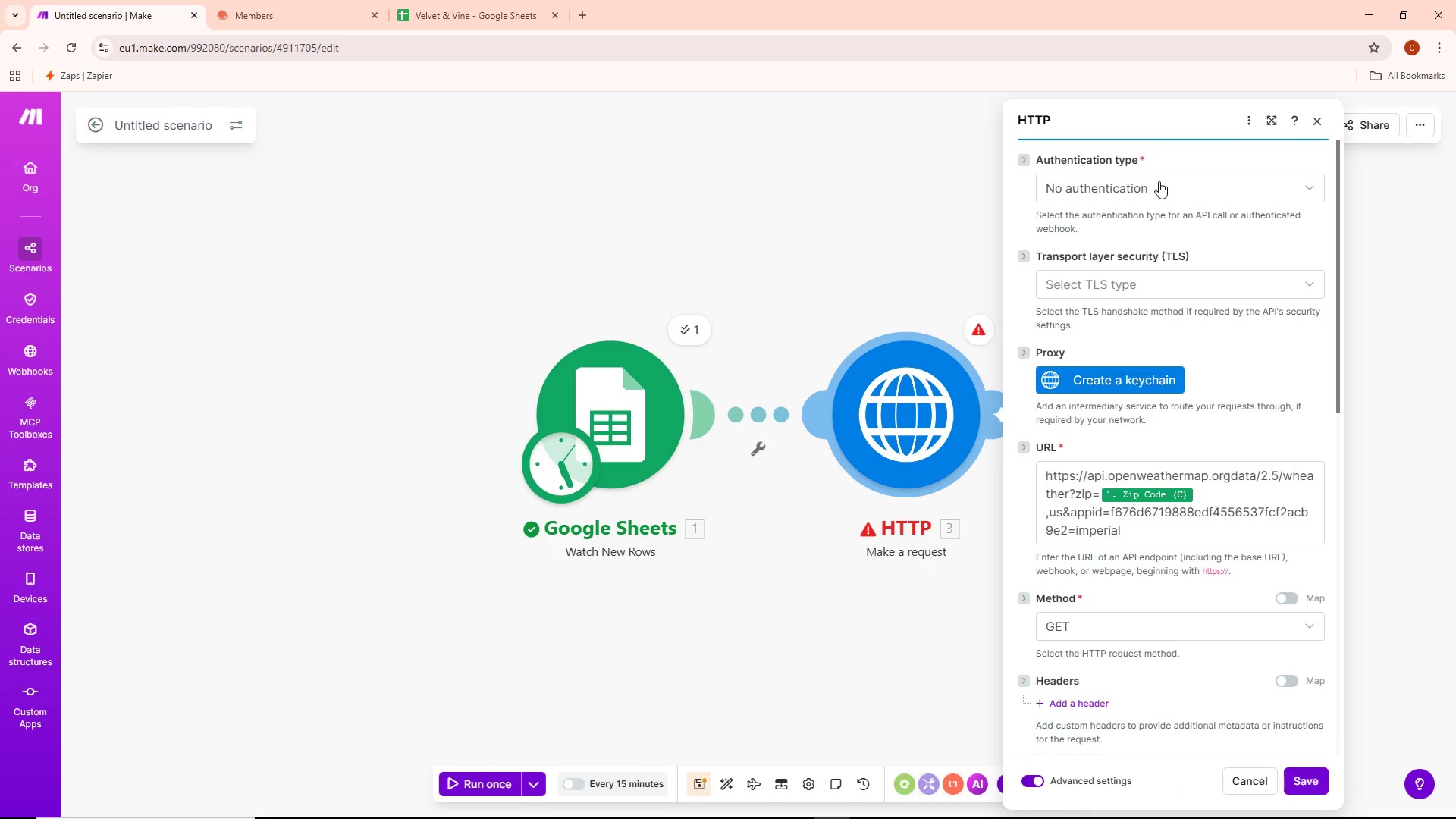 
left_click([1154, 193])
 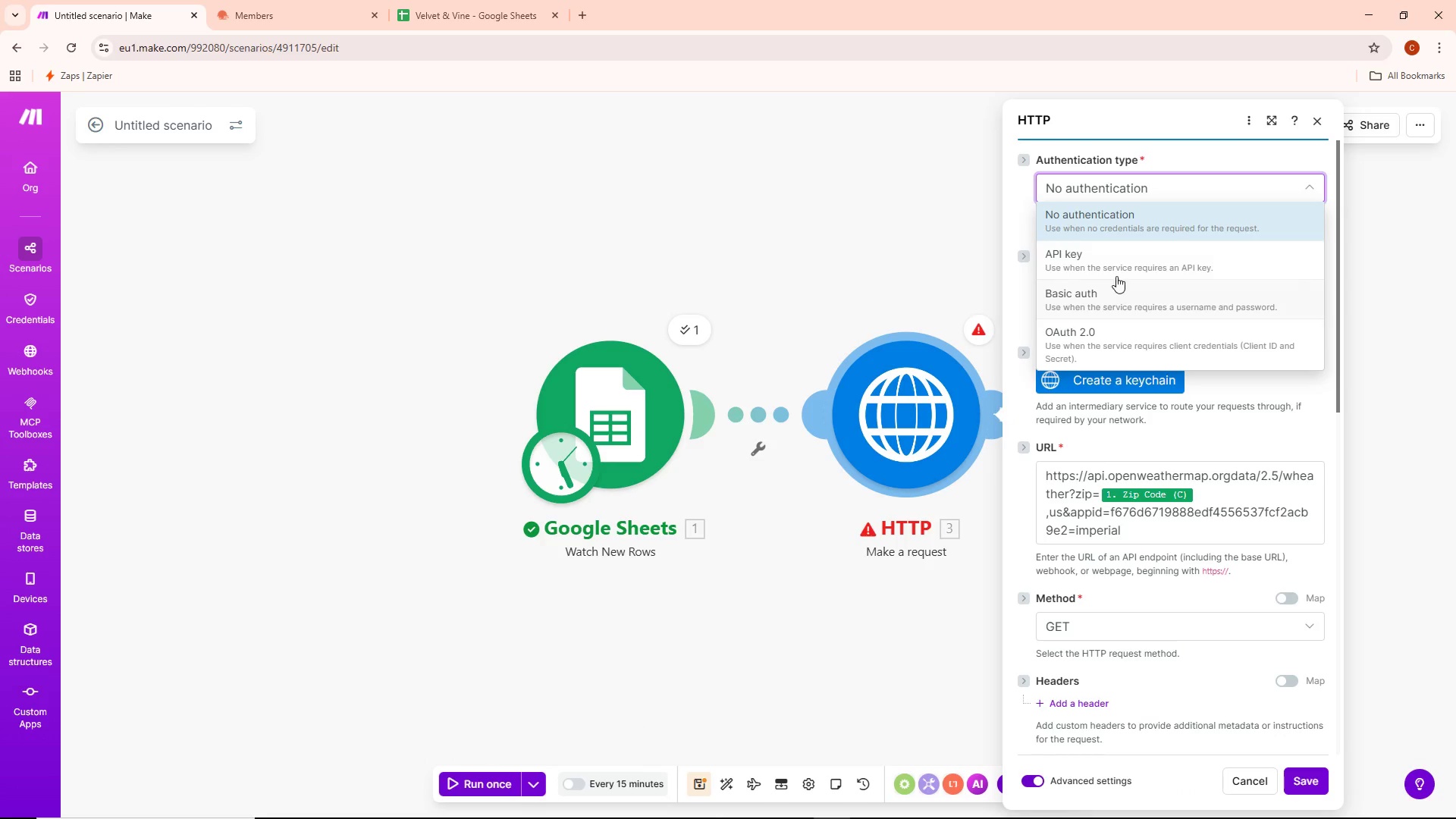 
left_click([1116, 268])
 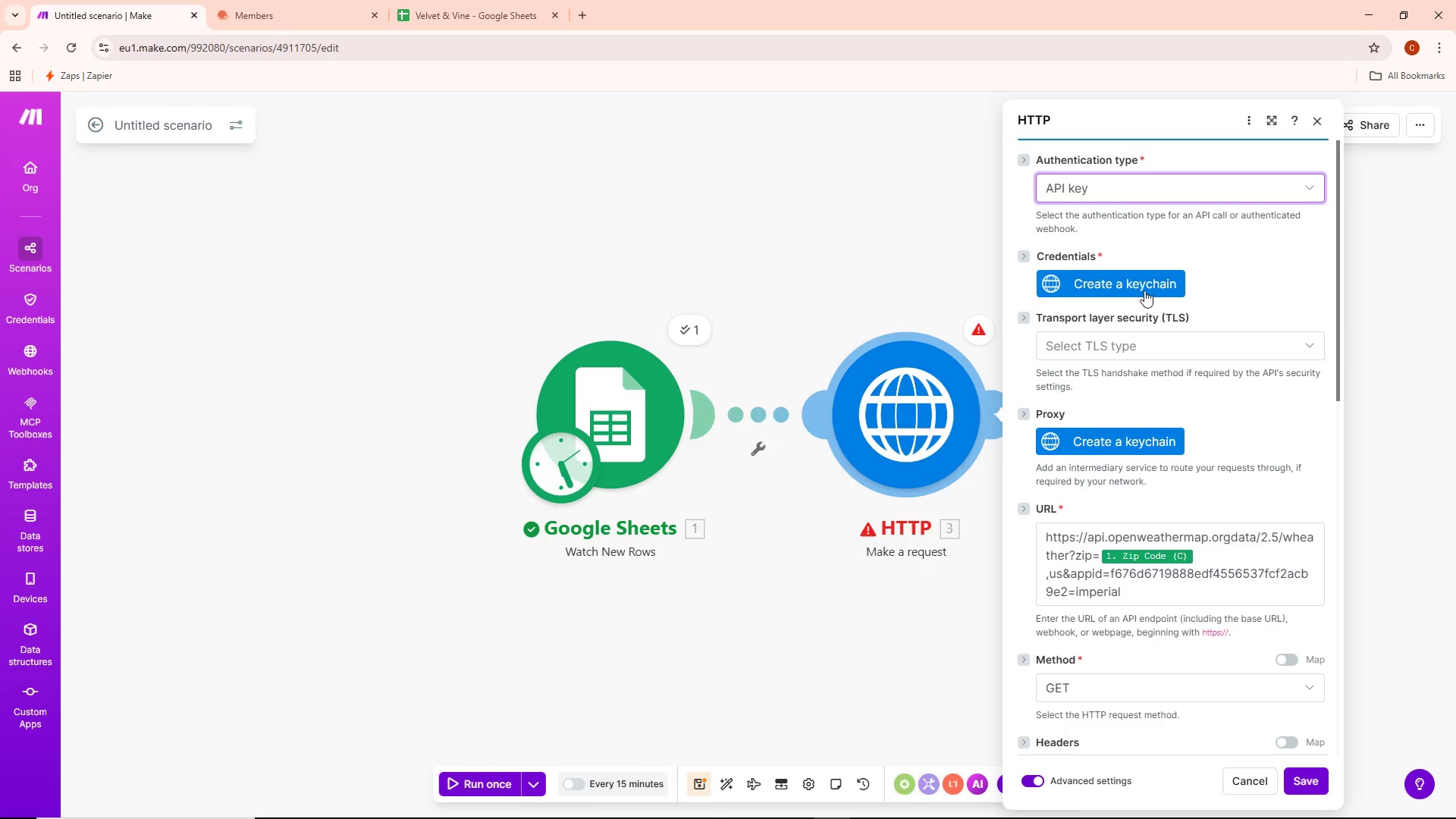 
left_click([1119, 278])
 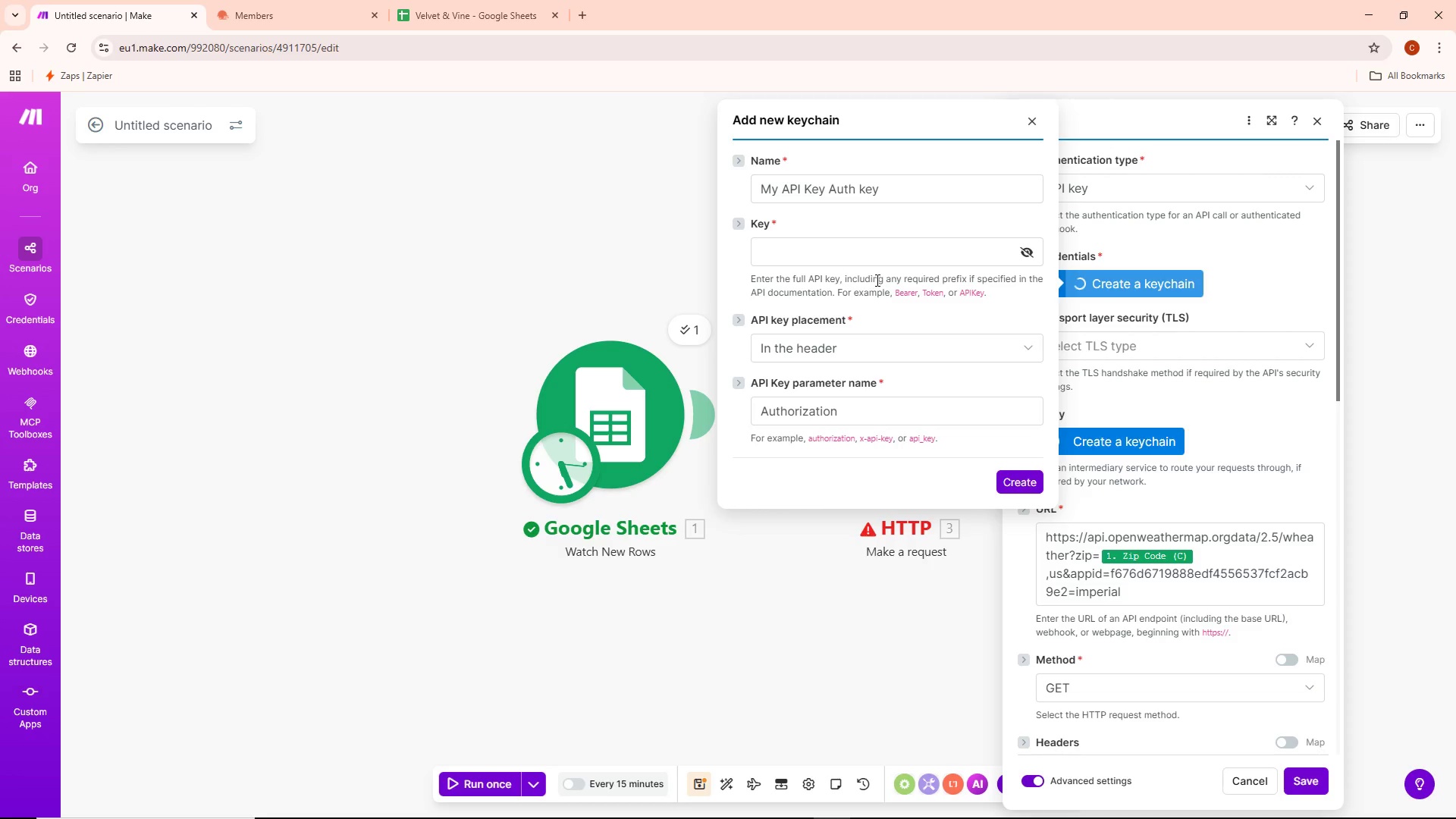 
wait(11.52)
 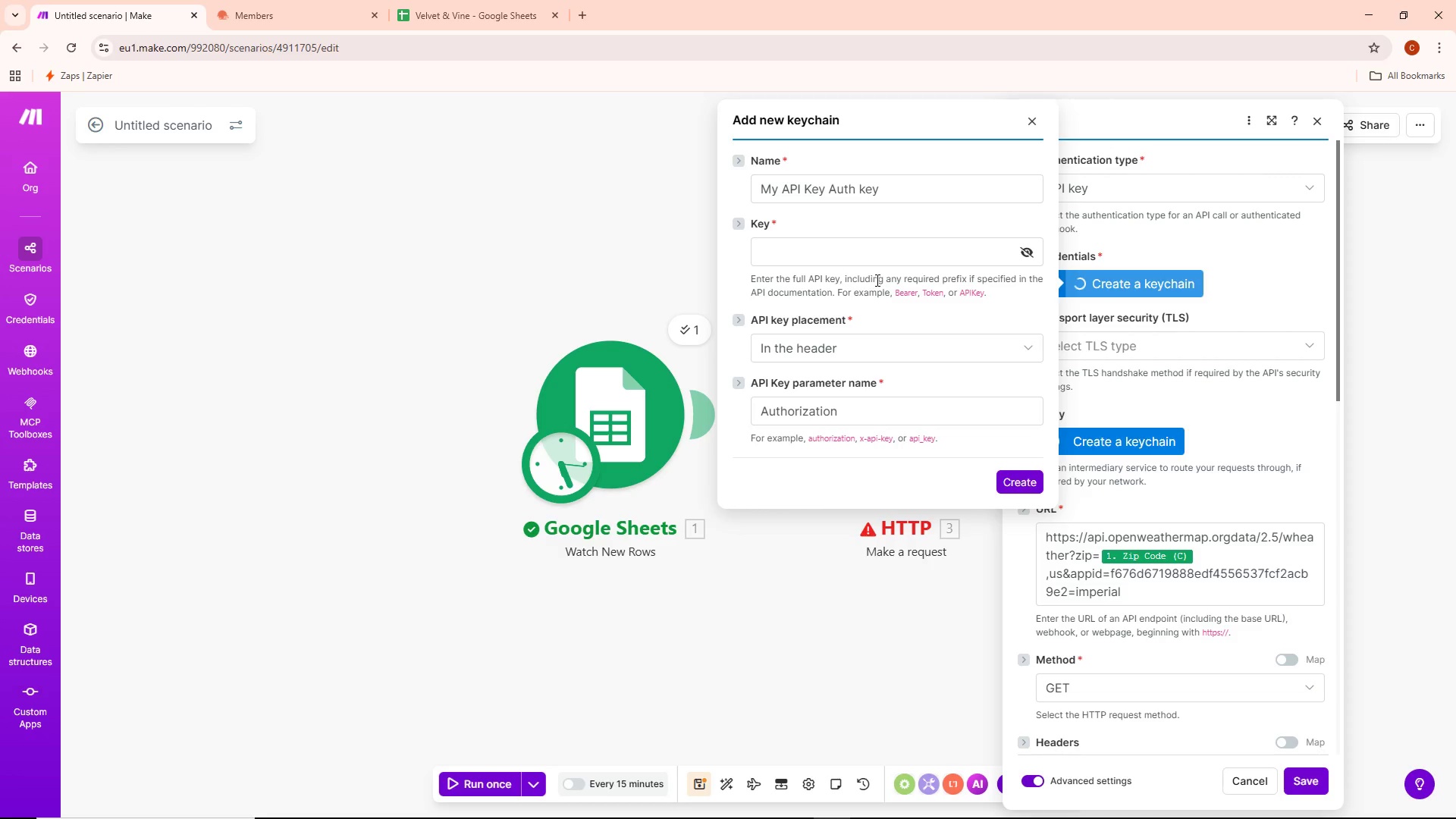 
left_click([1065, 594])
 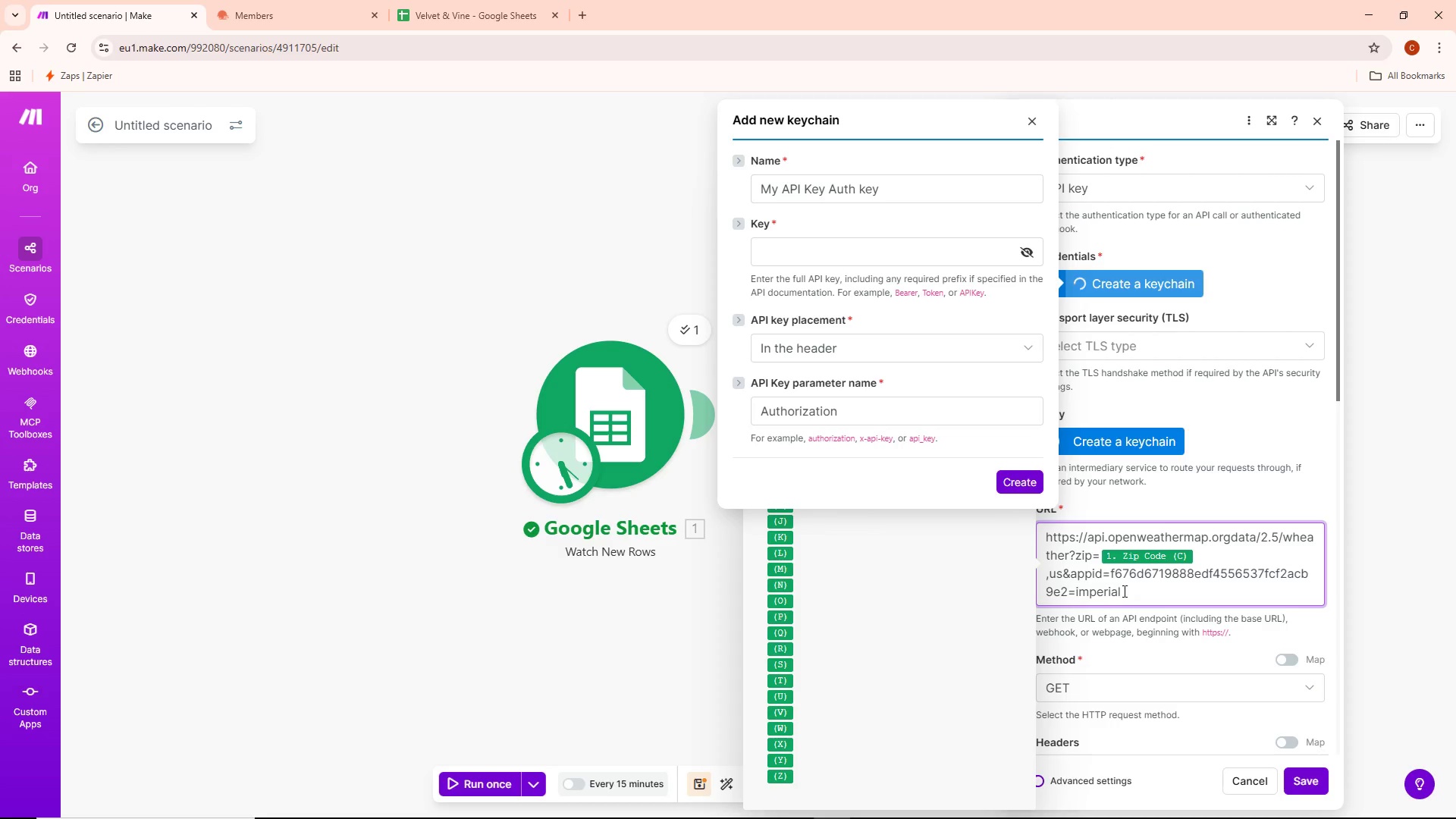 
key(Control+ControlLeft)
 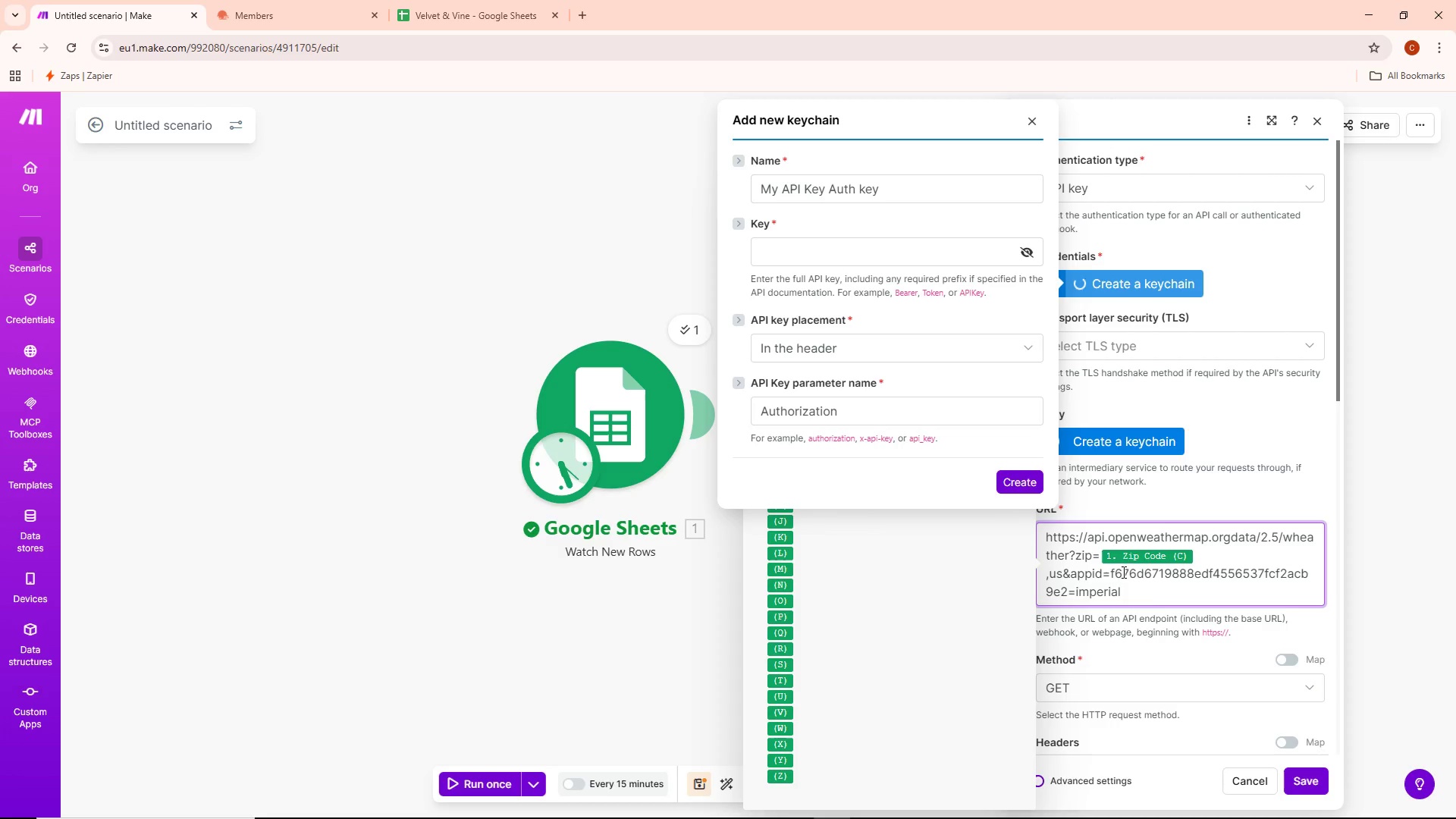 
key(Control+V)
 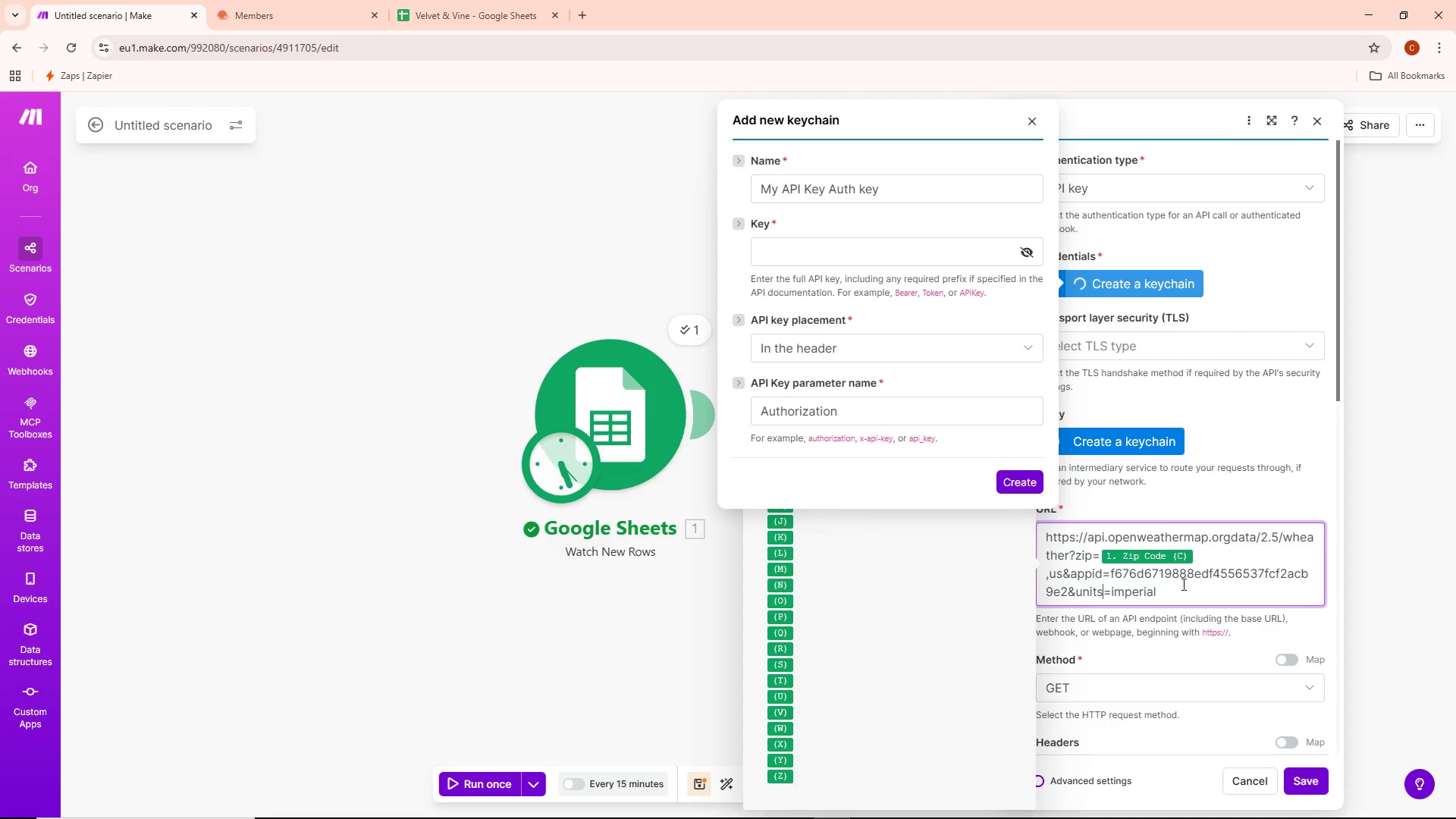 
left_click([1182, 597])
 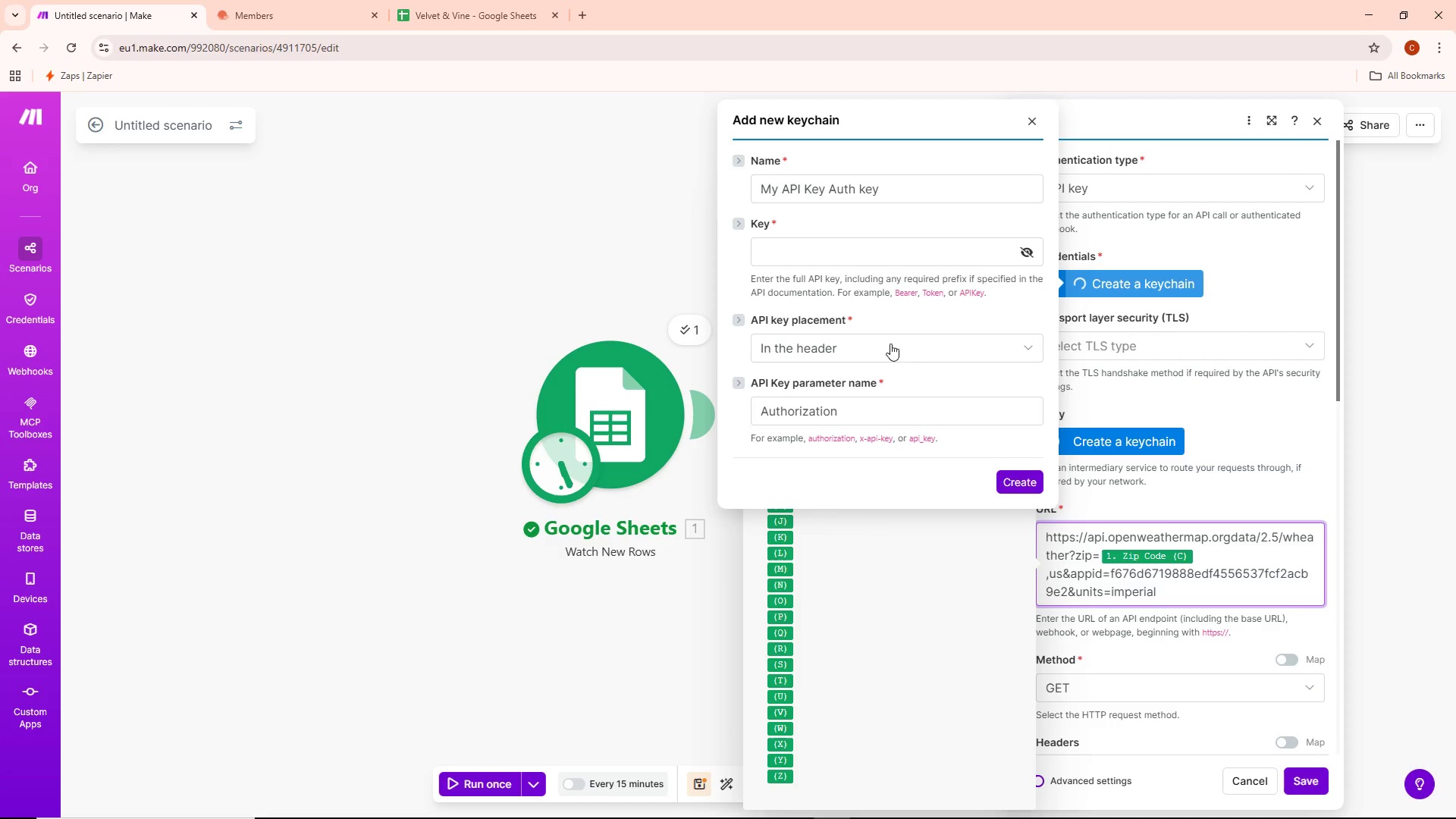 
left_click([922, 345])
 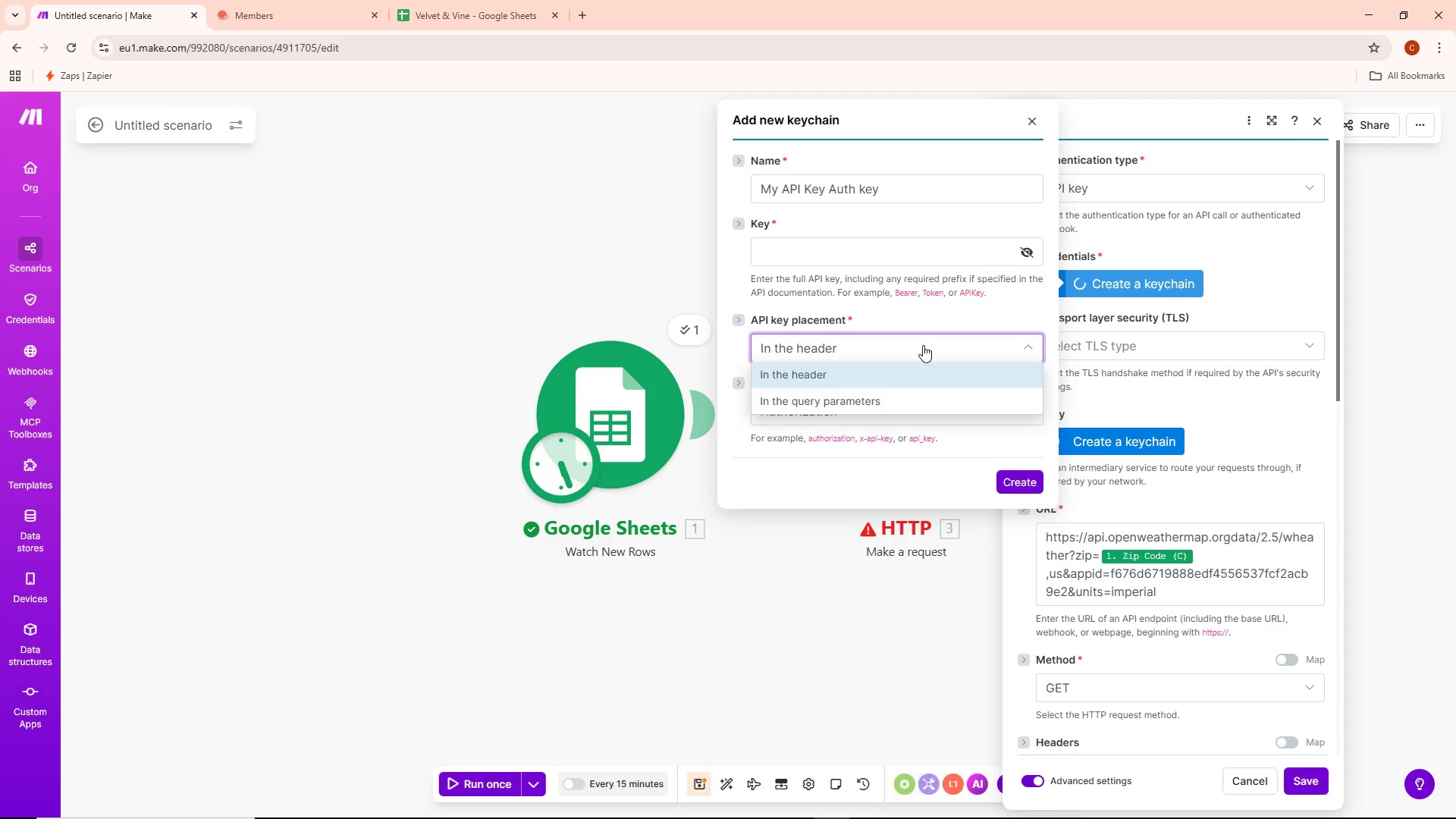 
left_click([923, 345])
 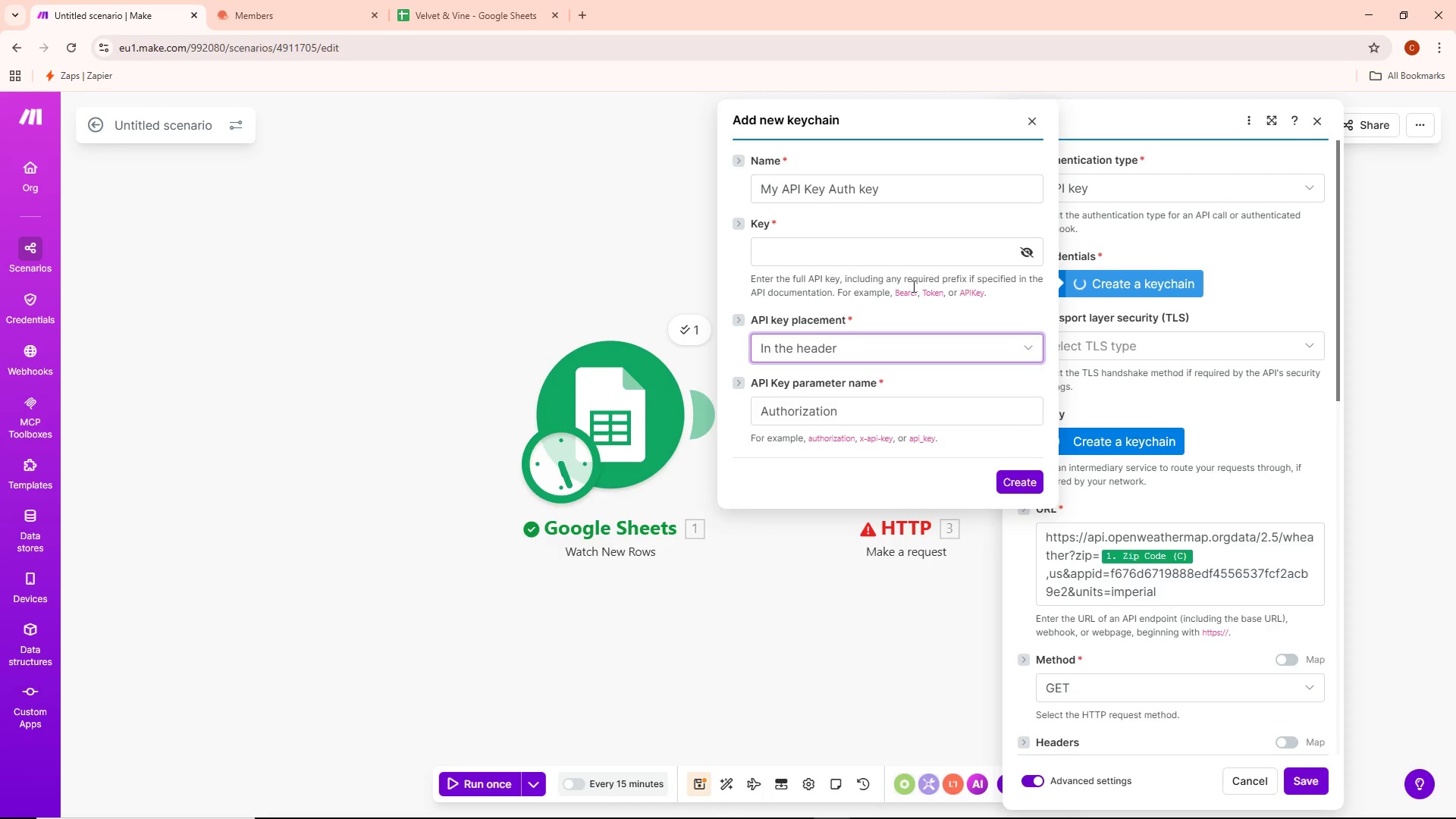 
left_click([903, 260])
 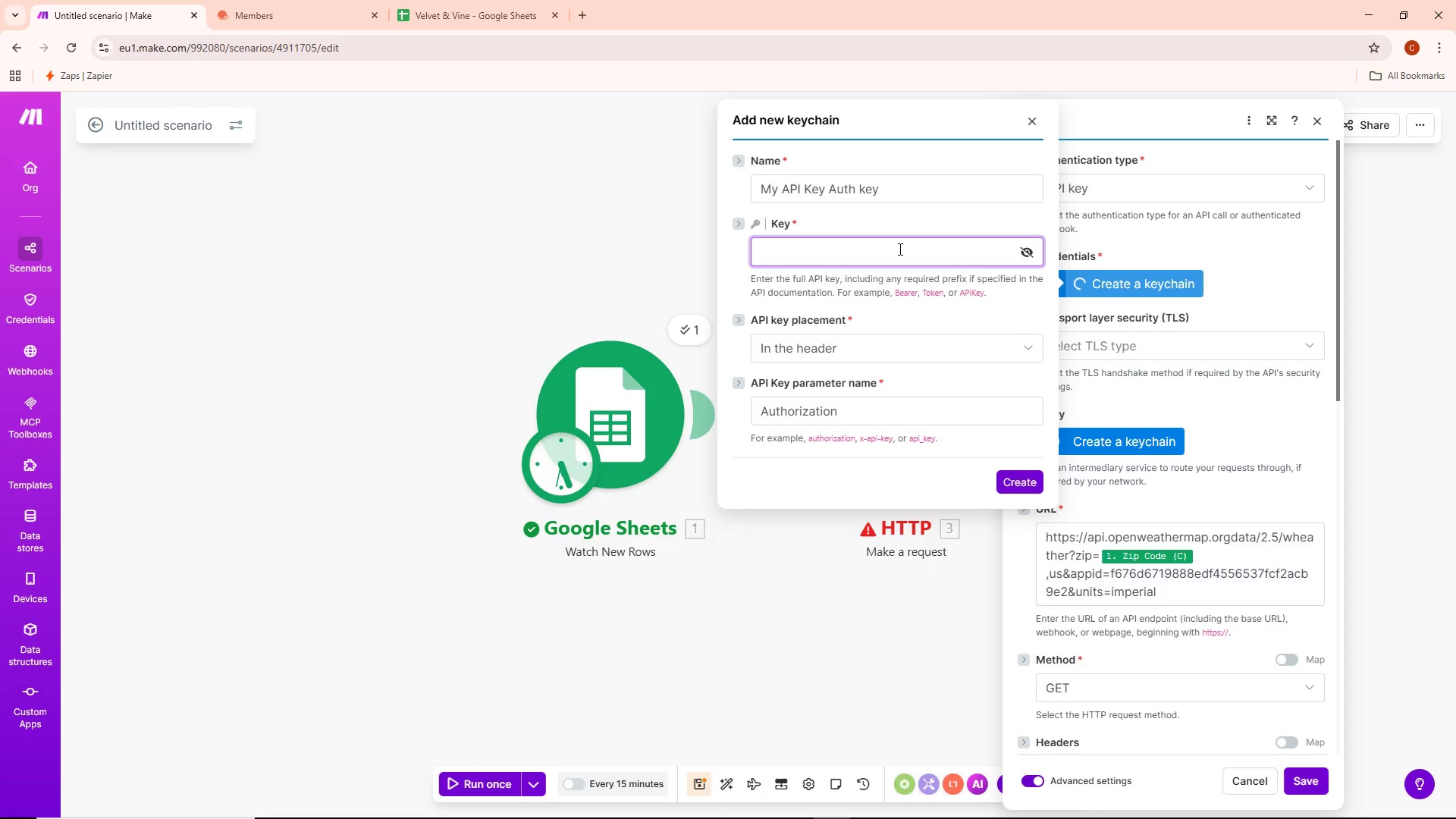 
wait(5.55)
 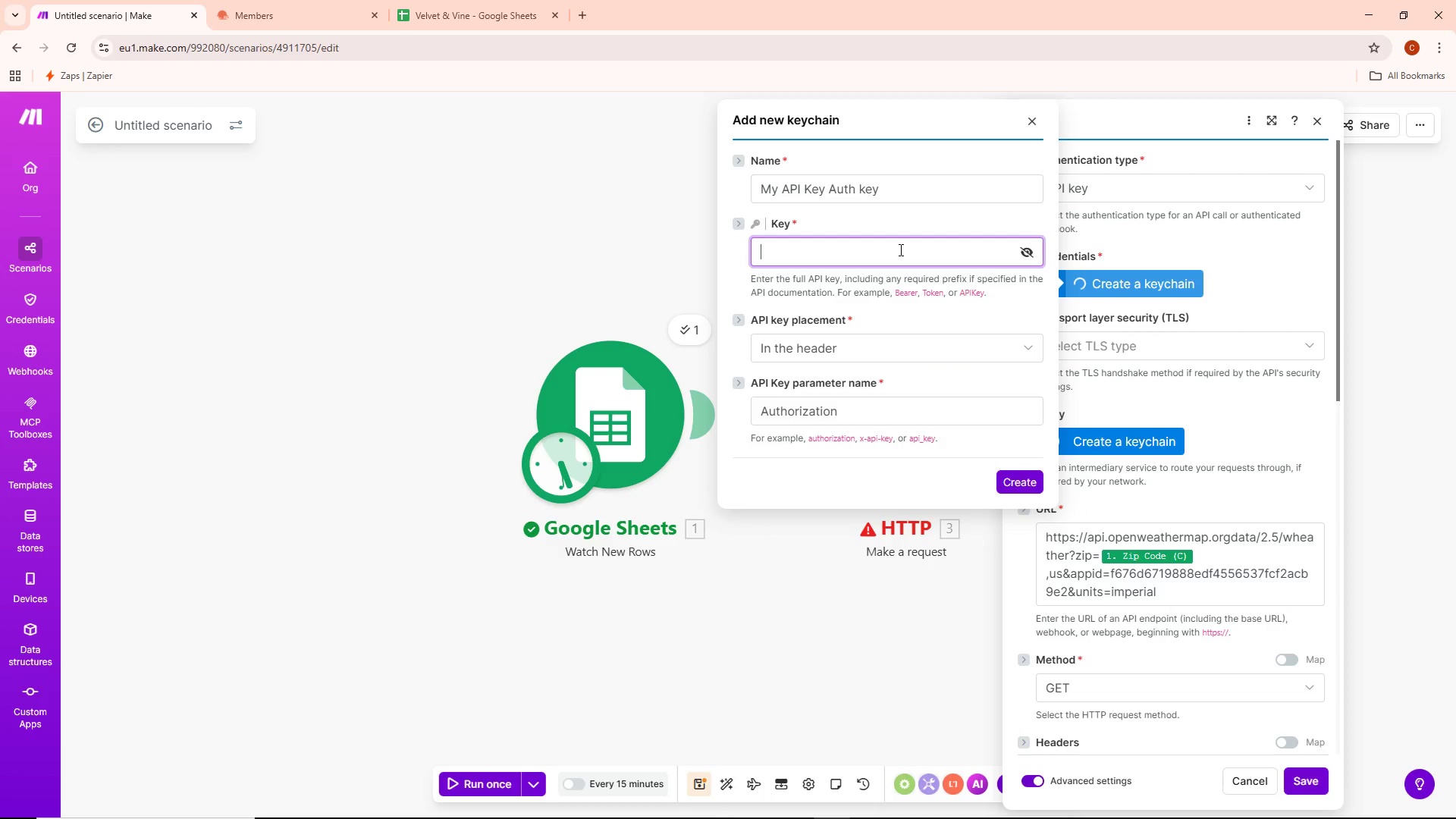 
left_click([1191, 402])
 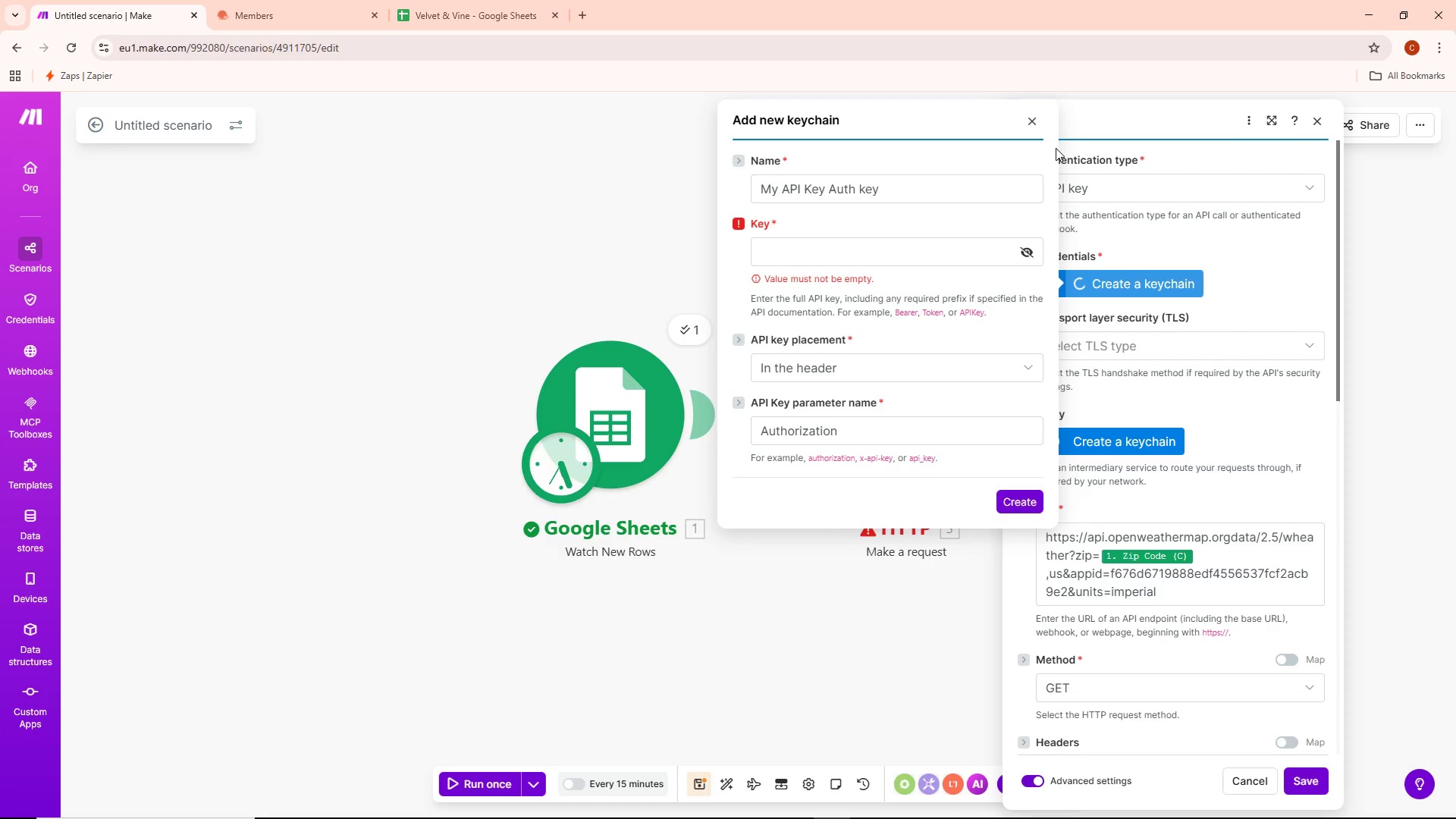 
left_click([1038, 120])
 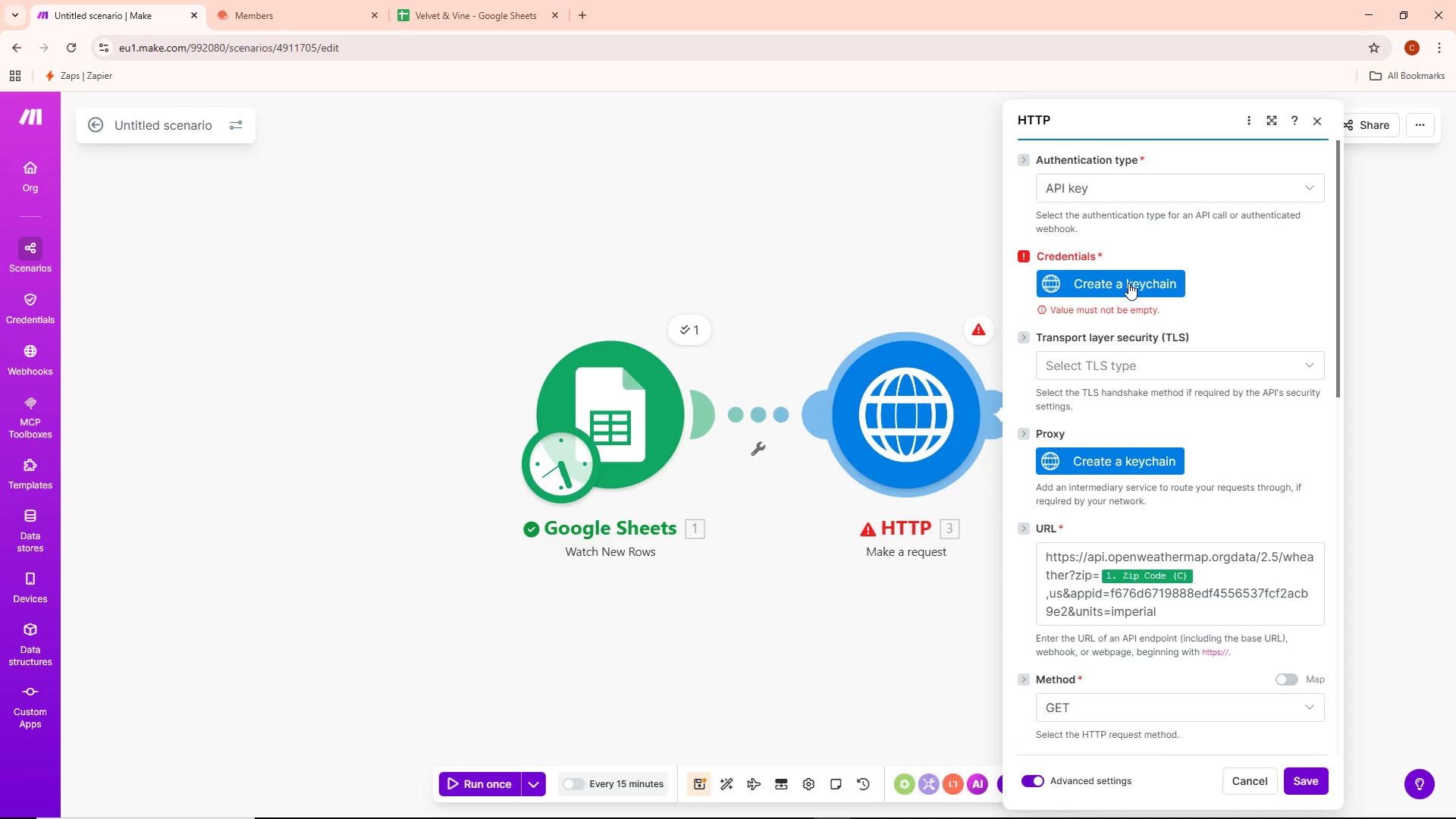 
left_click([325, 0])
 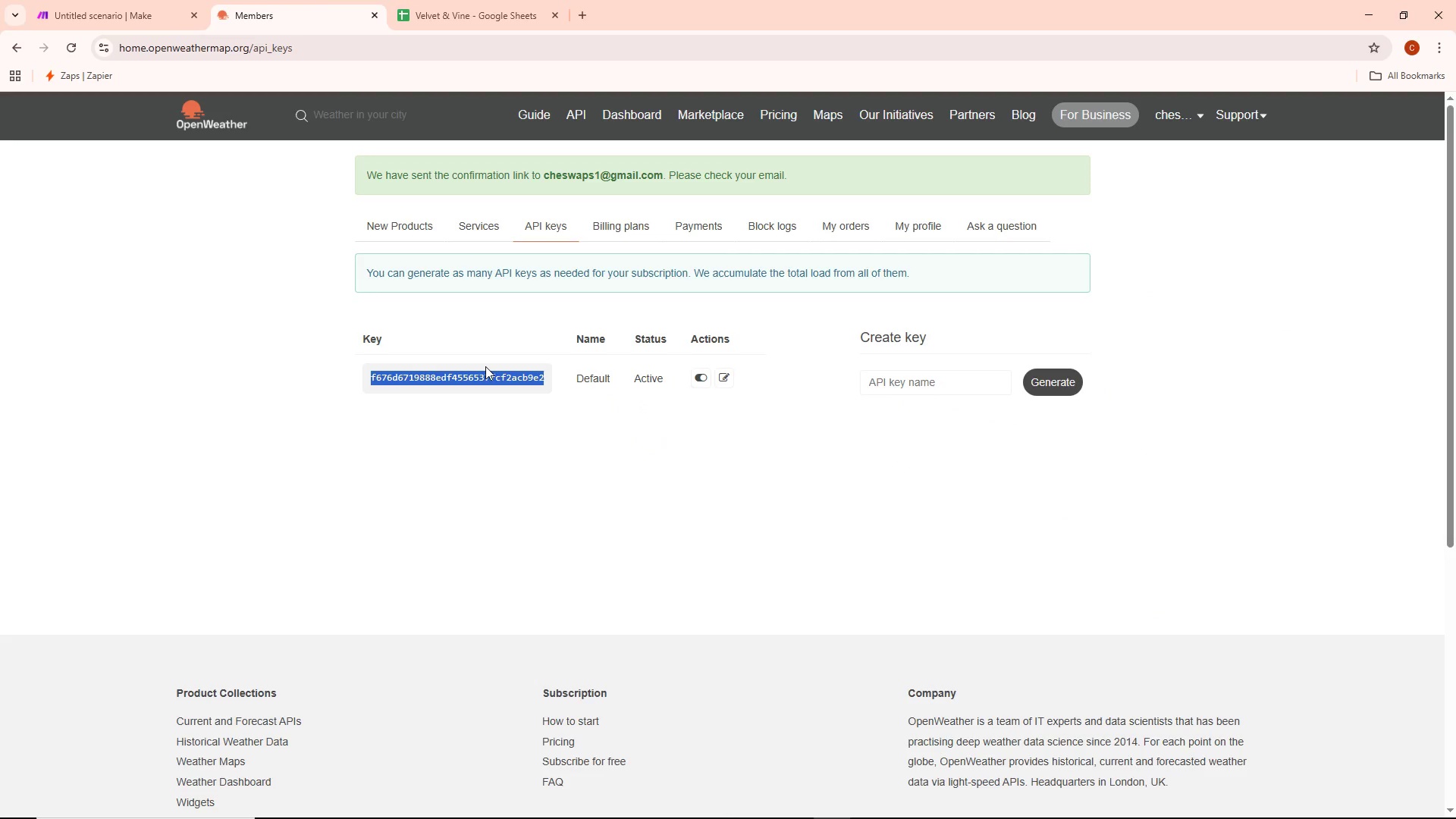 
key(Control+ControlLeft)
 